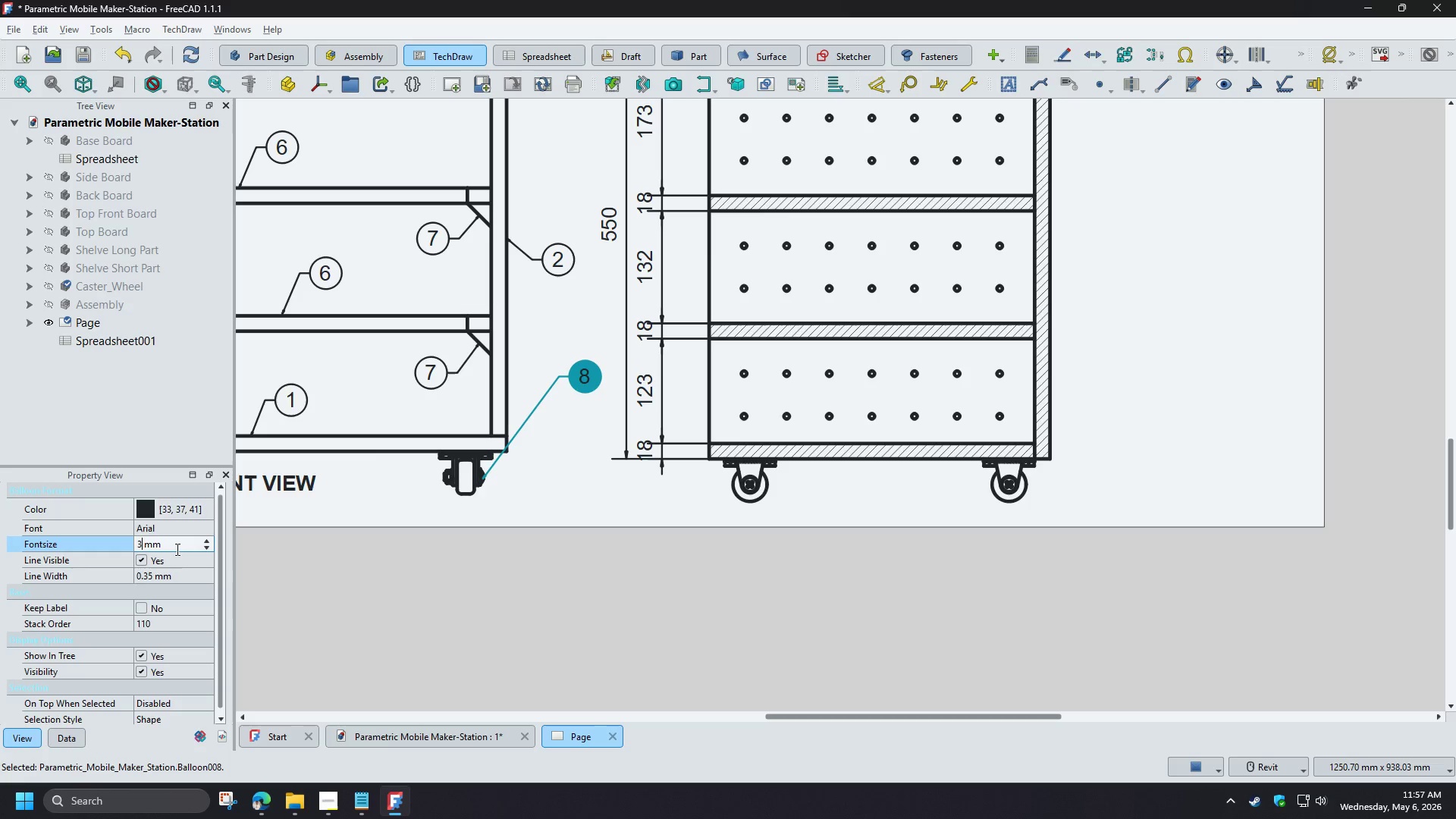 
key(NumpadEnter)
 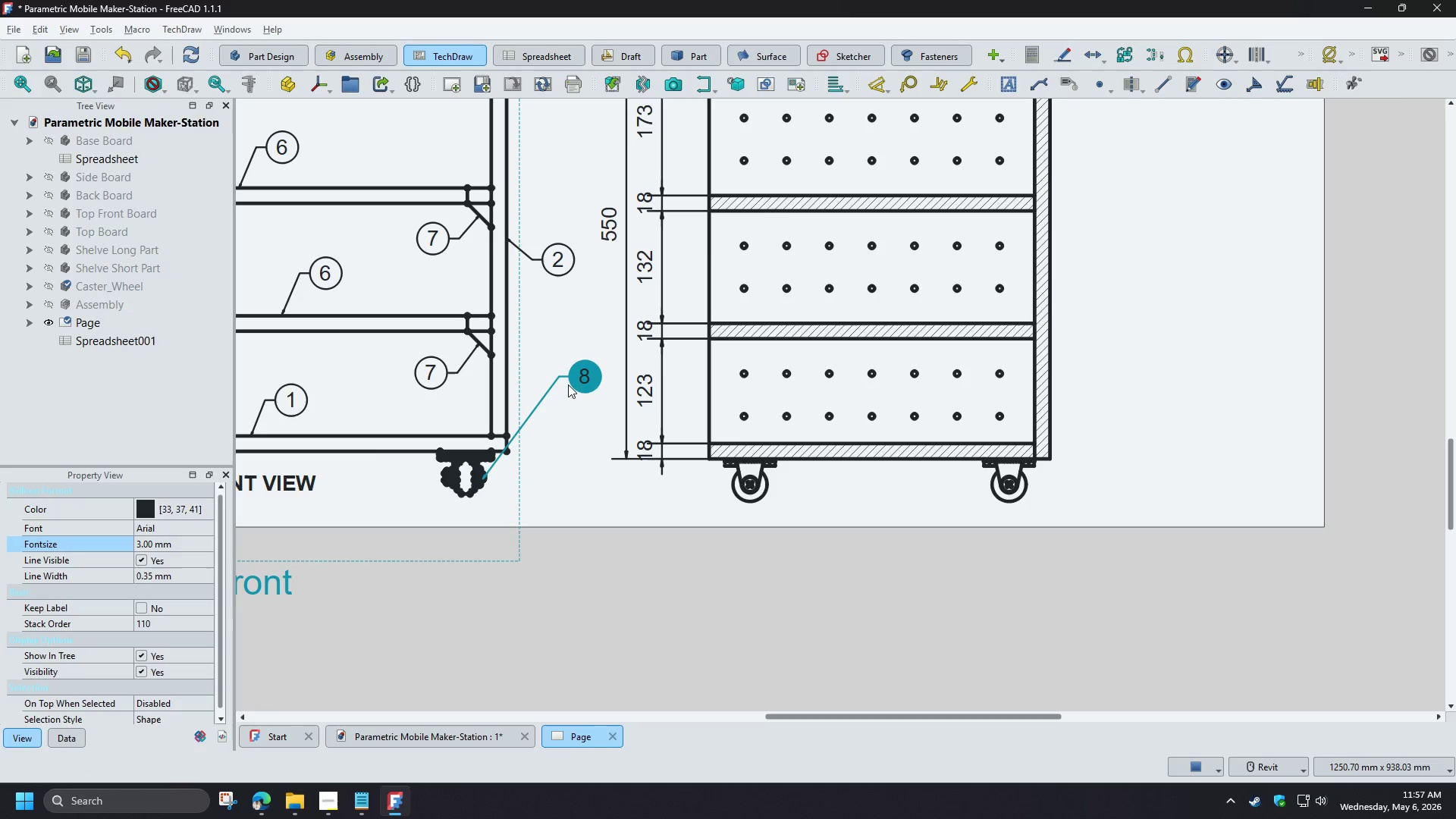 
left_click_drag(start_coordinate=[587, 378], to_coordinate=[533, 481])
 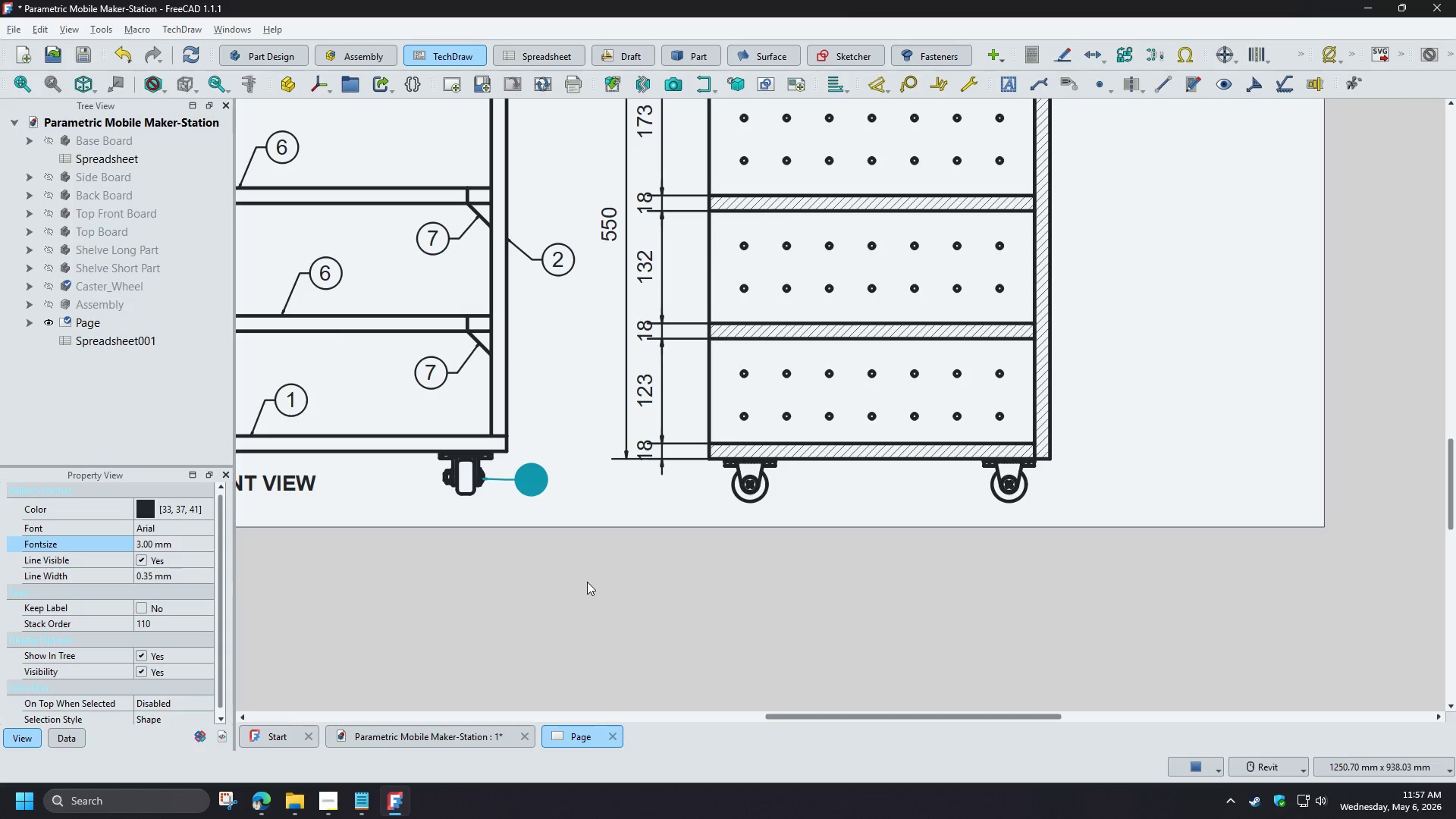 
hold_key(key=ControlLeft, duration=1.5)
 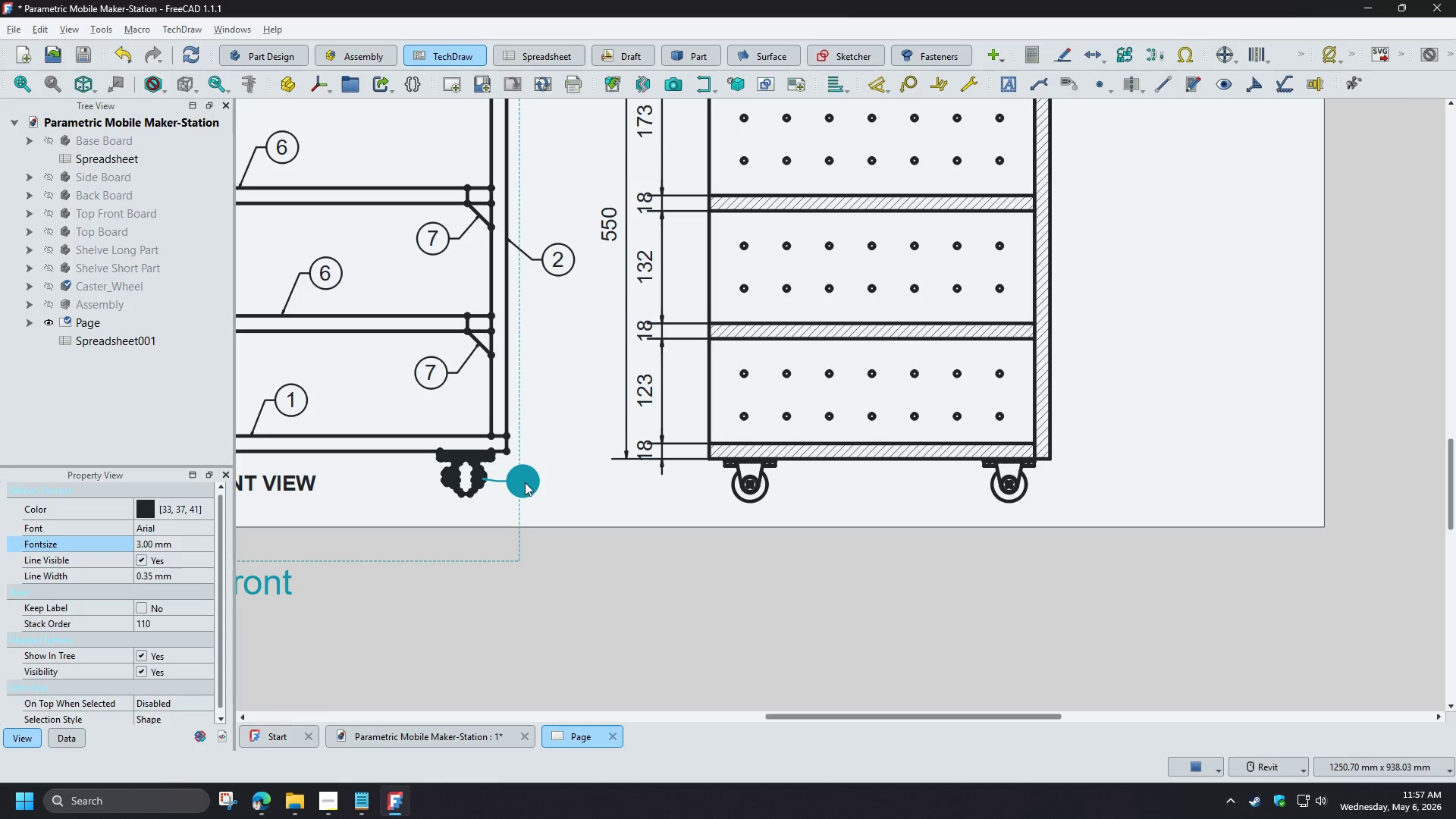 
hold_key(key=ControlLeft, duration=1.0)
 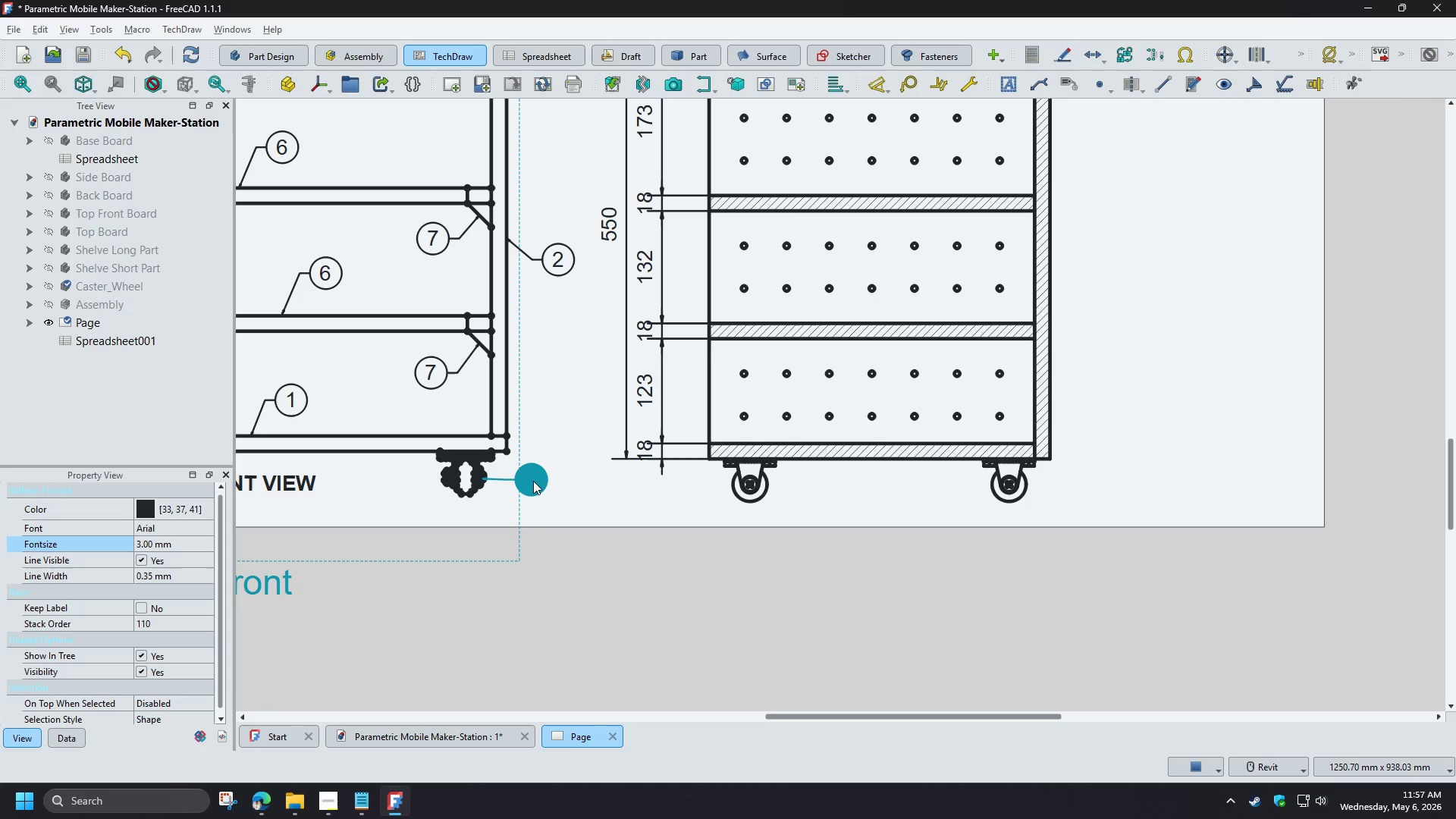 
left_click([587, 582])
 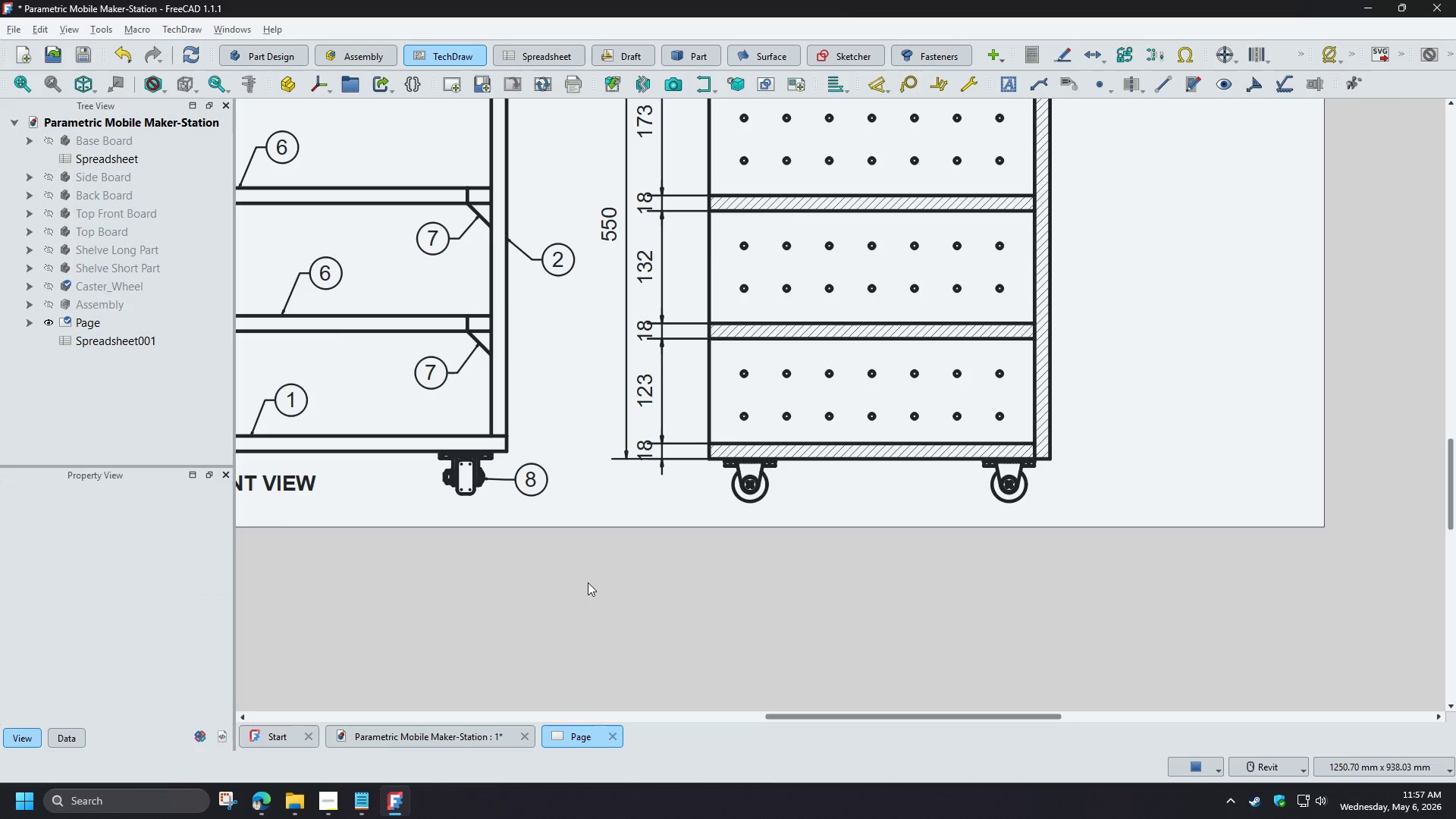 
scroll: coordinate [720, 588], scroll_direction: down, amount: 4.0
 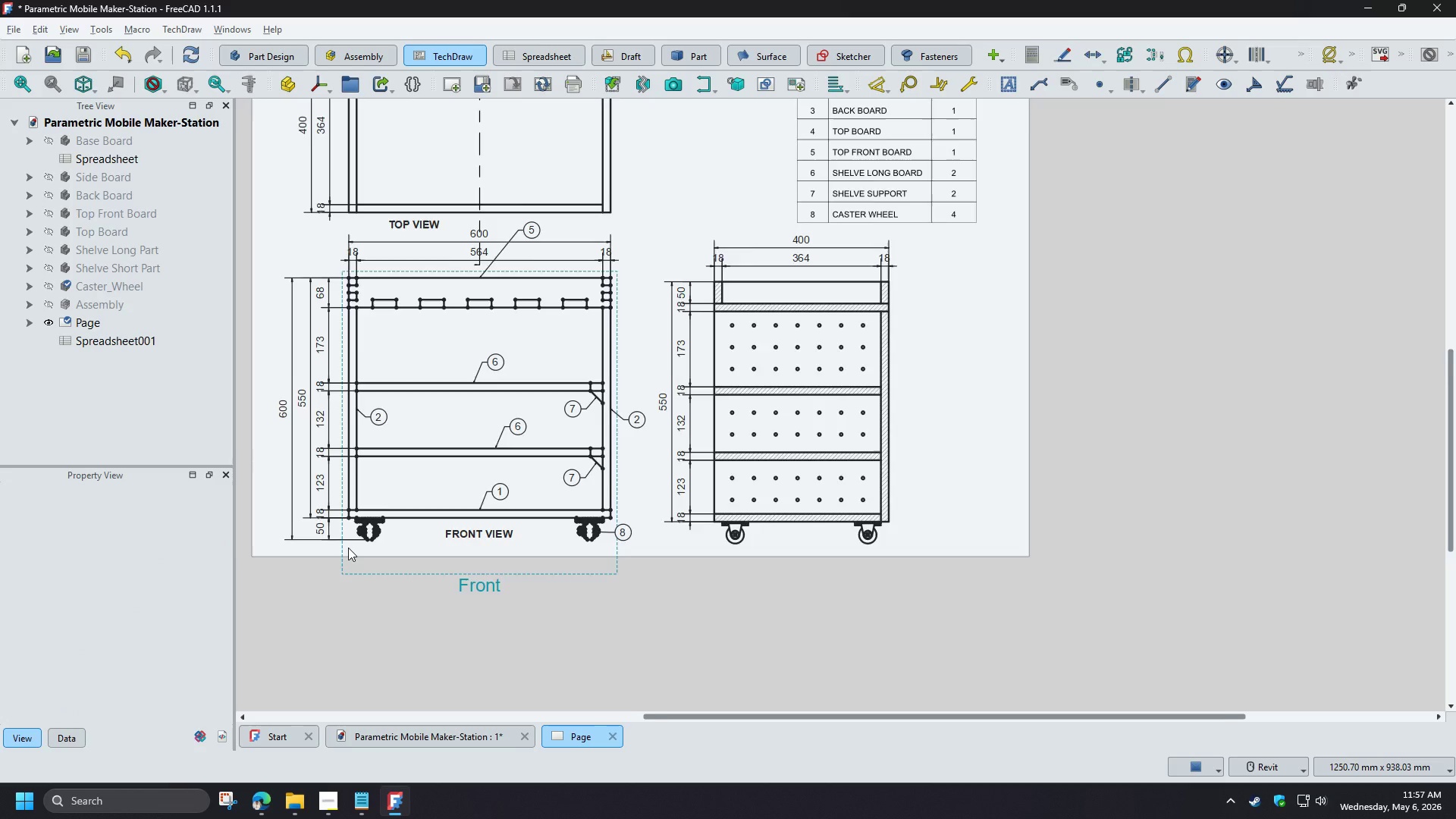 
scroll: coordinate [348, 548], scroll_direction: up, amount: 3.0
 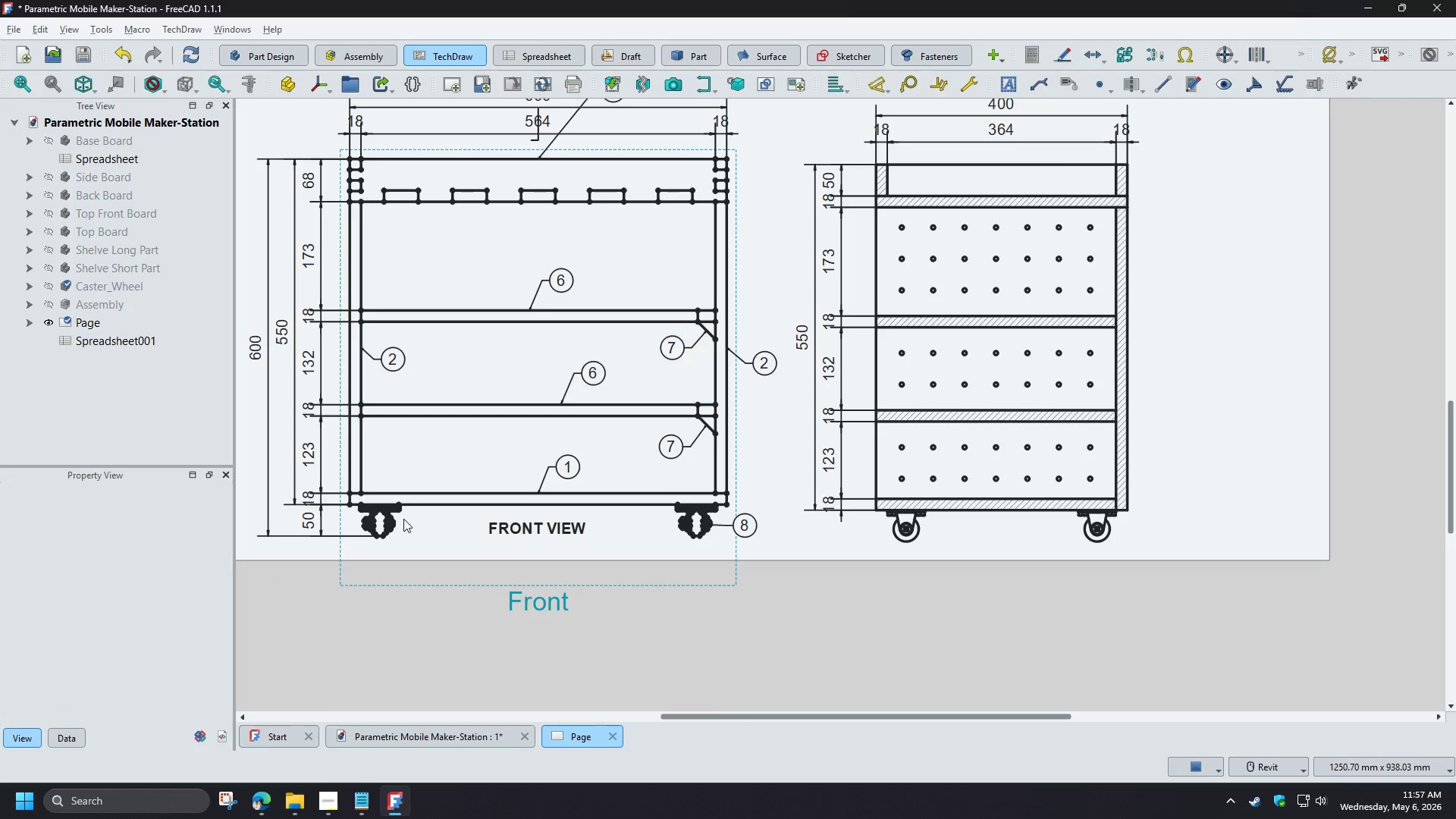 
left_click([393, 525])
 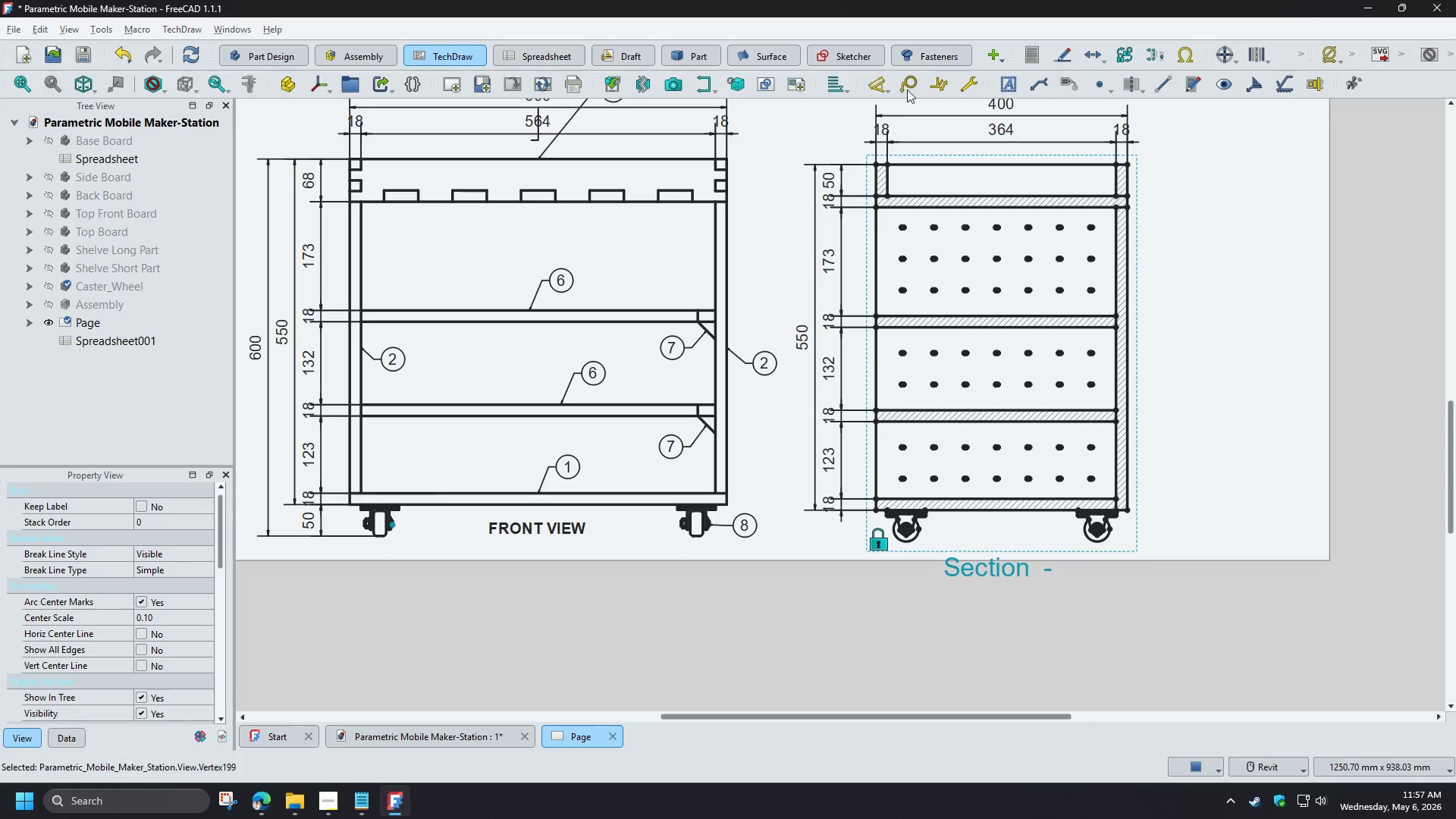 
left_click([907, 88])
 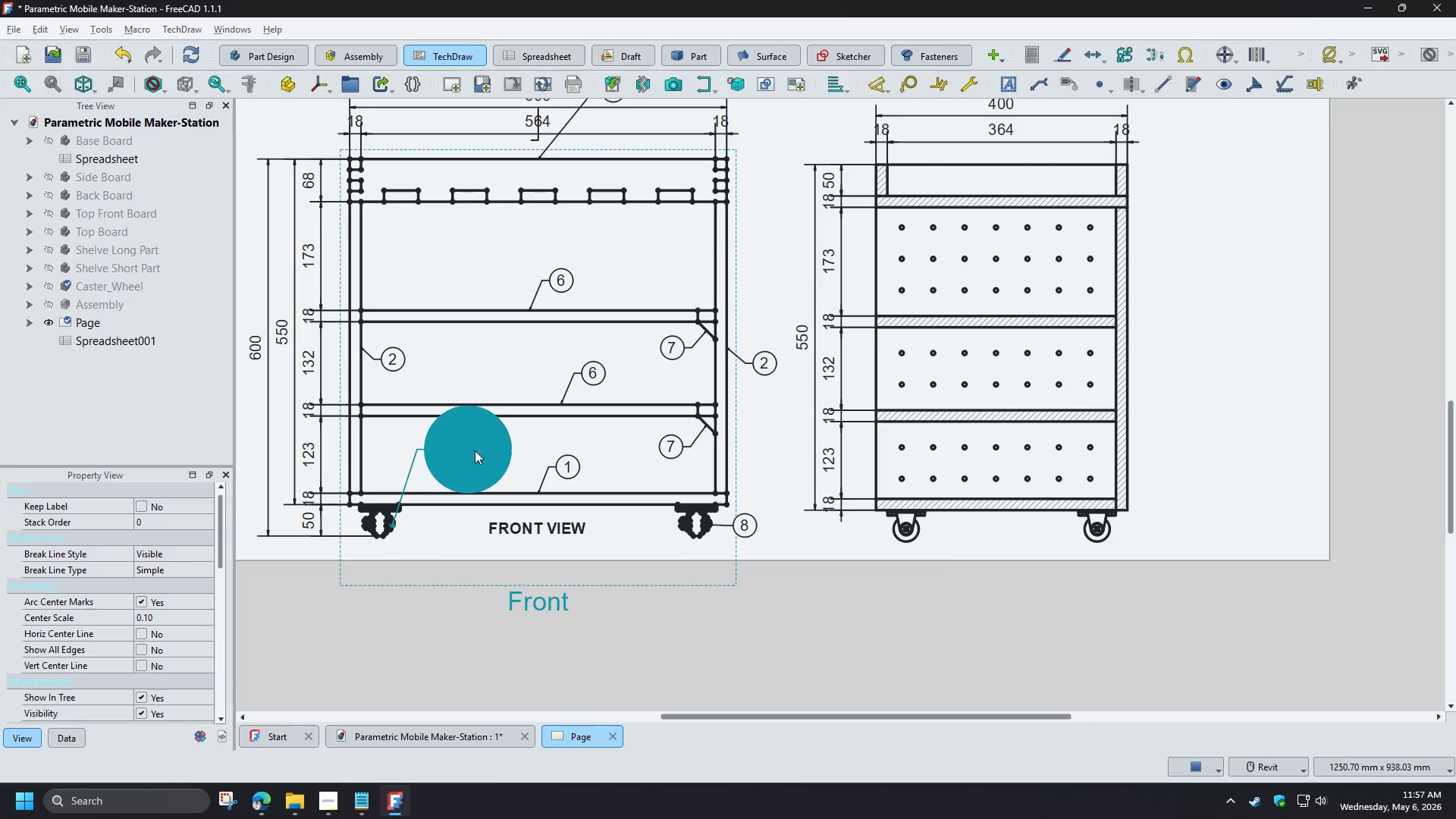 
left_click([475, 450])
 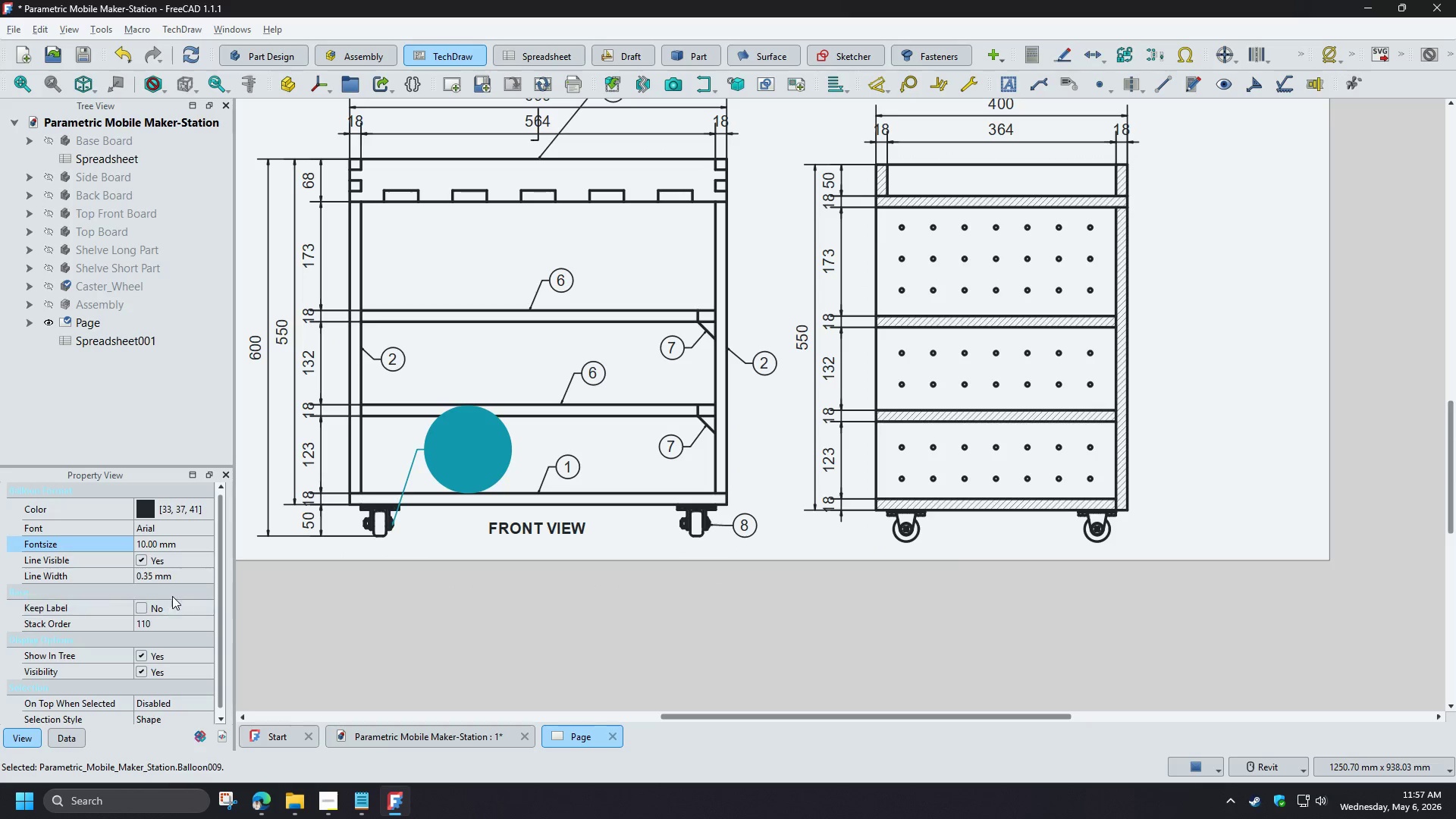 
left_click([189, 542])
 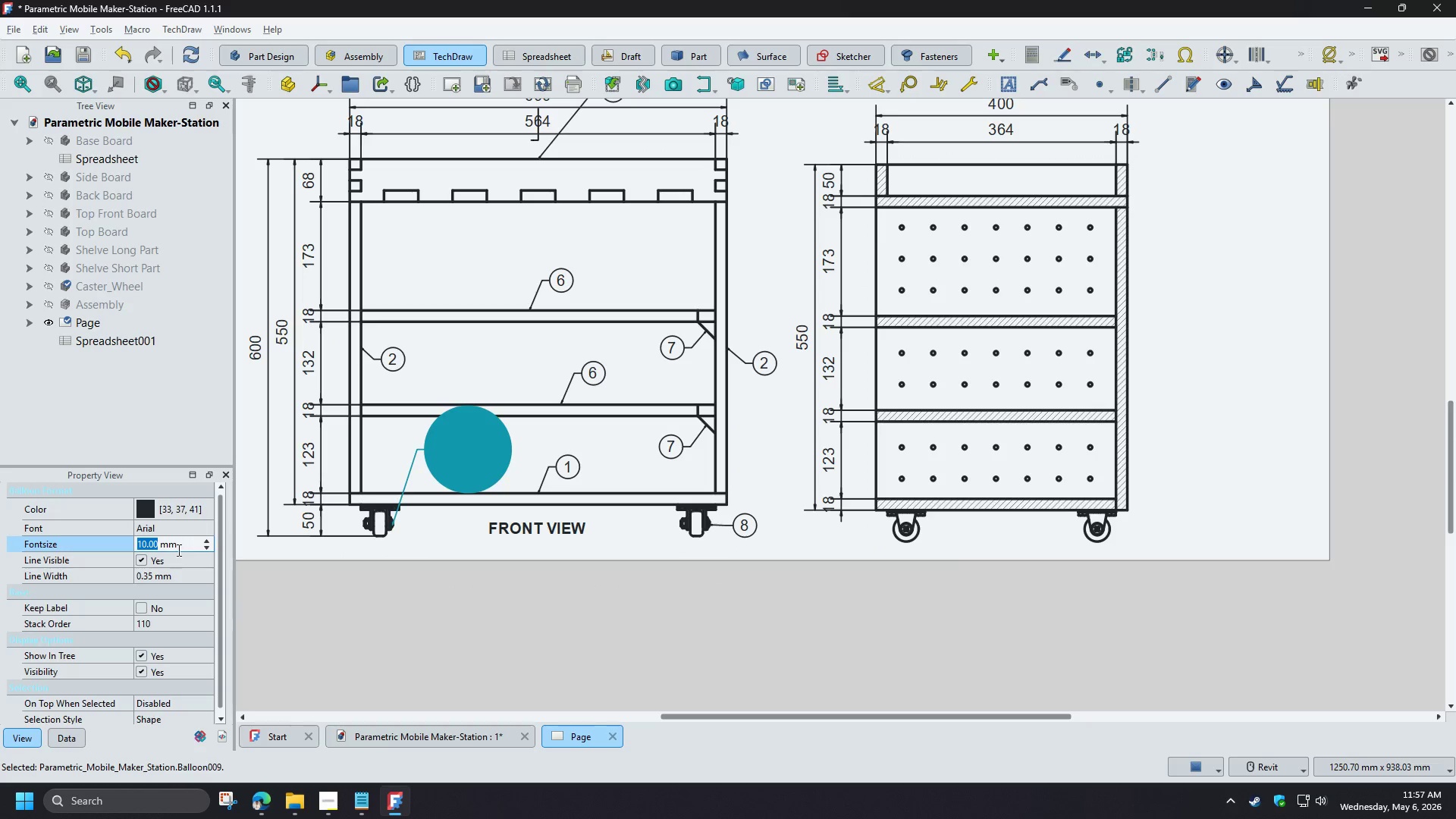 
key(3)
 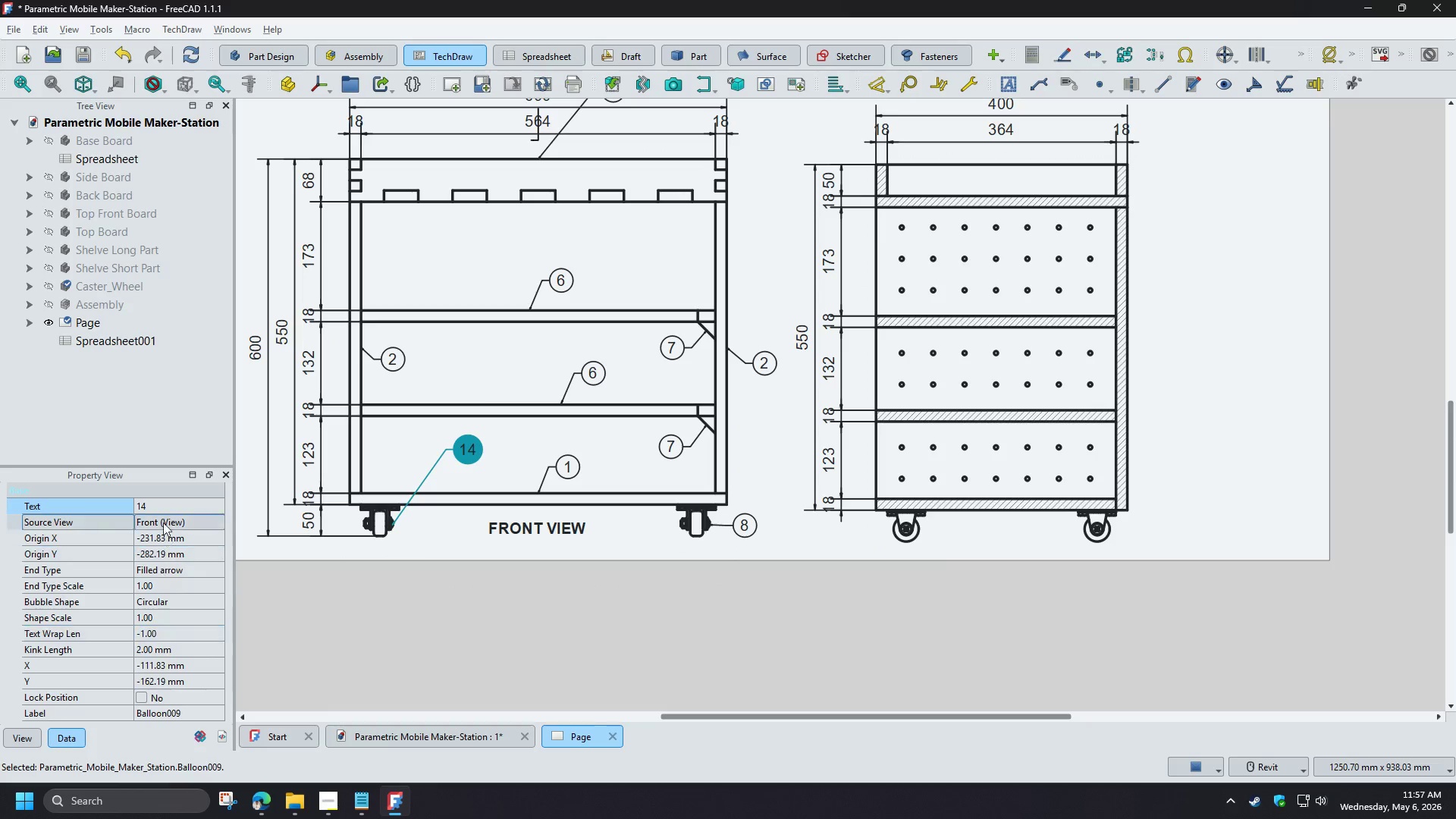 
left_click([157, 509])
 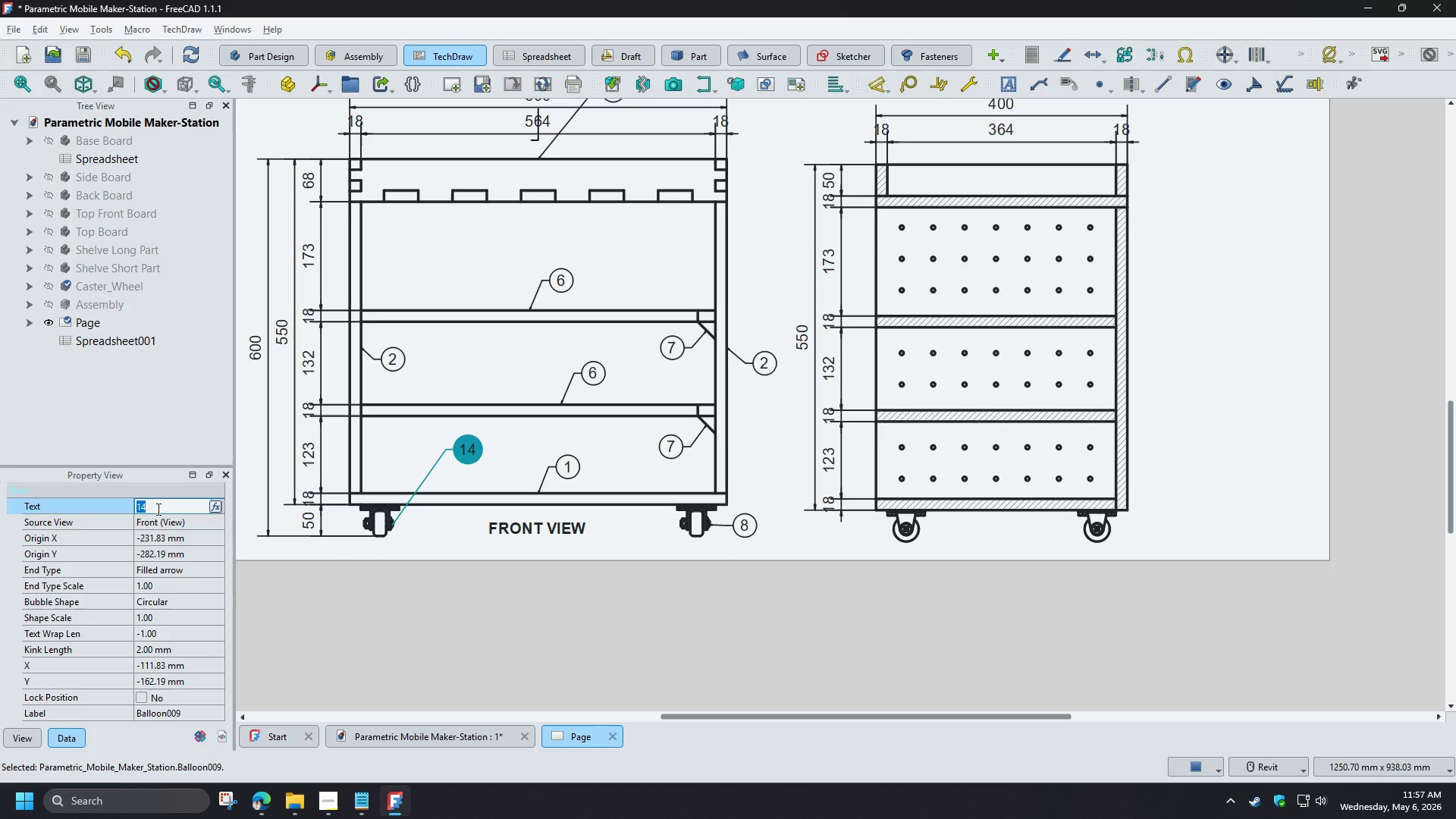 
key(8)
 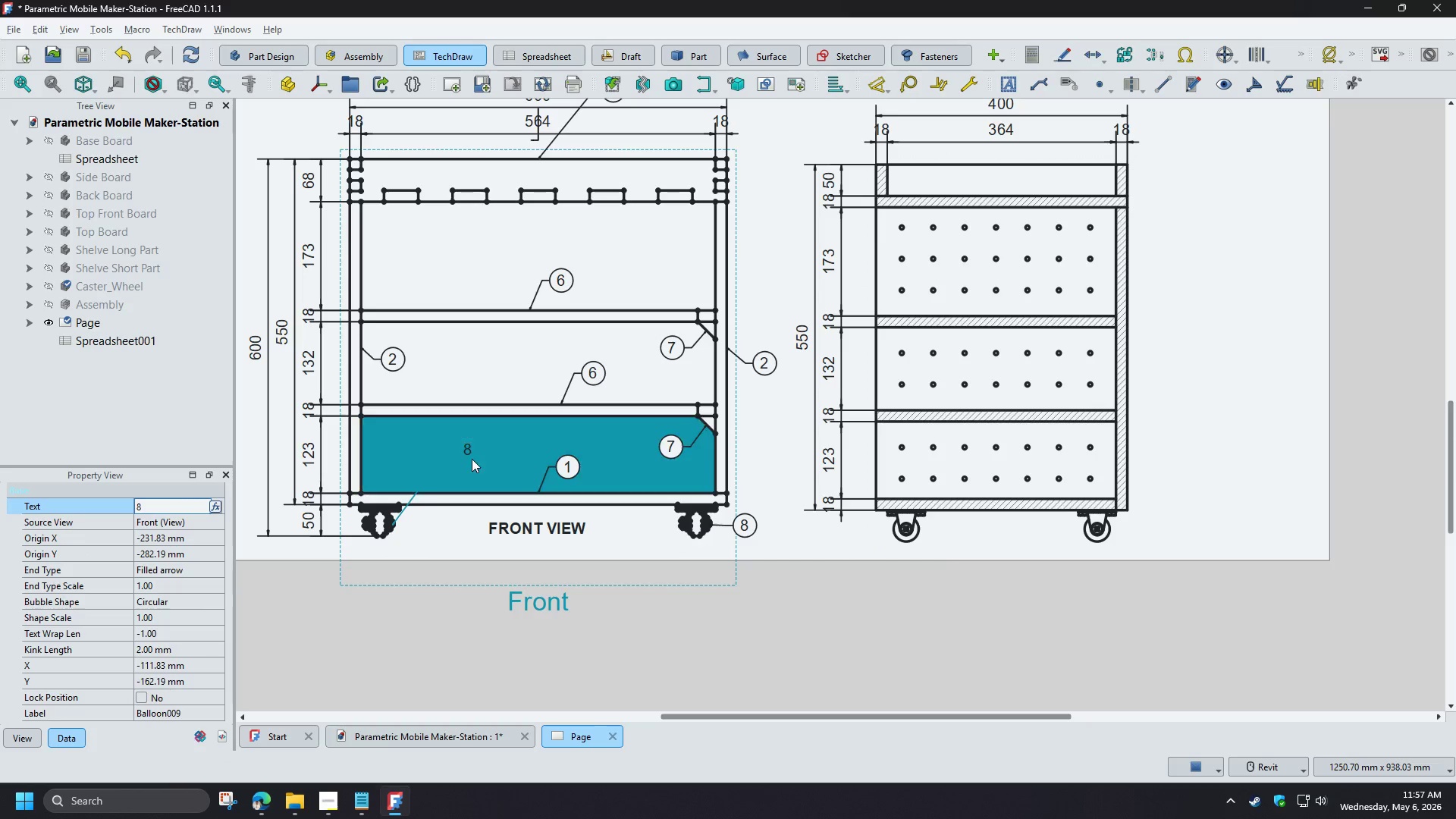 
left_click_drag(start_coordinate=[466, 447], to_coordinate=[425, 522])
 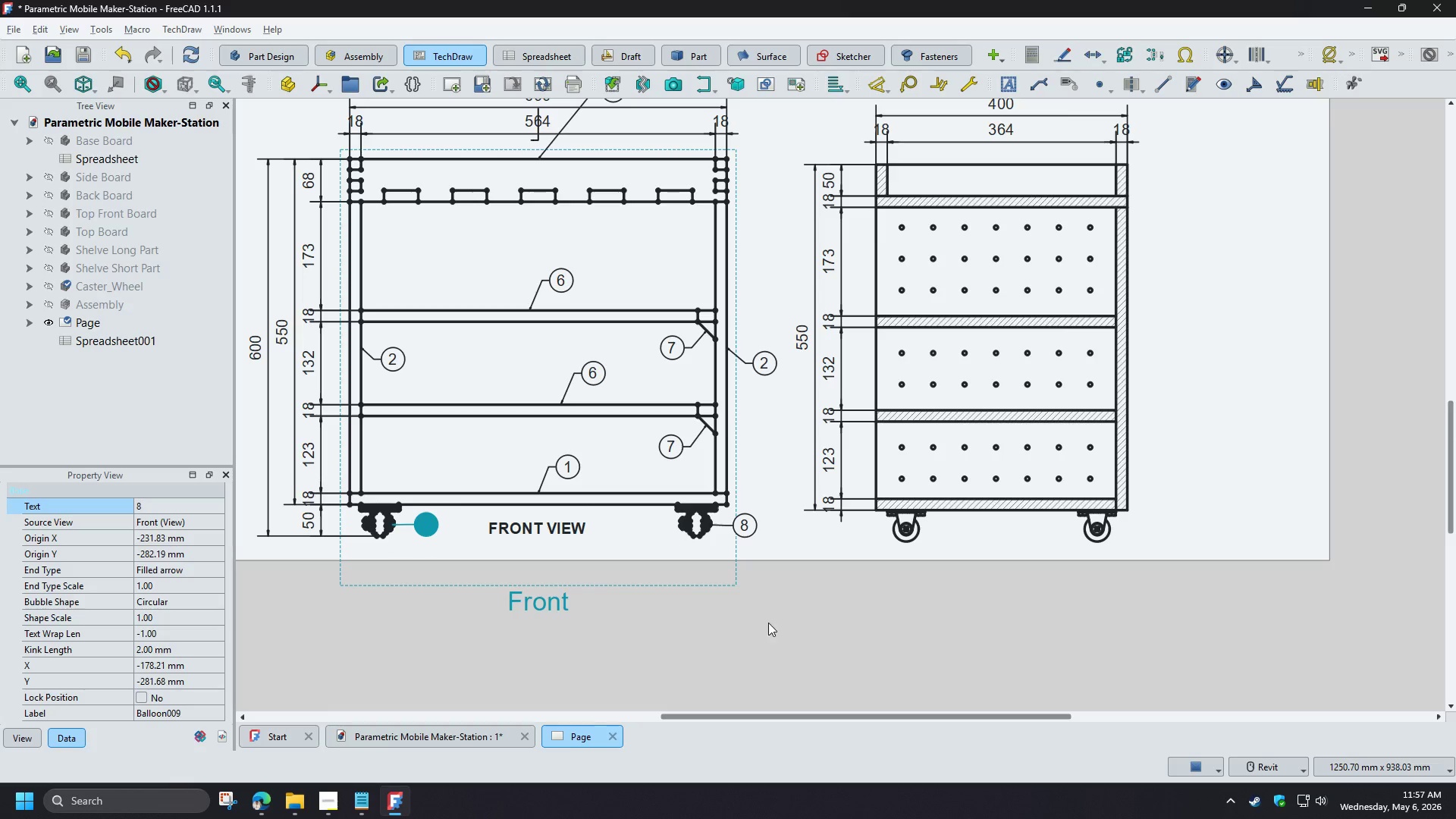 
left_click([786, 626])
 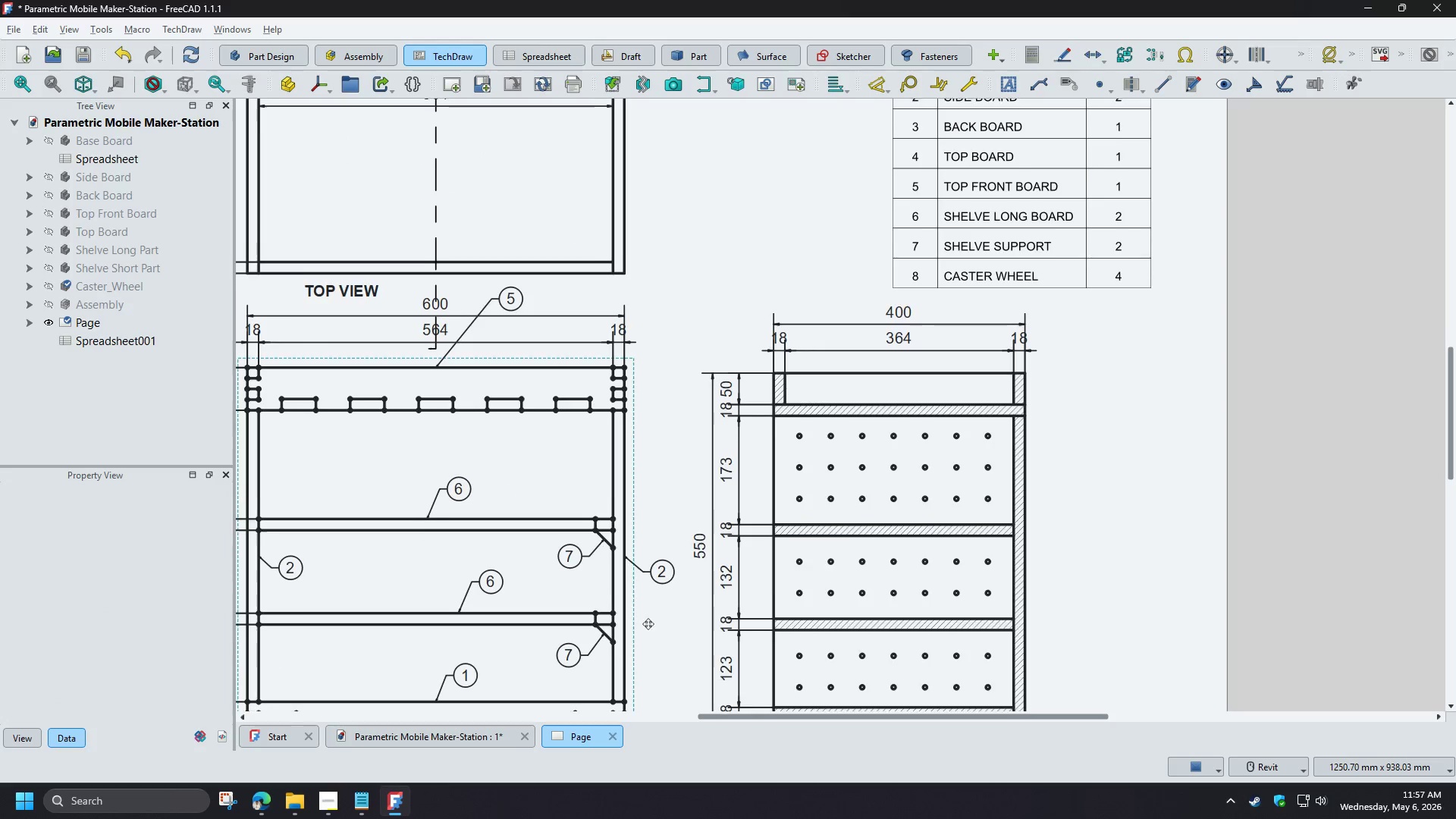 
wait(6.16)
 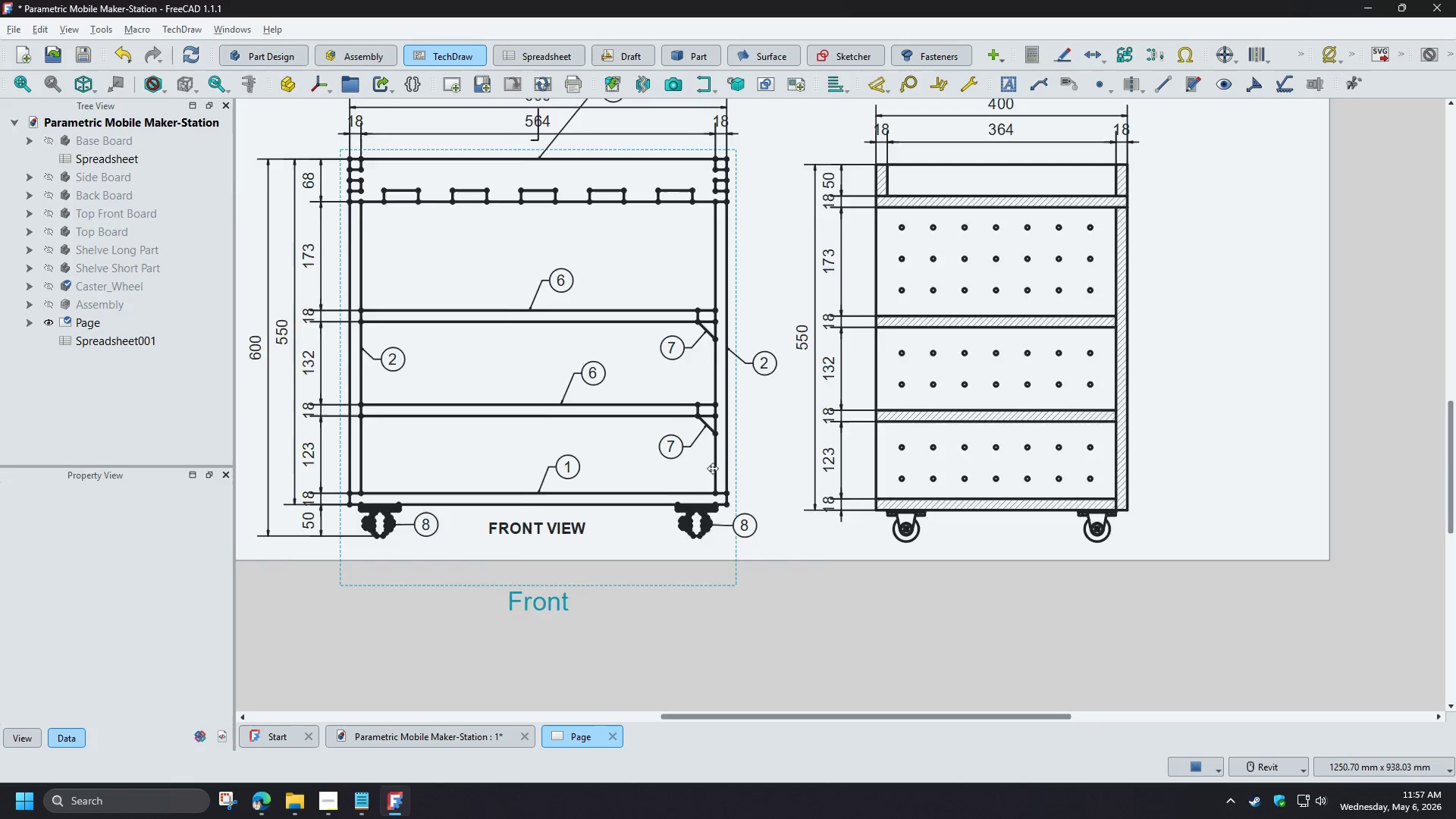 
left_click([541, 384])
 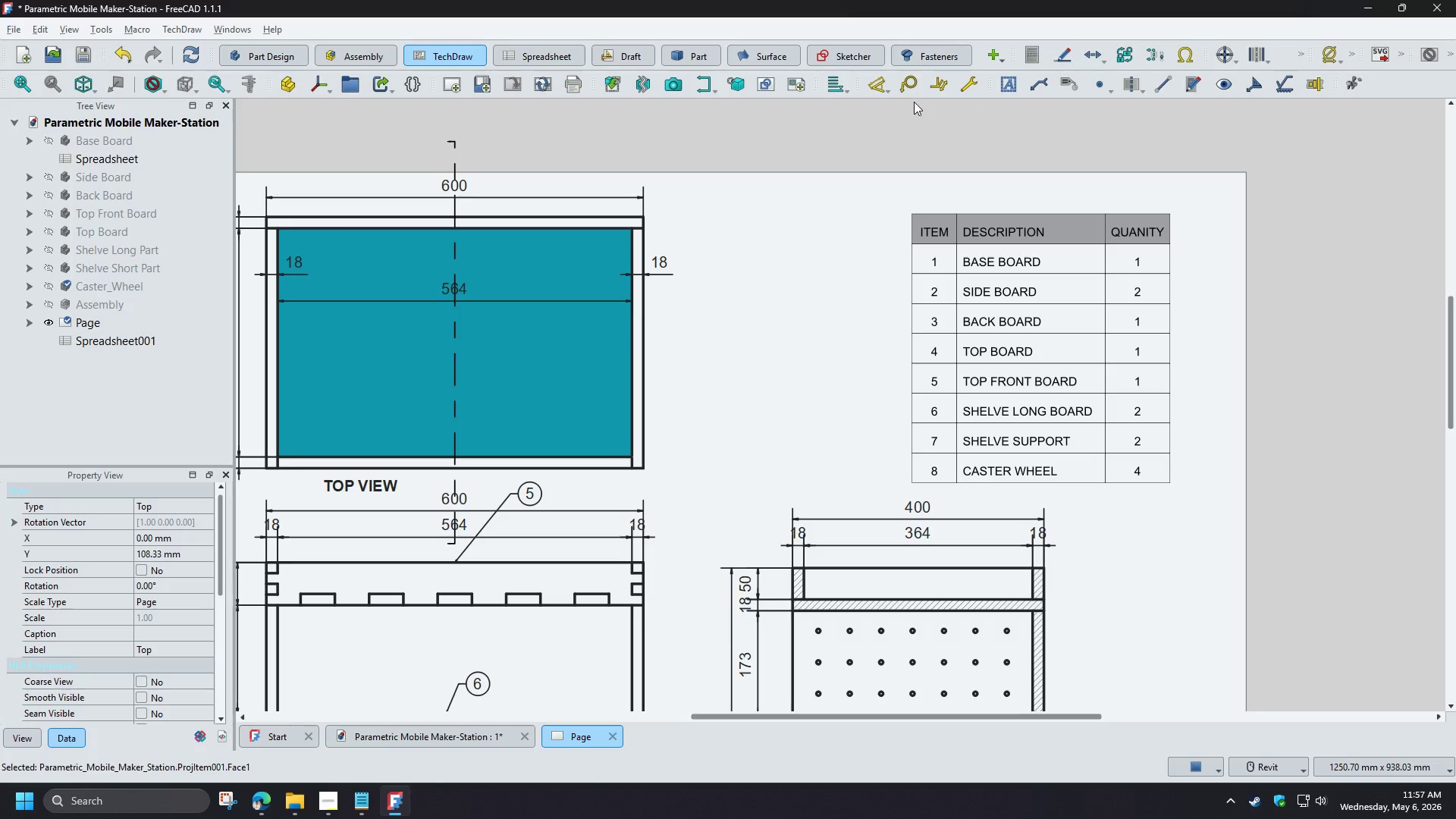 
left_click([900, 88])
 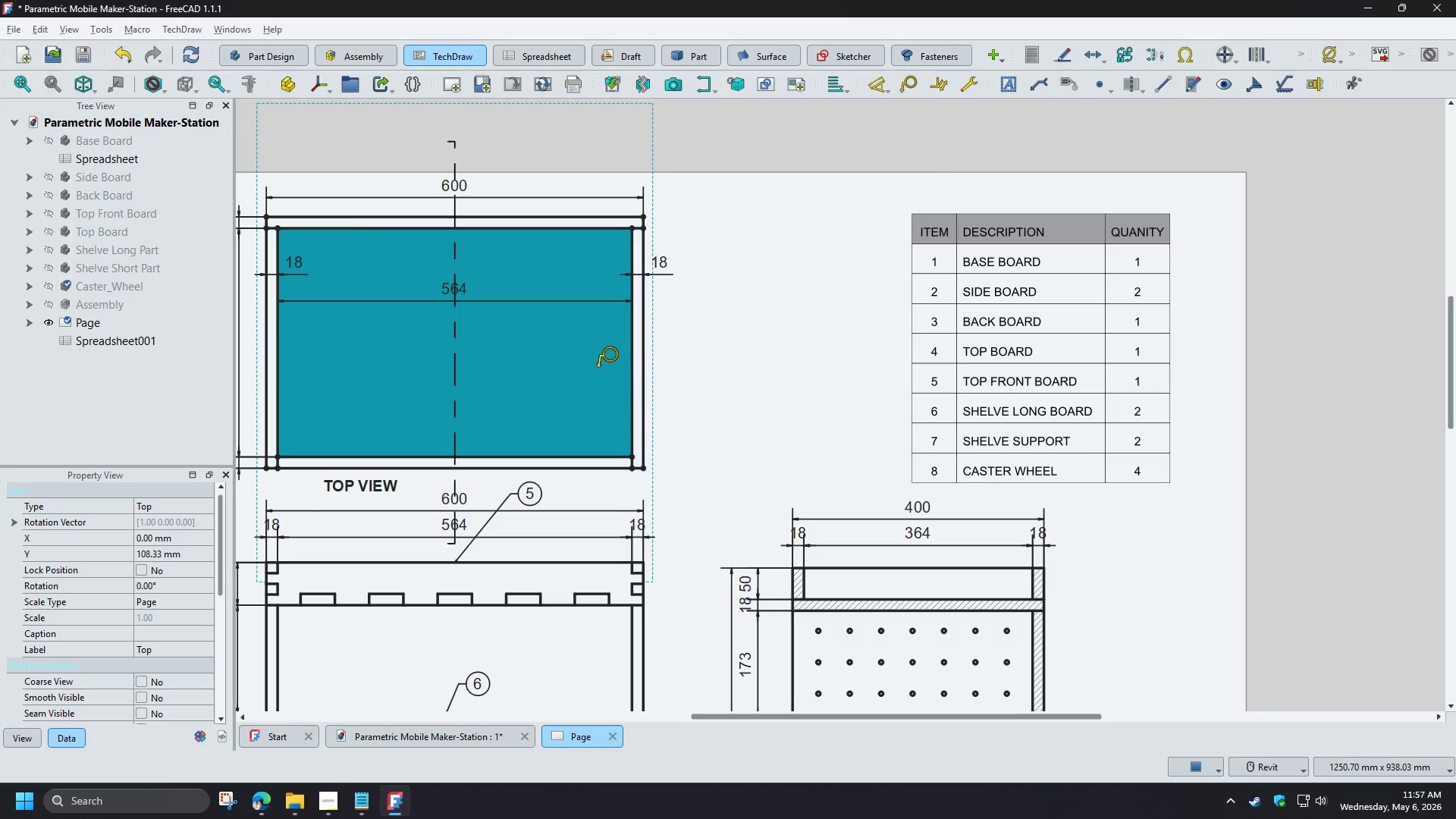 
left_click([596, 383])
 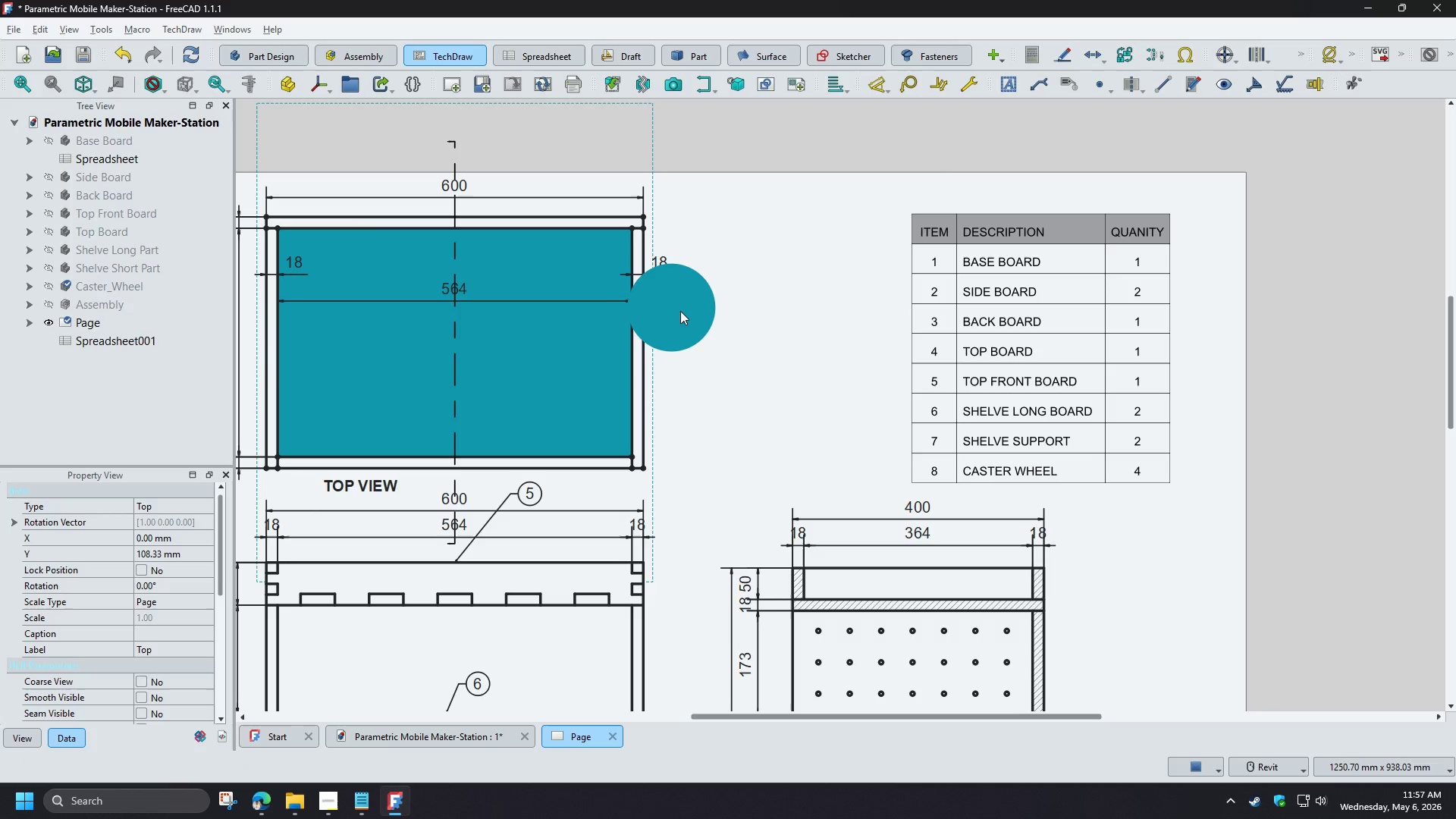 
left_click_drag(start_coordinate=[680, 311], to_coordinate=[726, 427])
 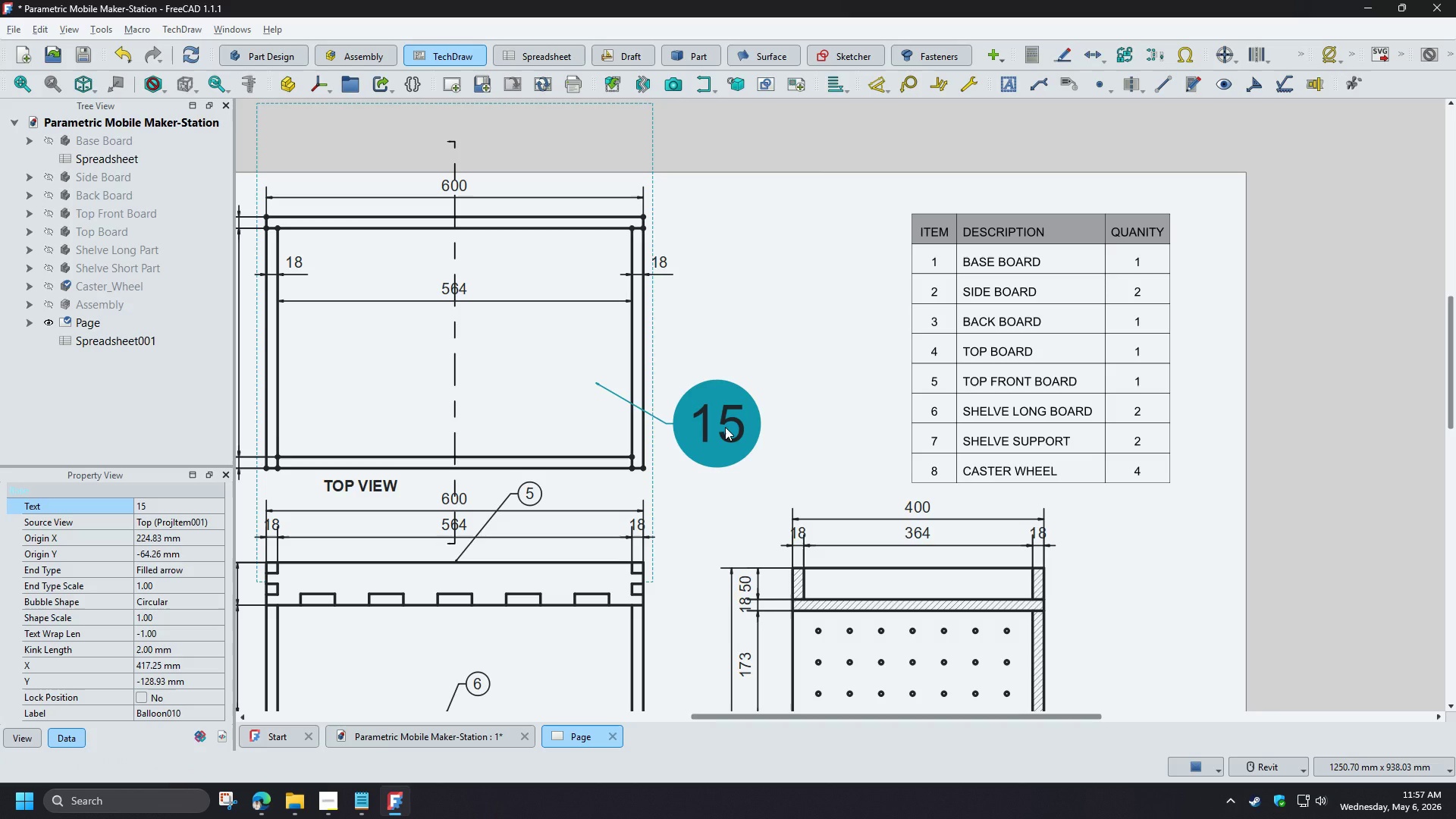 
wait(5.12)
 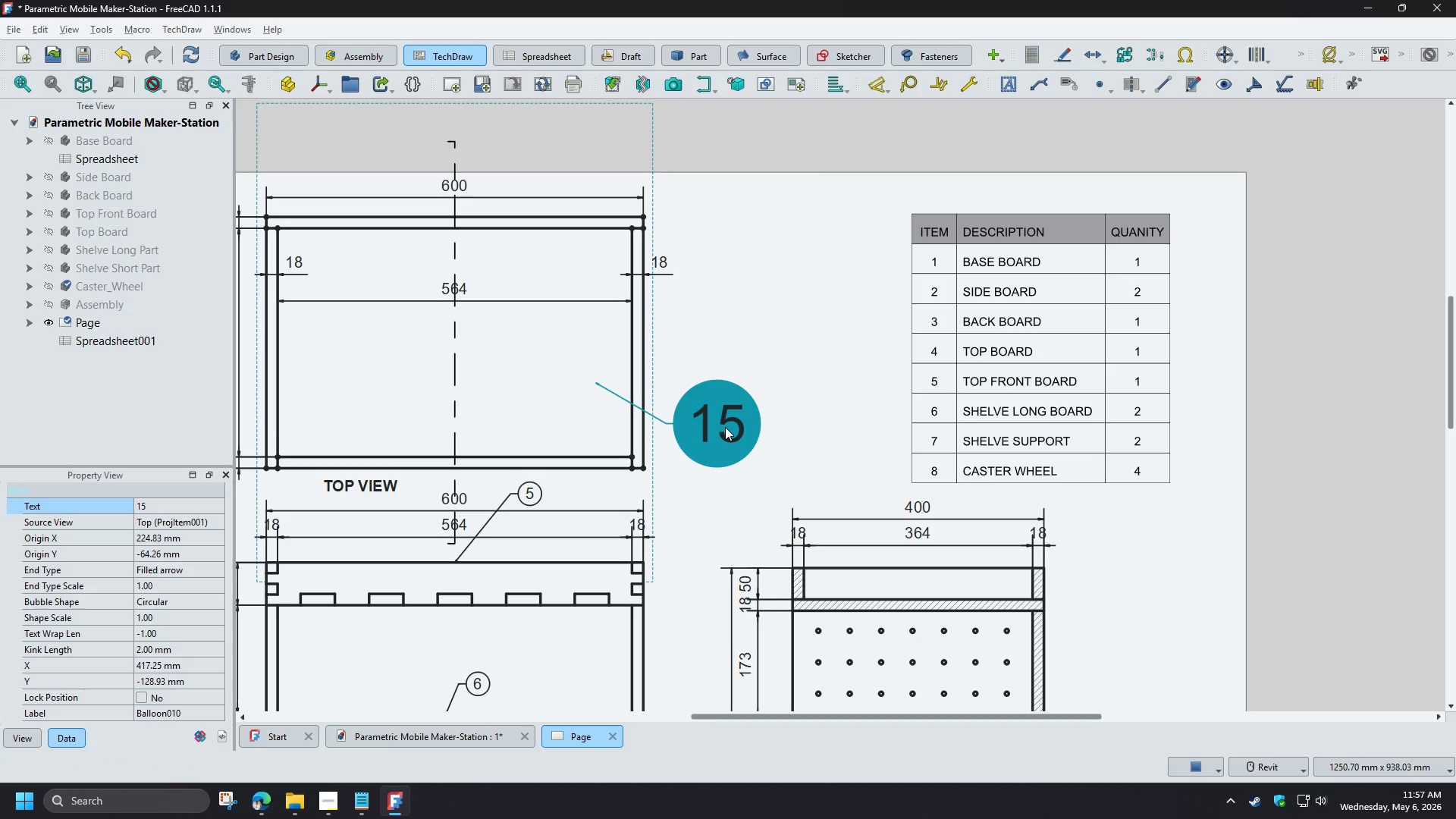 
left_click([150, 510])
 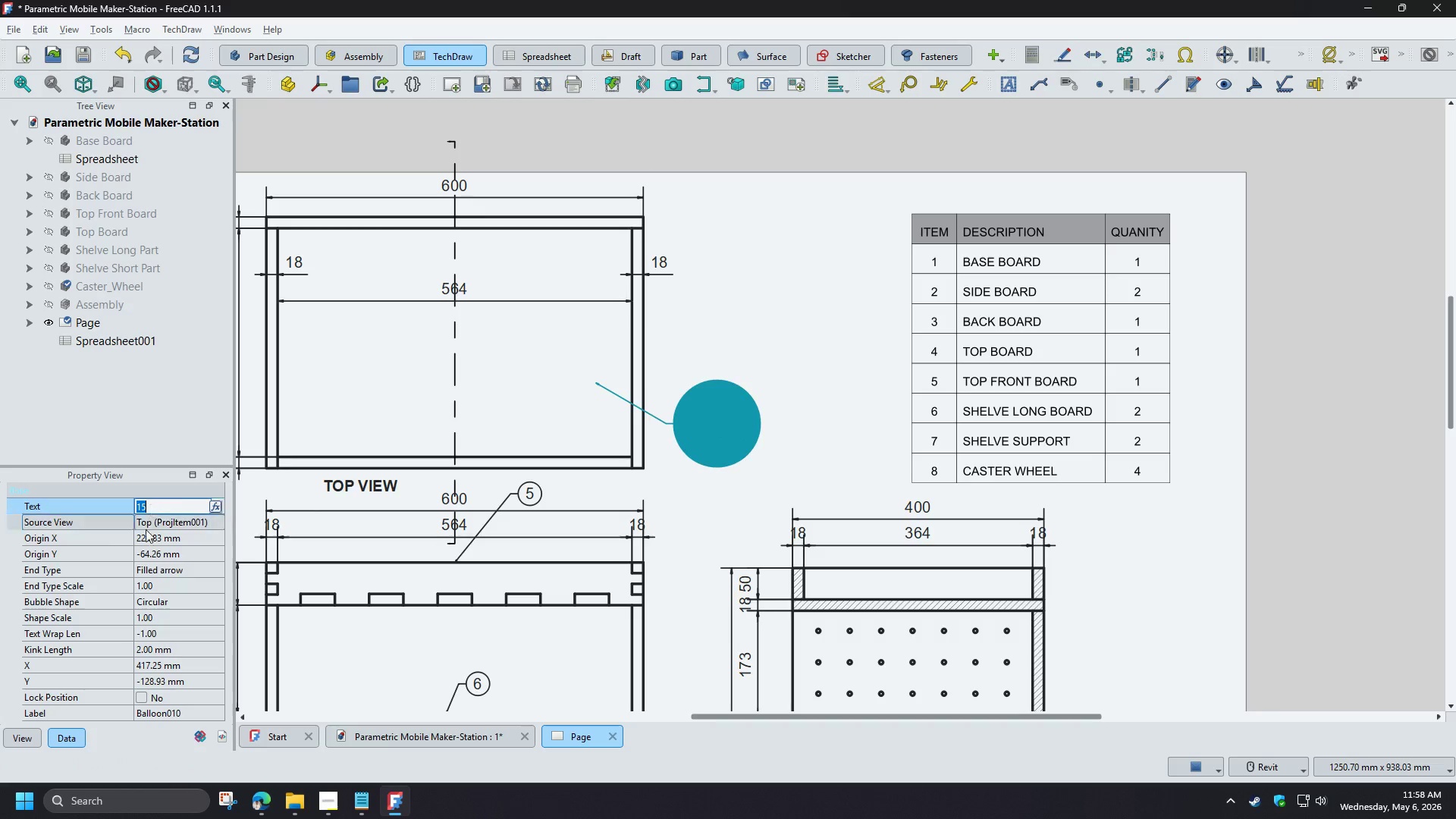 
key(1)
 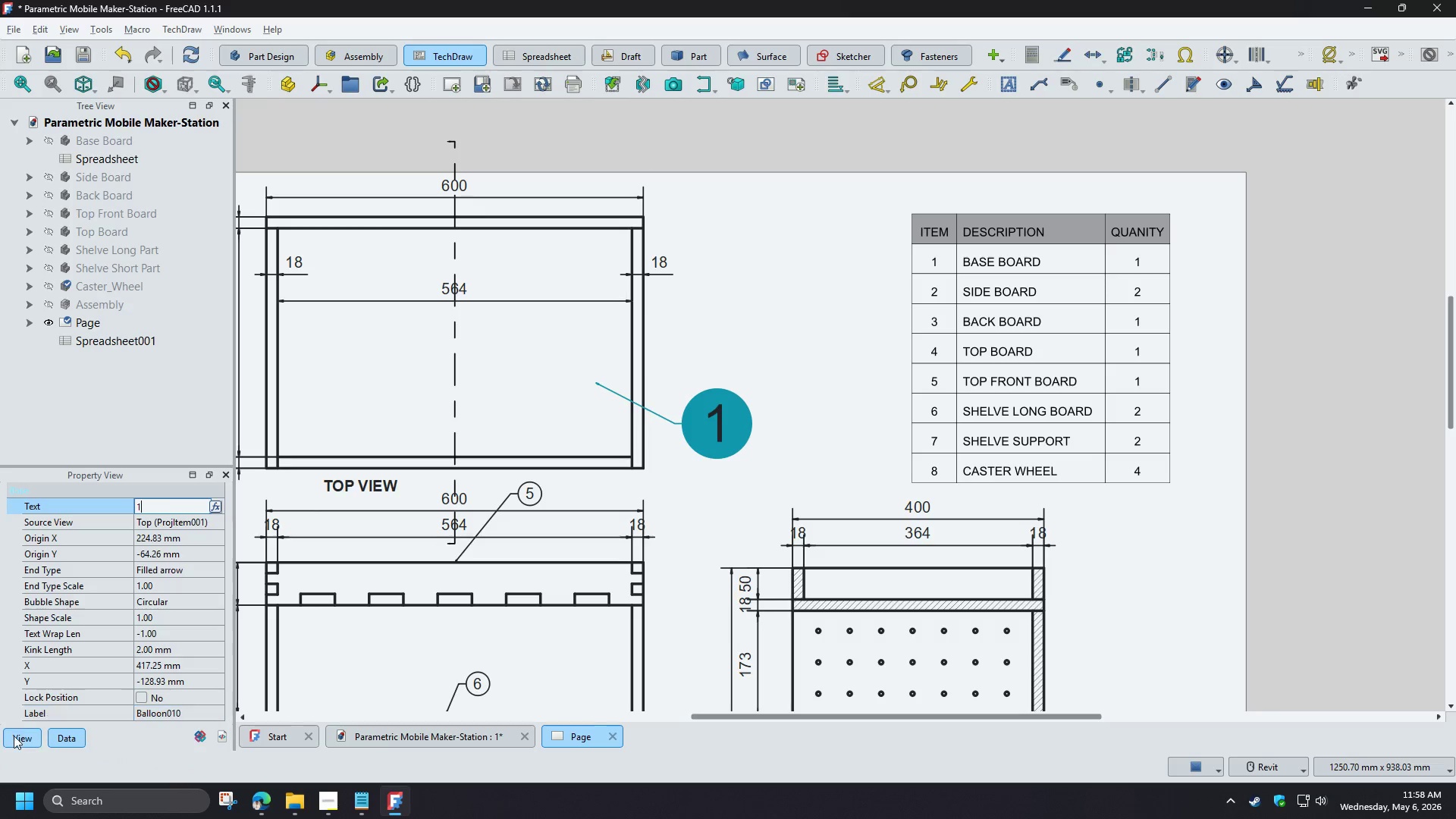 
left_click([13, 736])
 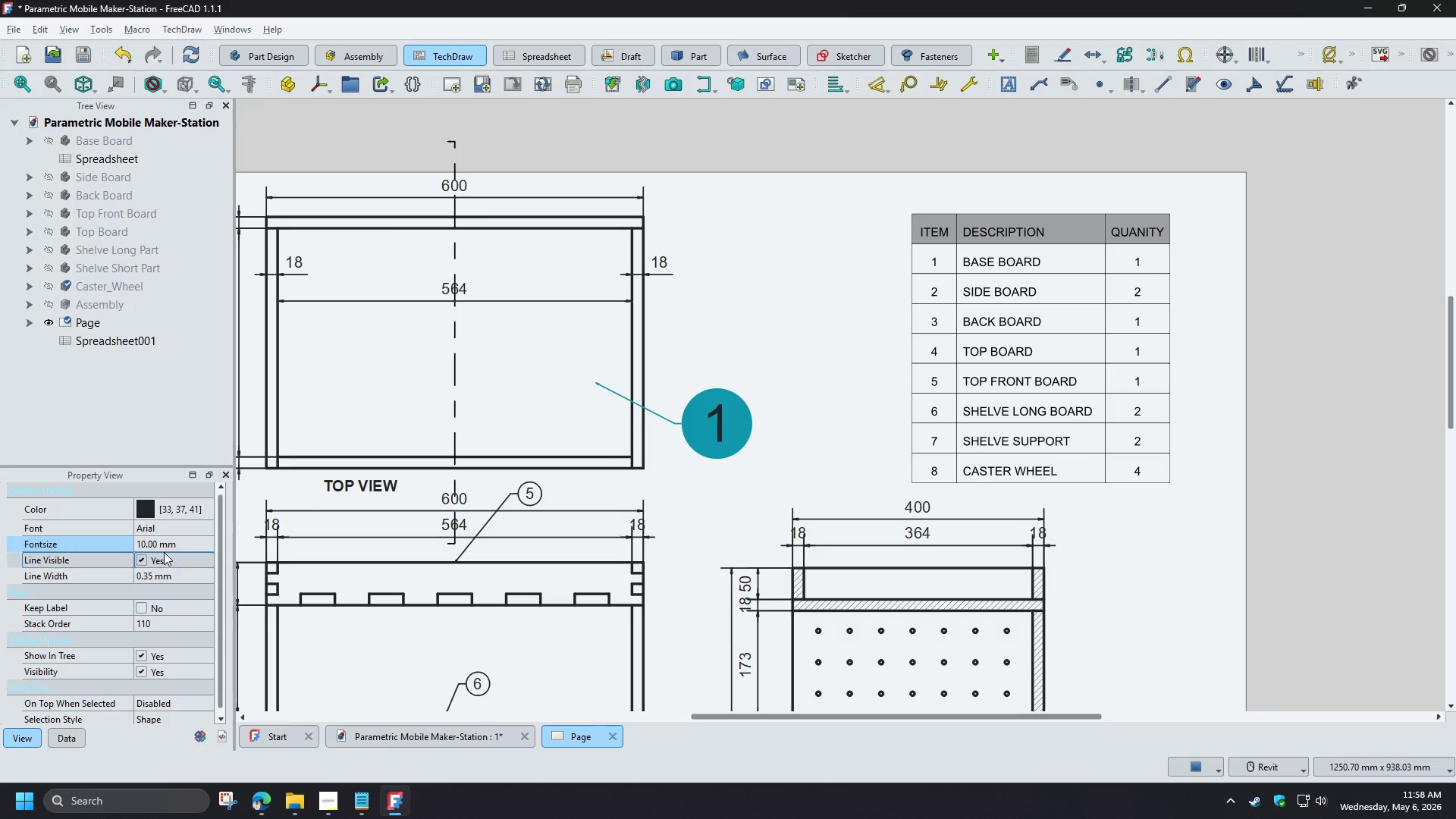 
left_click([166, 542])
 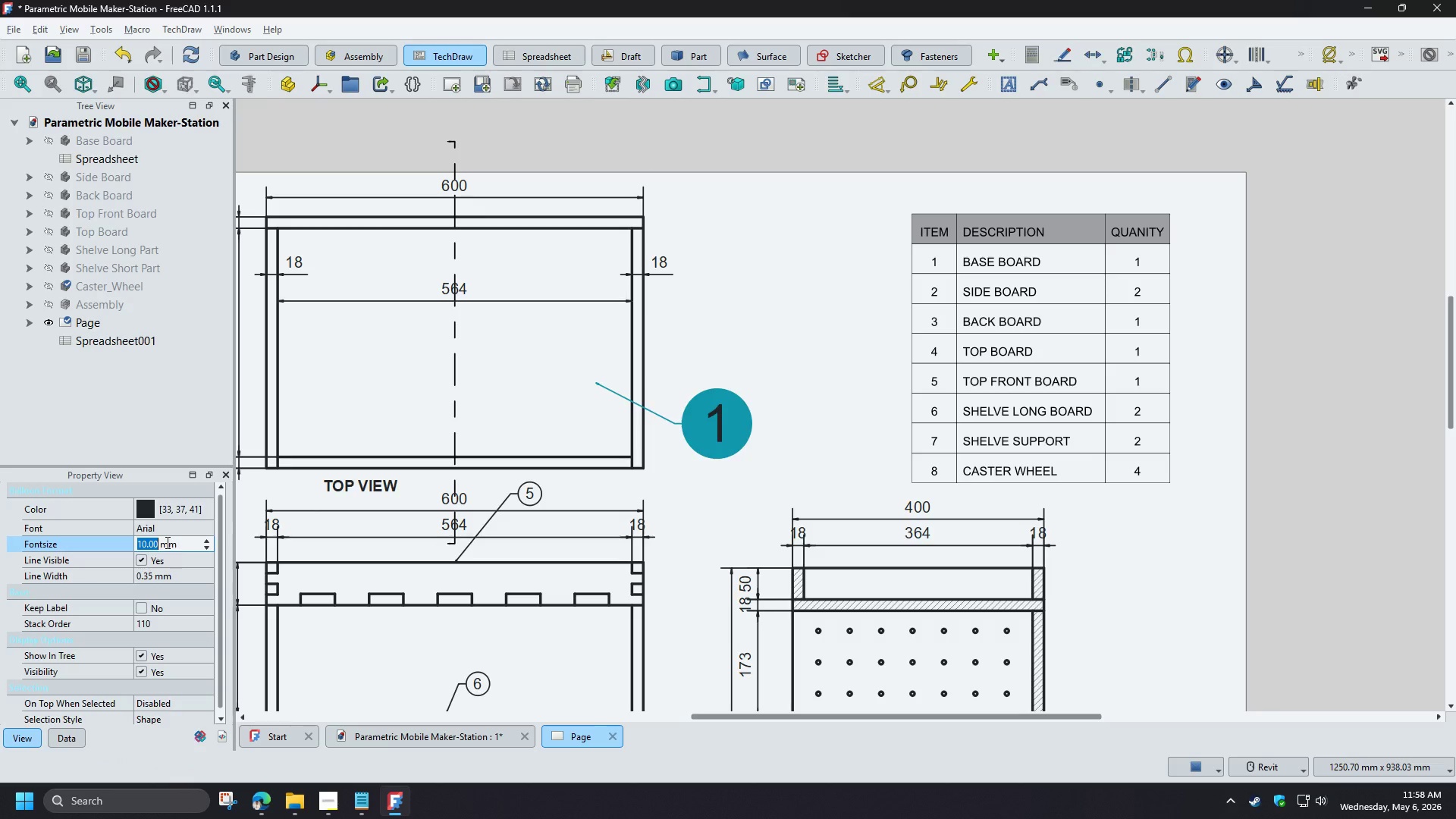 
key(3)
 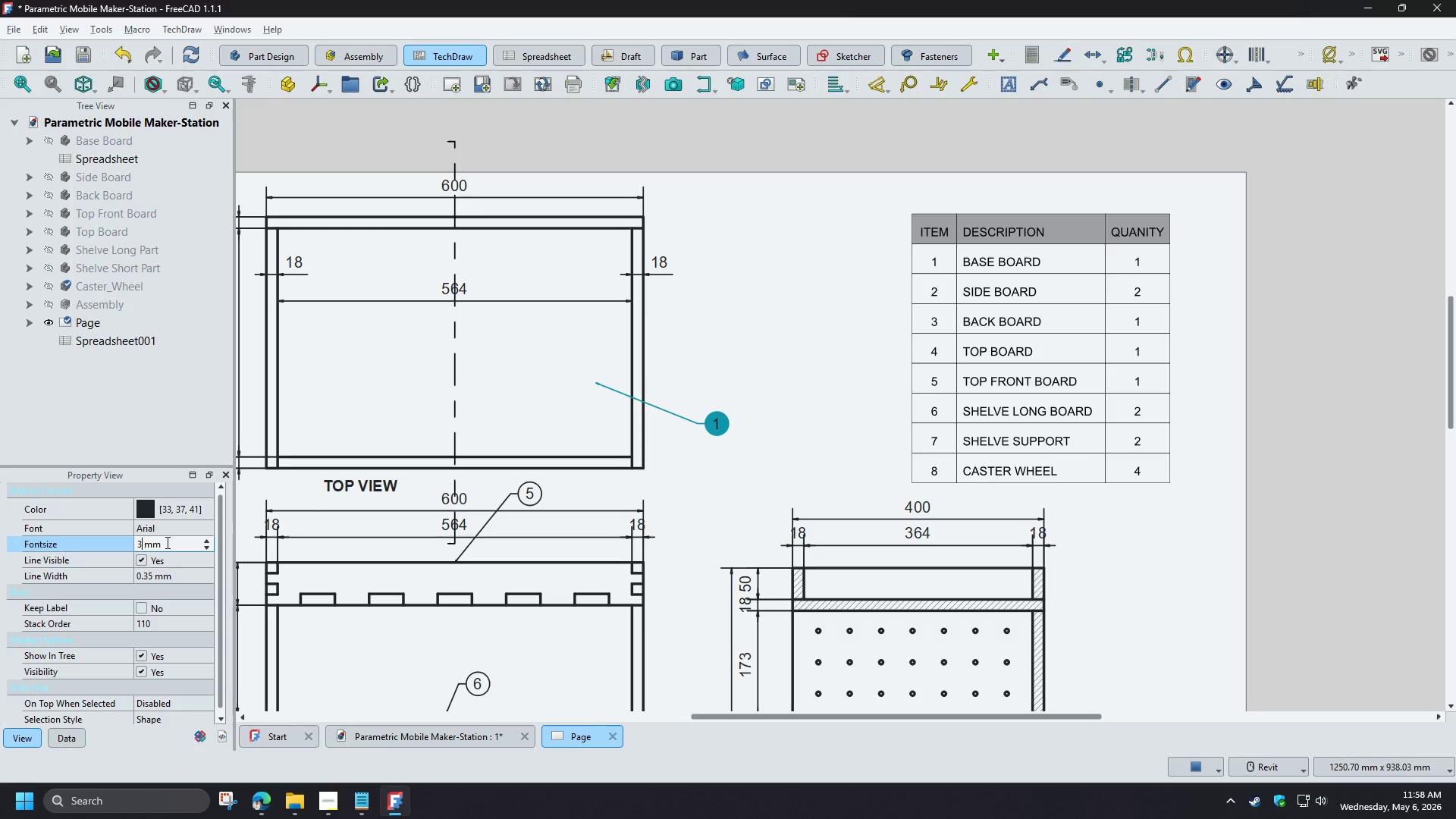 
key(NumpadEnter)
 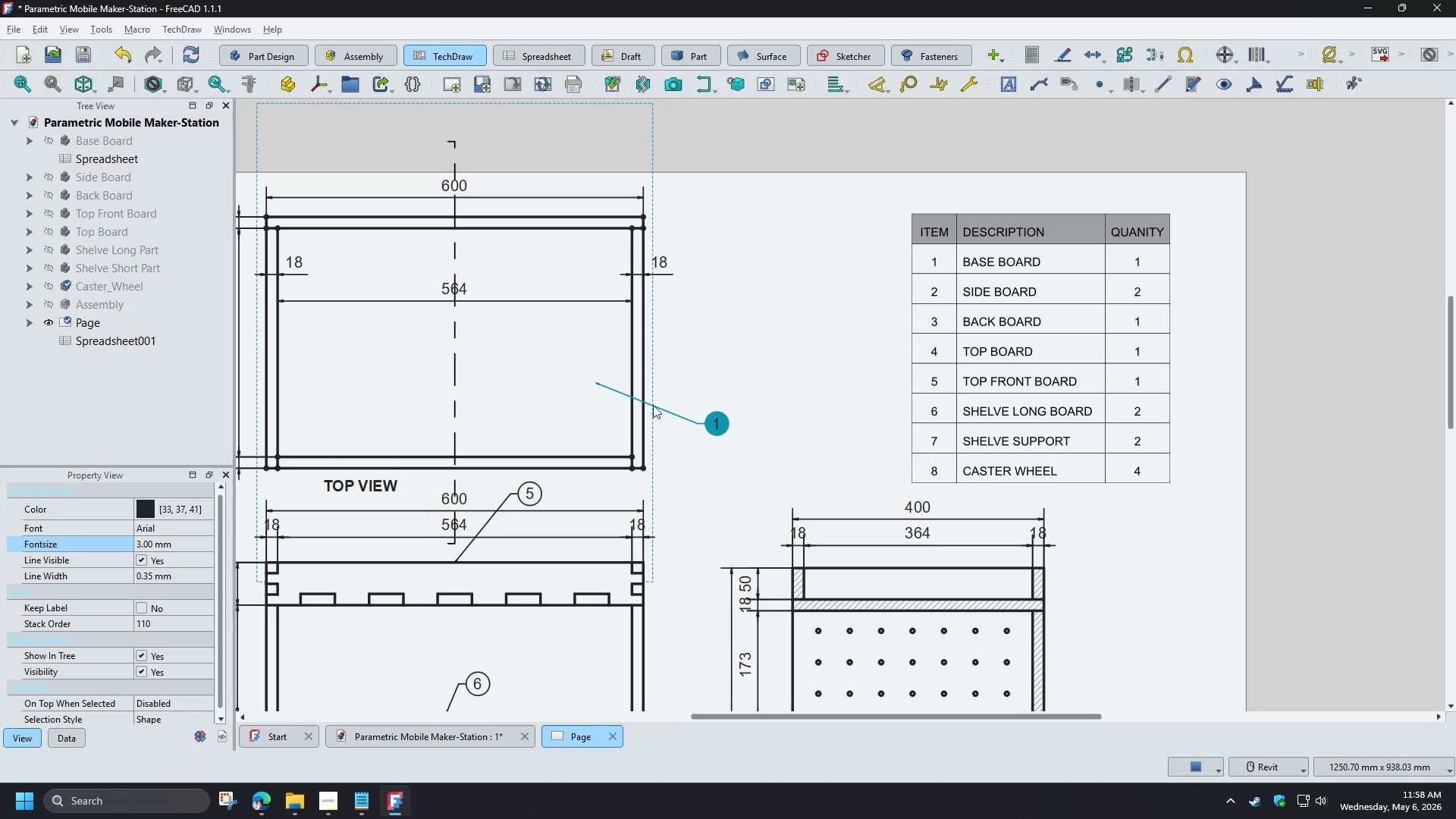 
left_click([718, 353])
 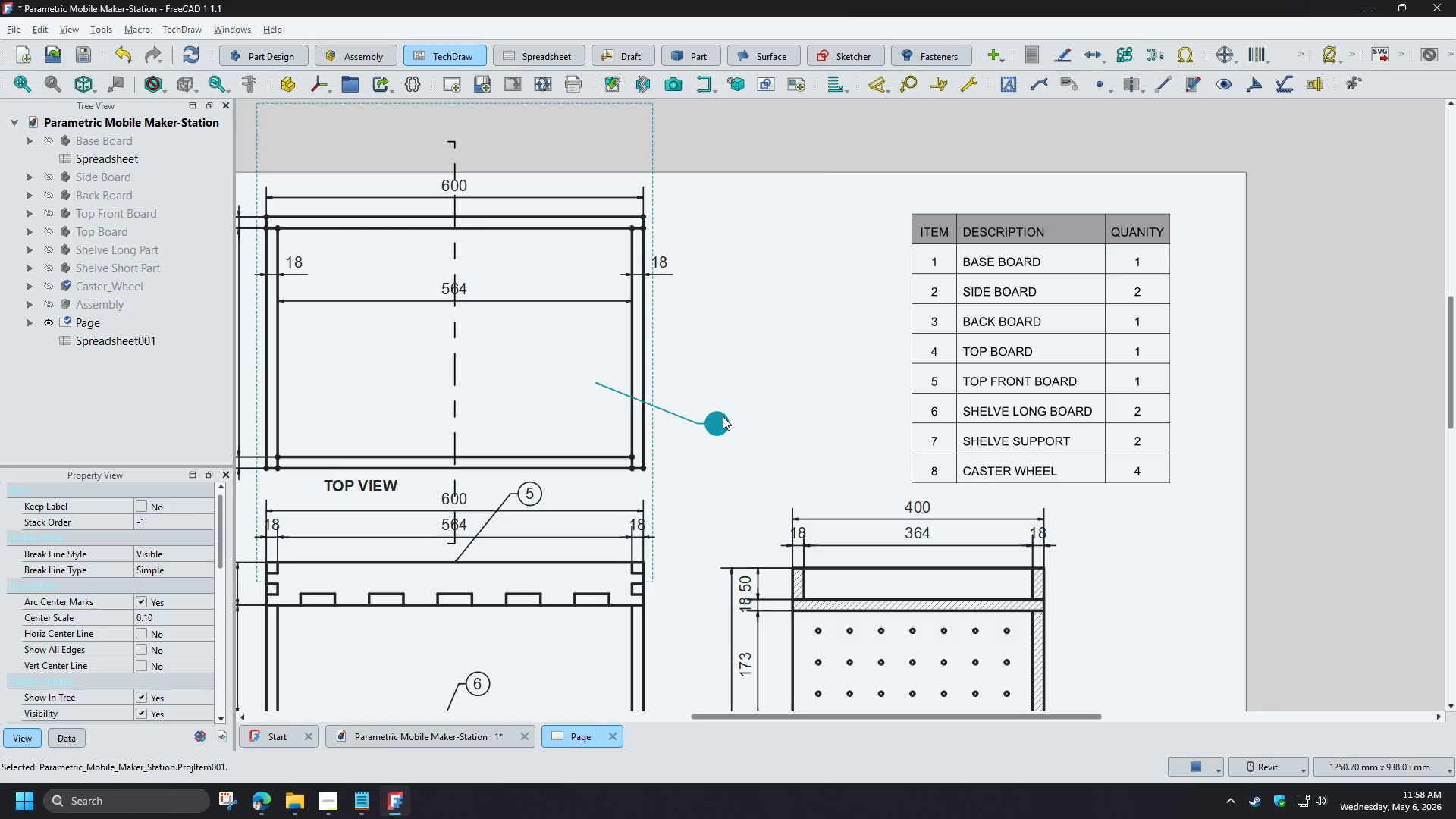 
left_click_drag(start_coordinate=[723, 417], to_coordinate=[691, 405])
 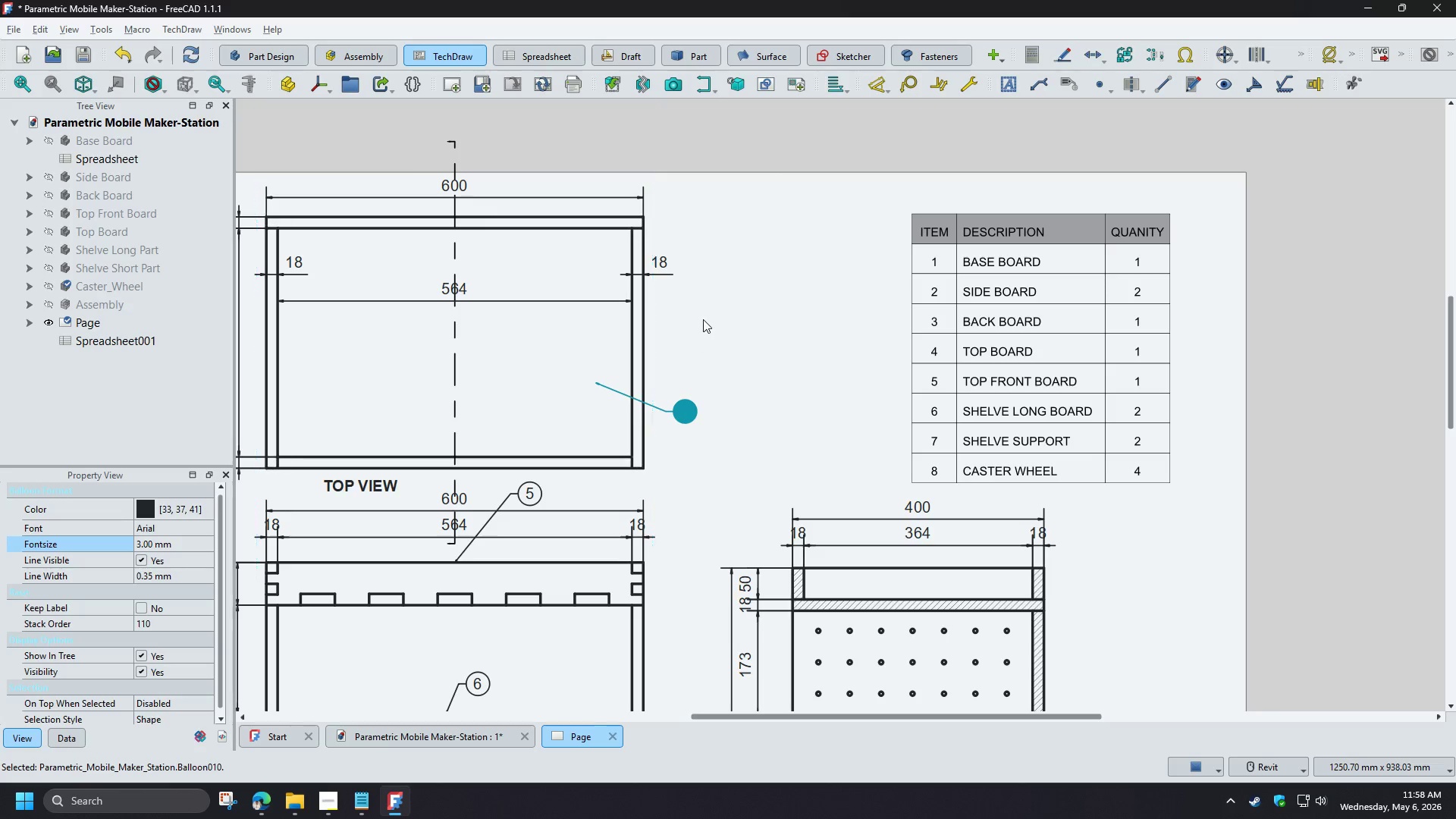 
scroll: coordinate [703, 313], scroll_direction: down, amount: 4.0
 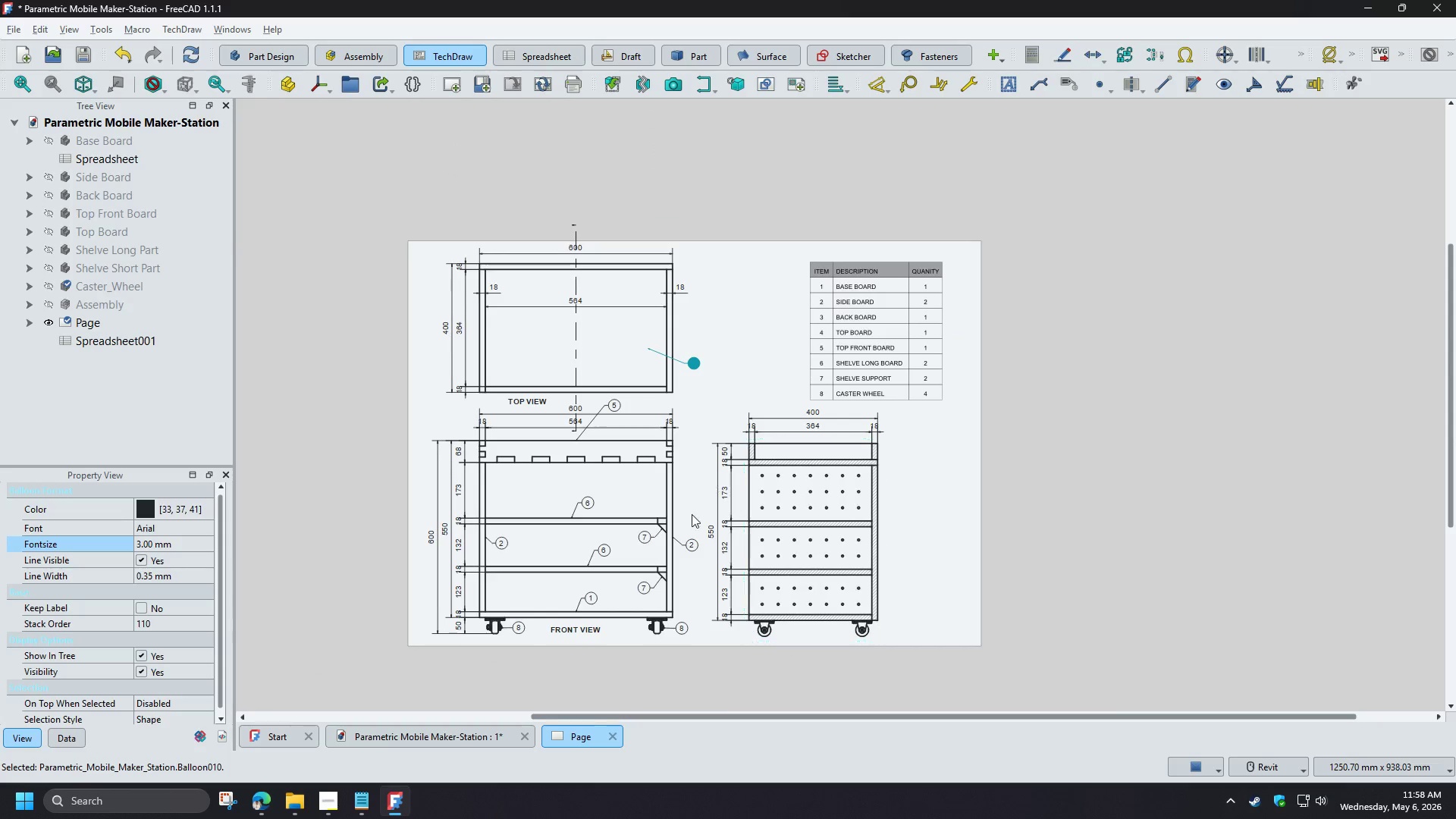 
scroll: coordinate [645, 402], scroll_direction: up, amount: 5.0
 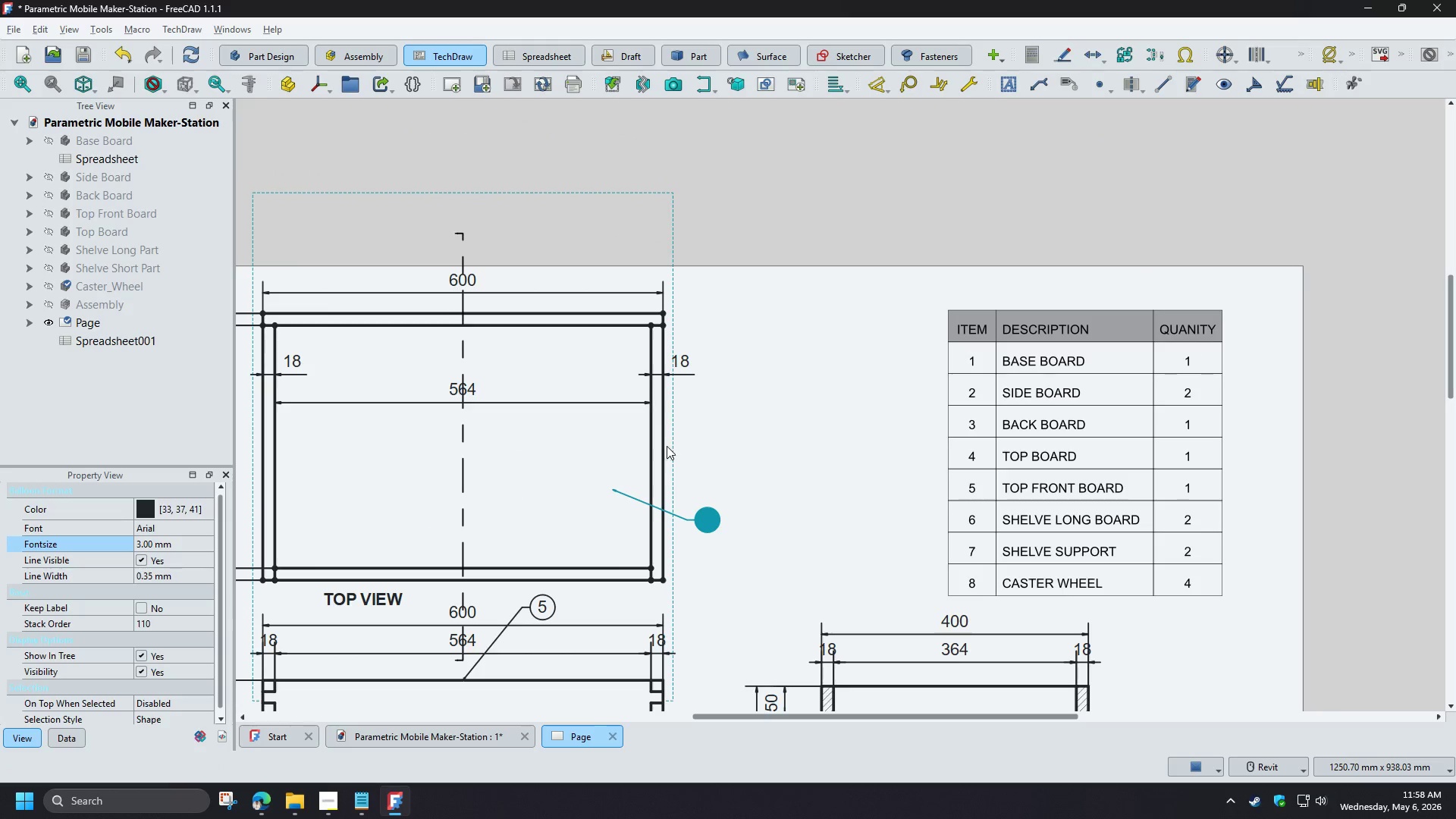 
left_click([662, 446])
 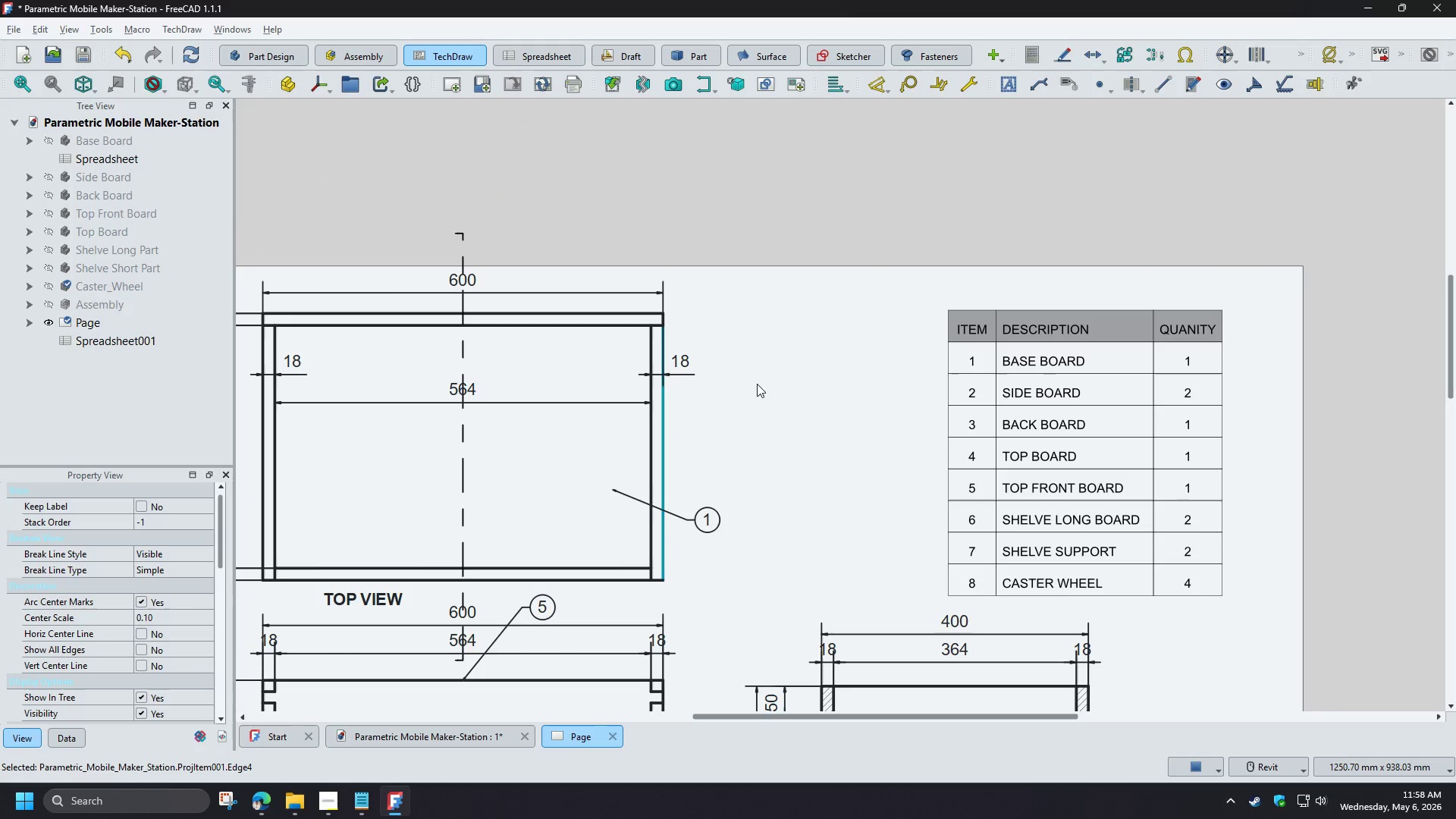 
left_click([748, 398])
 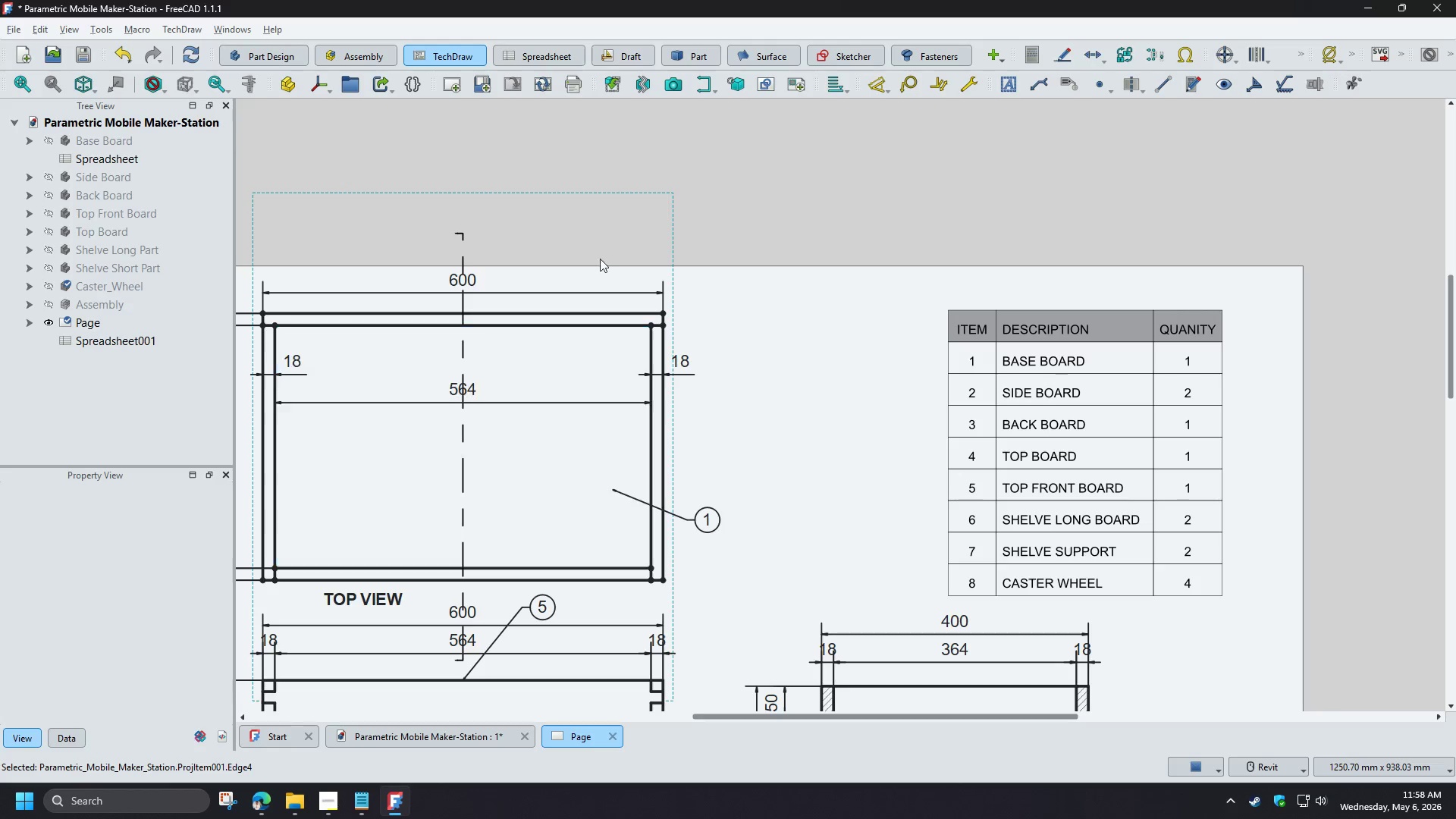 
left_click([588, 261])
 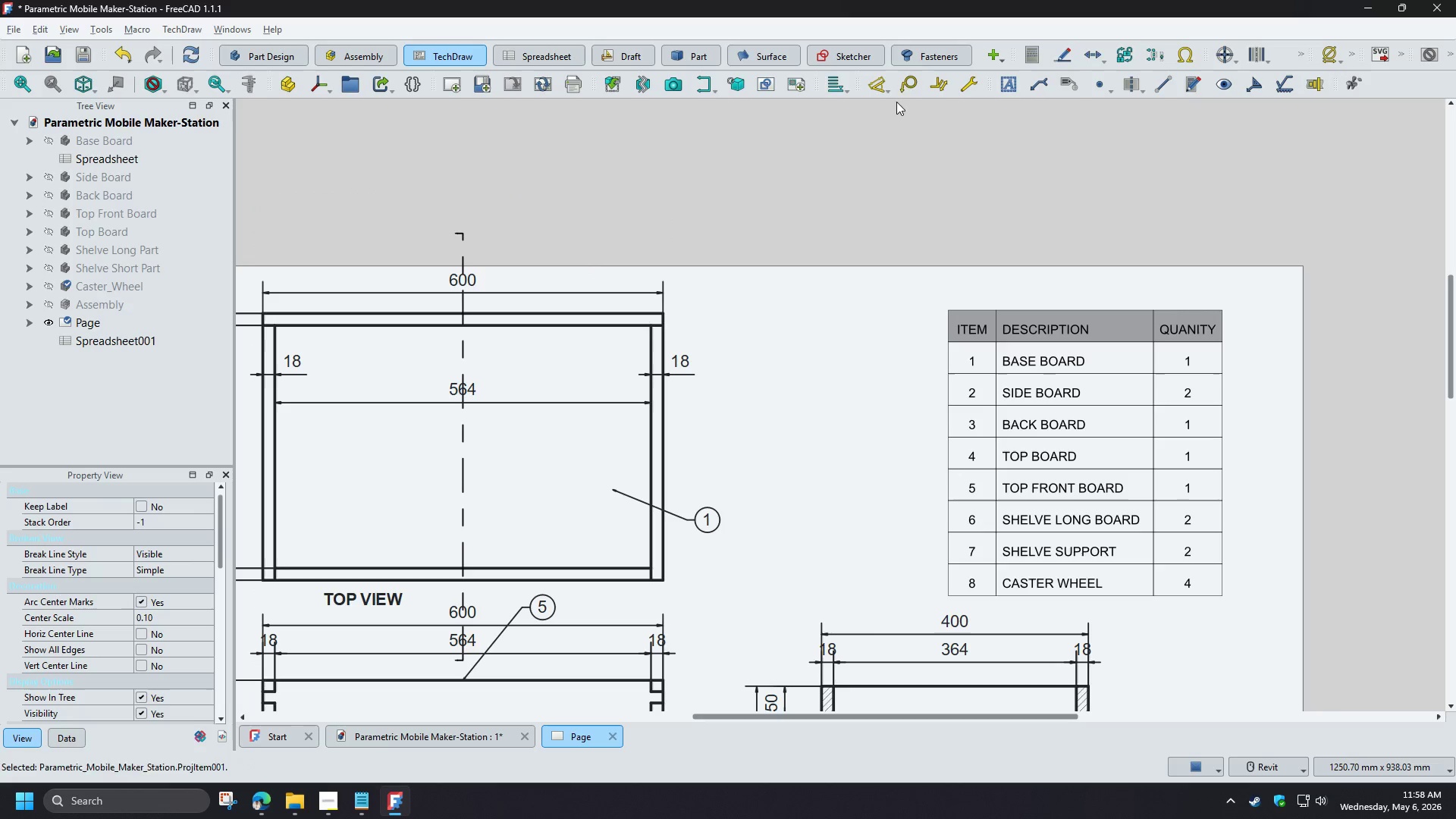 
left_click([901, 86])
 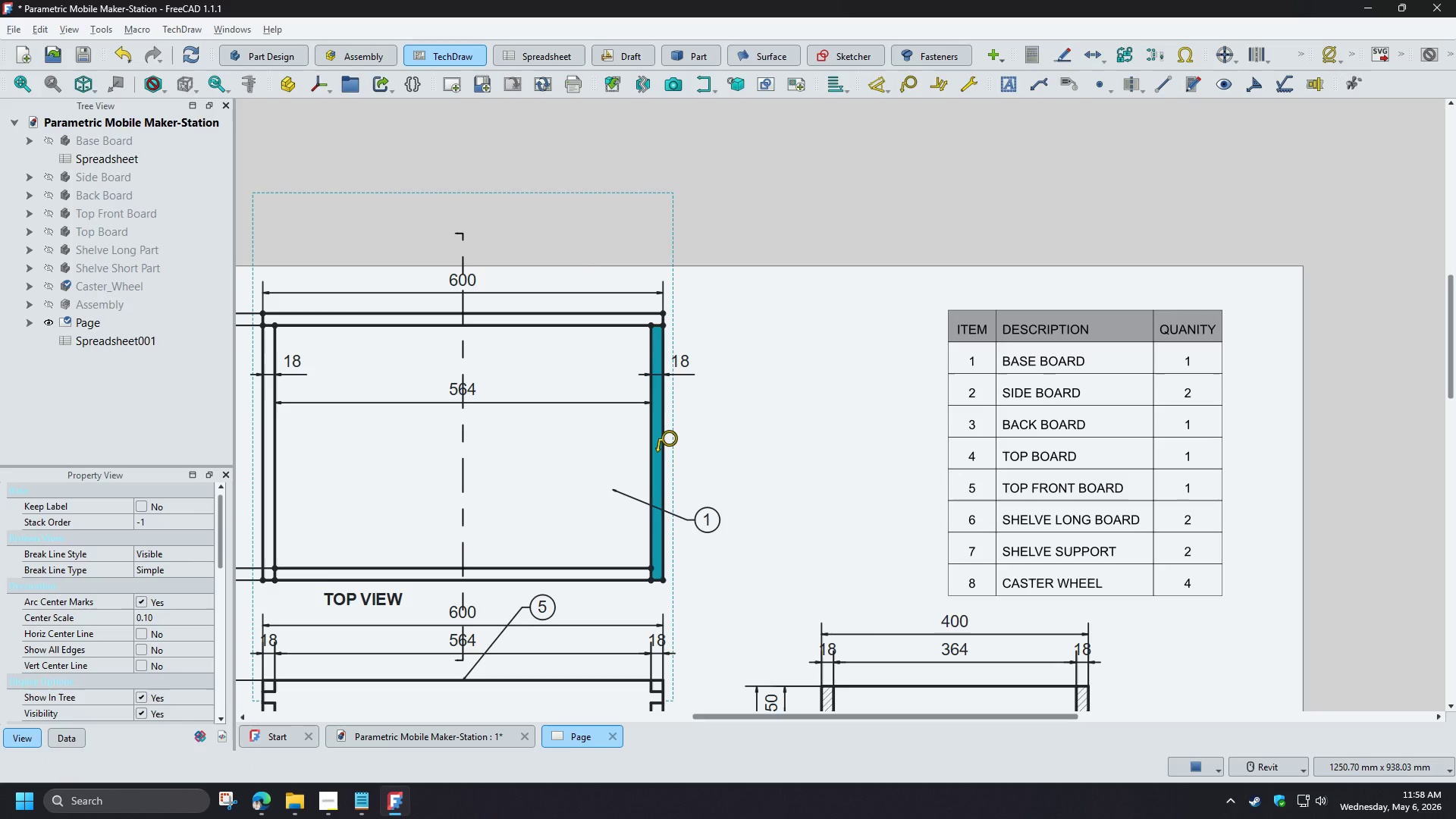 
left_click([657, 452])
 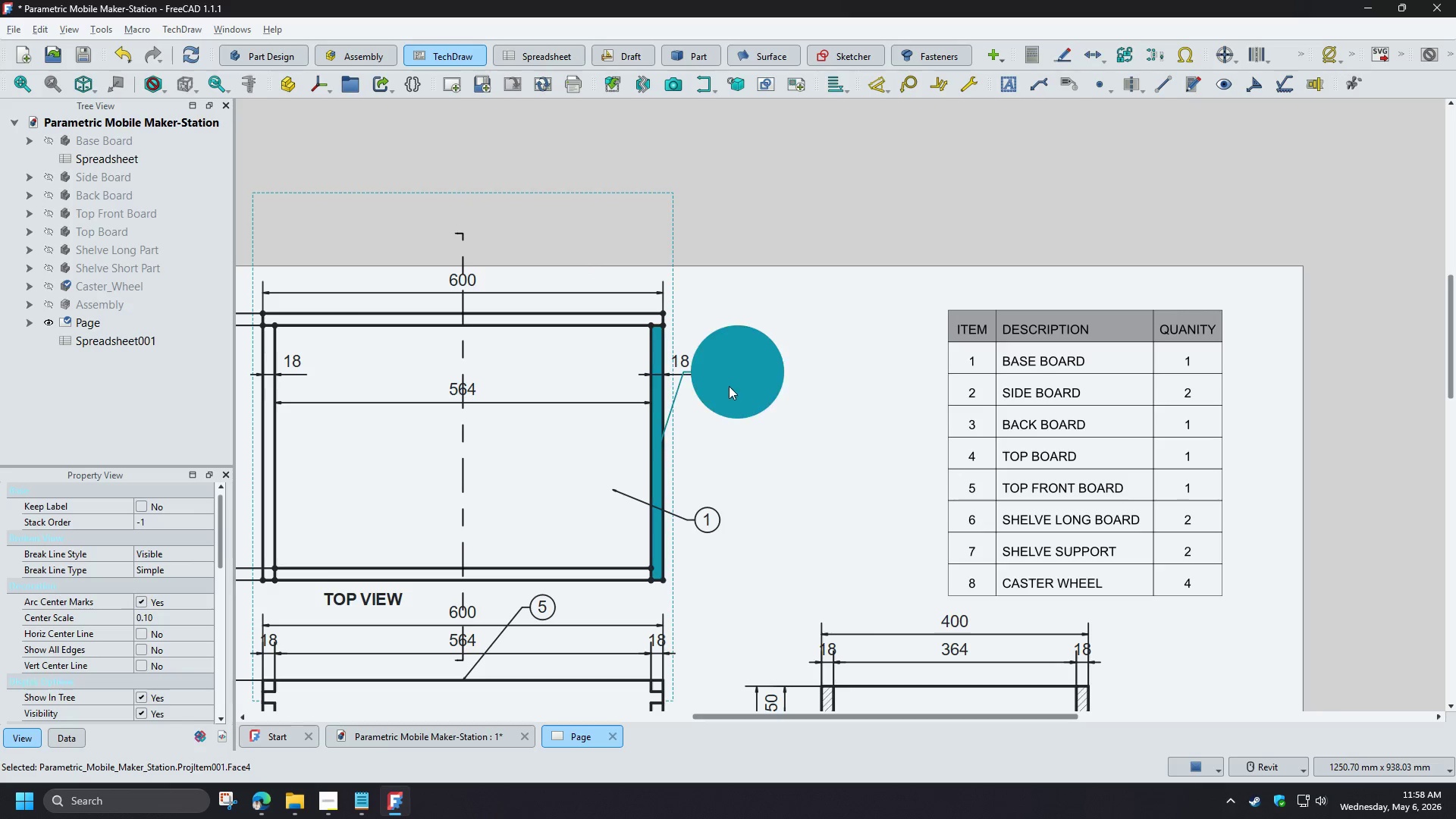 
left_click_drag(start_coordinate=[729, 384], to_coordinate=[726, 458])
 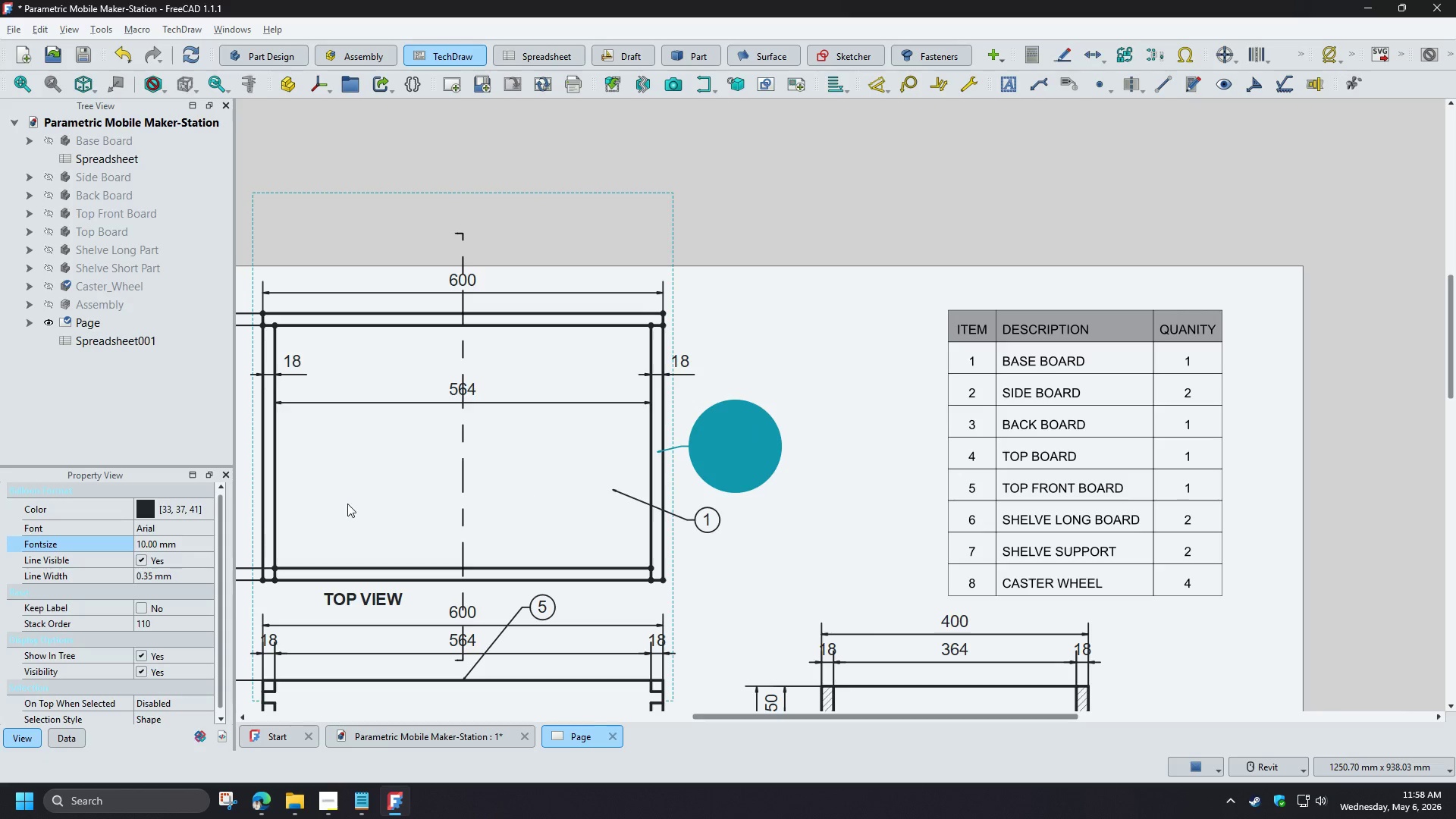 
left_click([178, 541])
 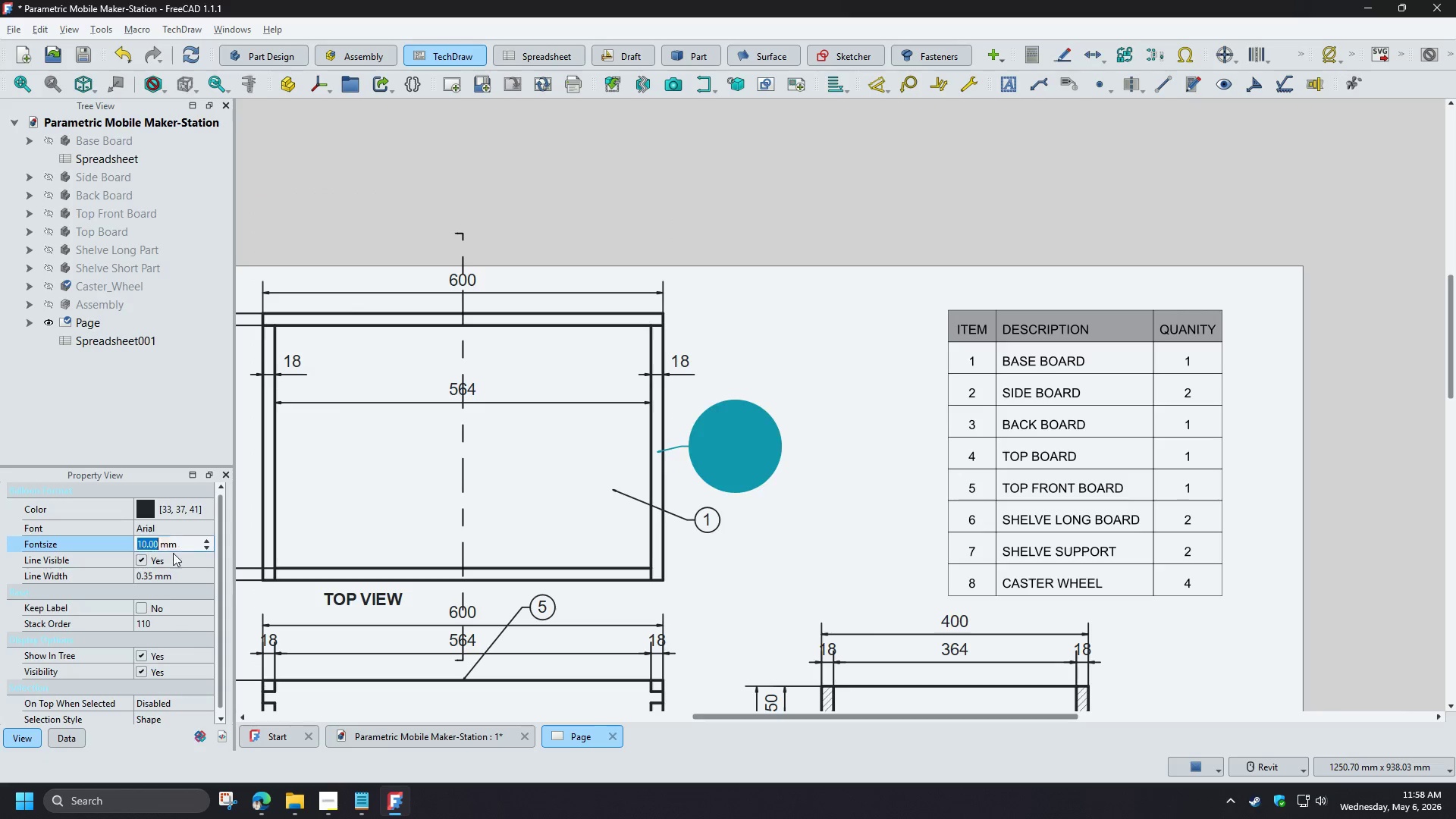 
key(3)
 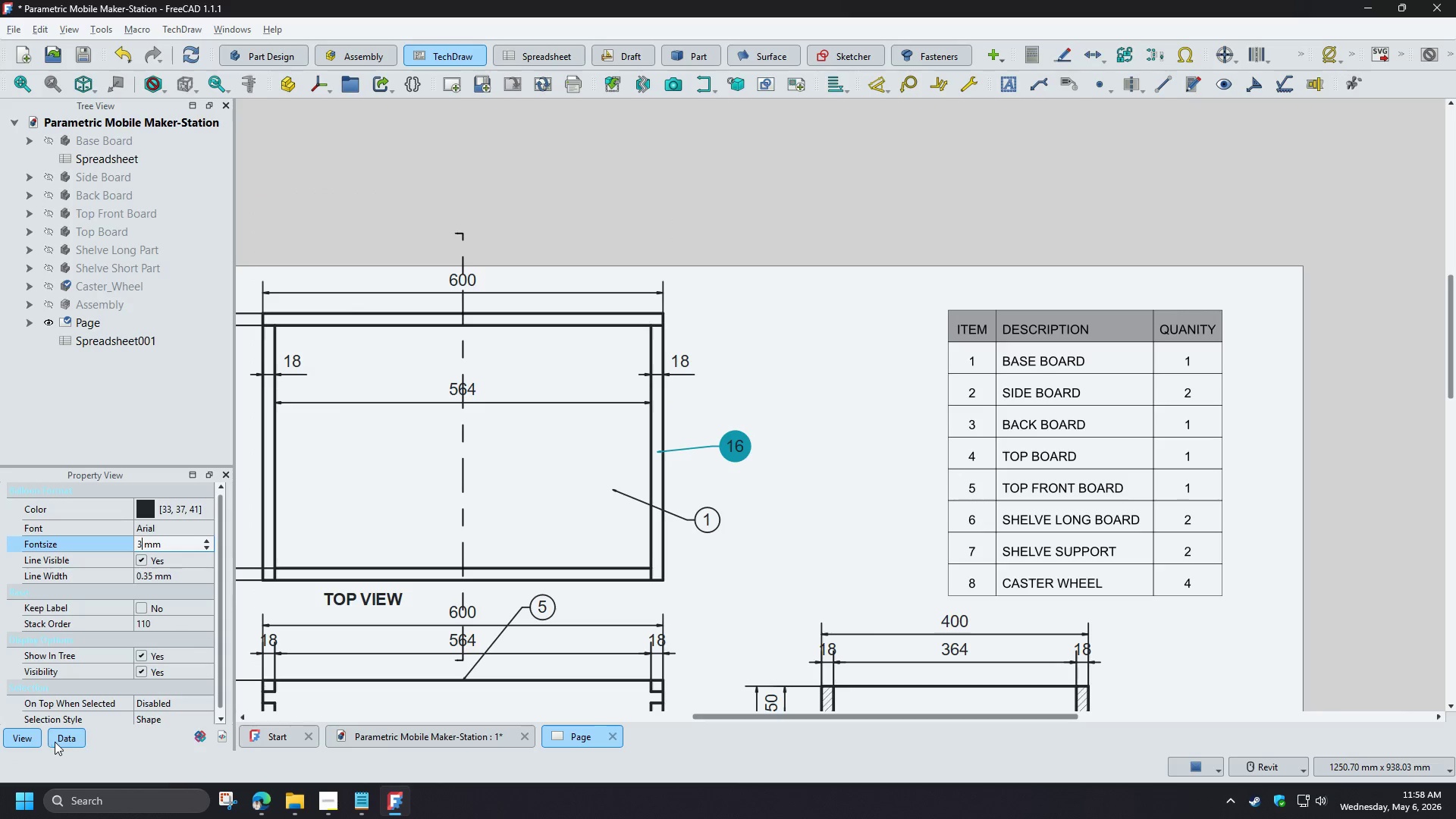 
left_click([58, 741])
 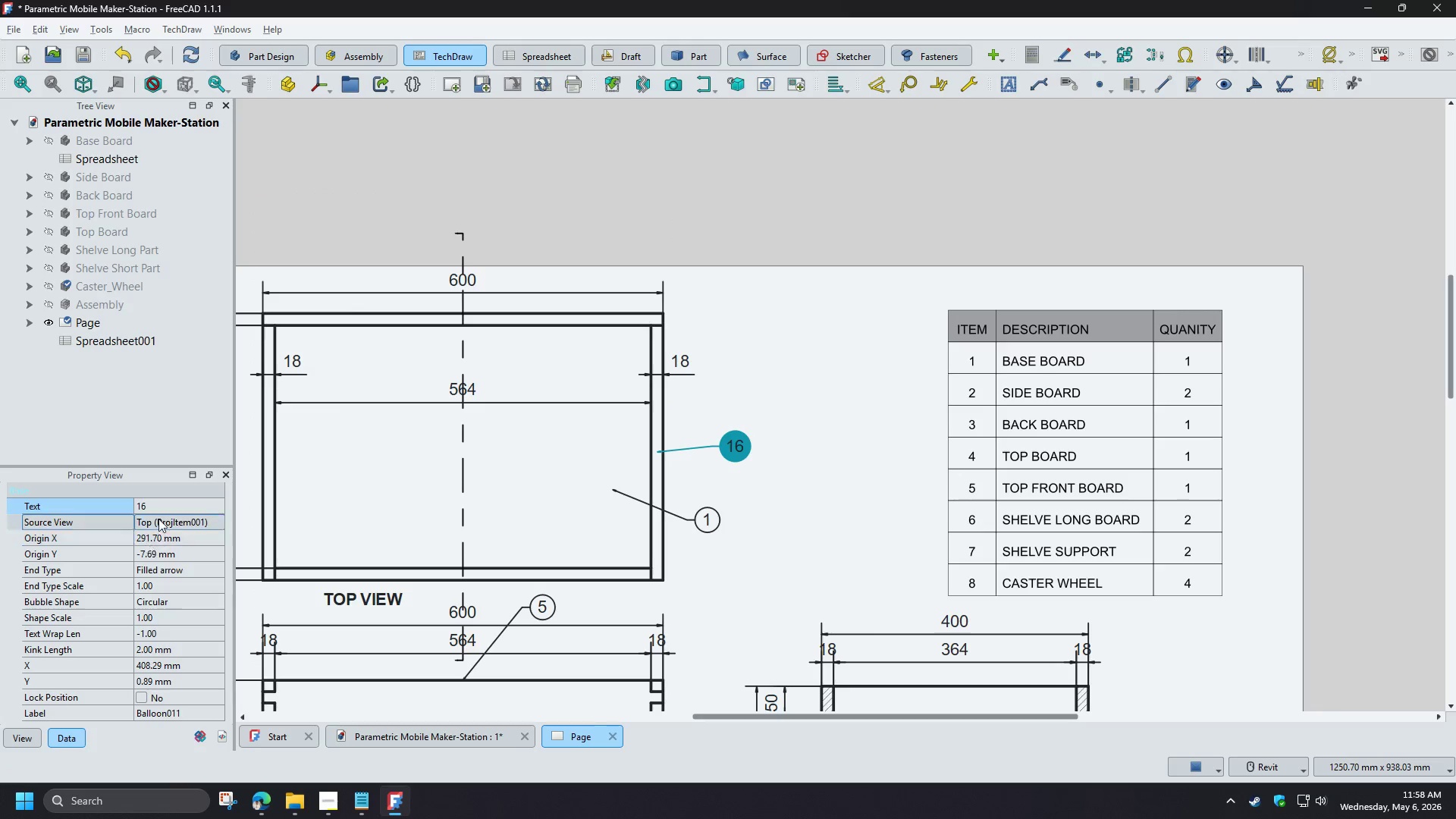 
left_click([158, 506])
 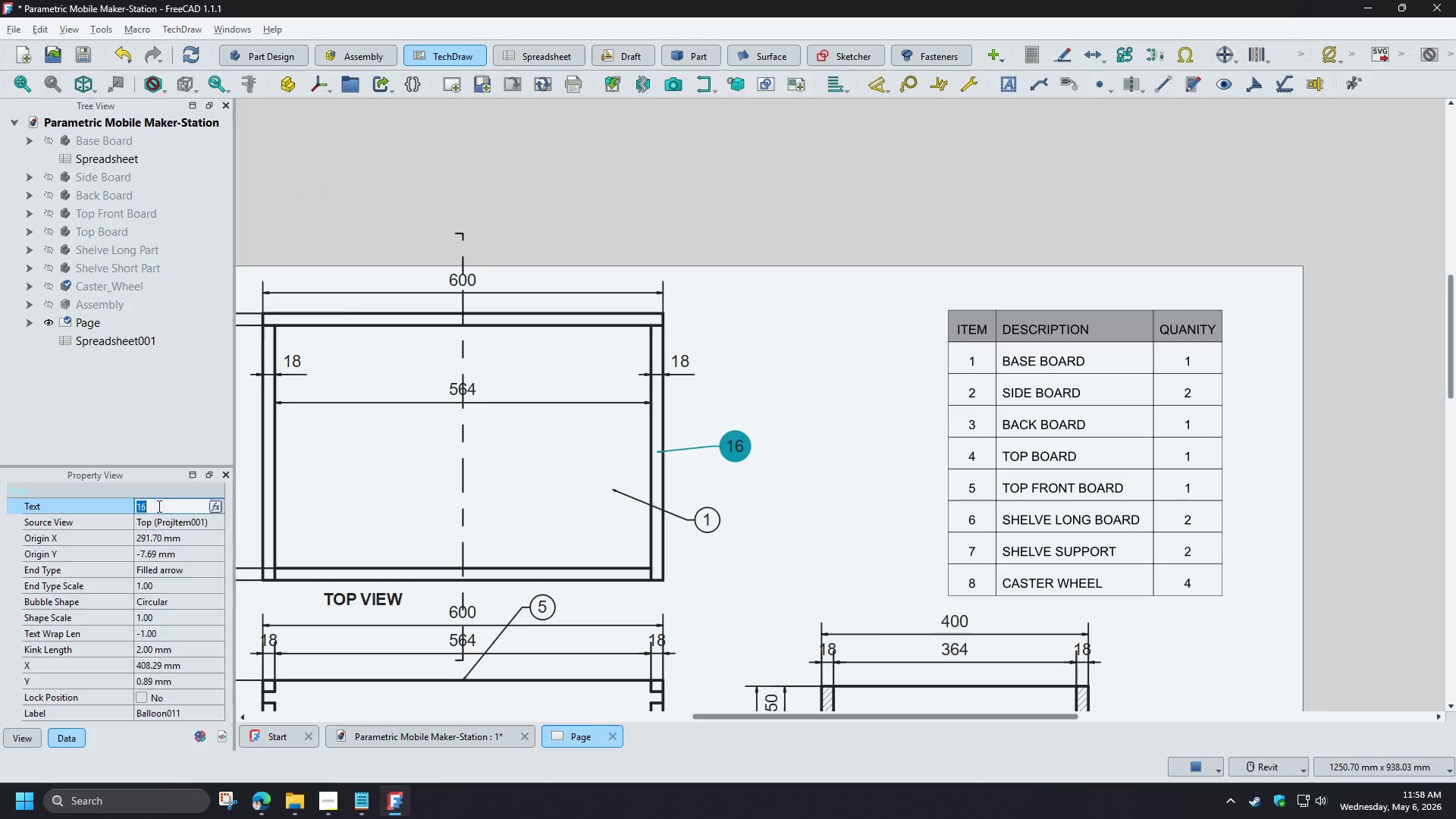 
key(2)
 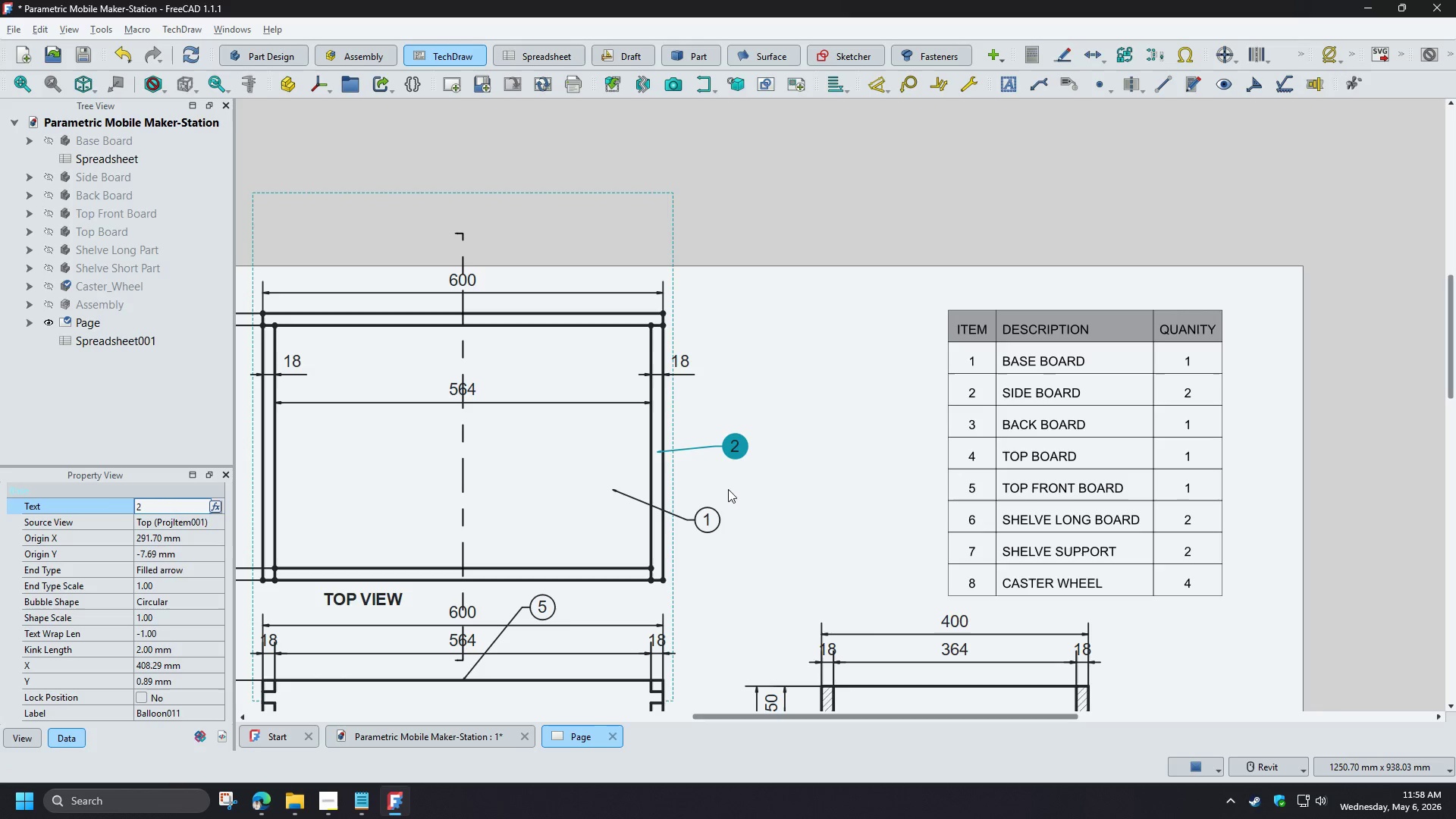 
left_click([759, 489])
 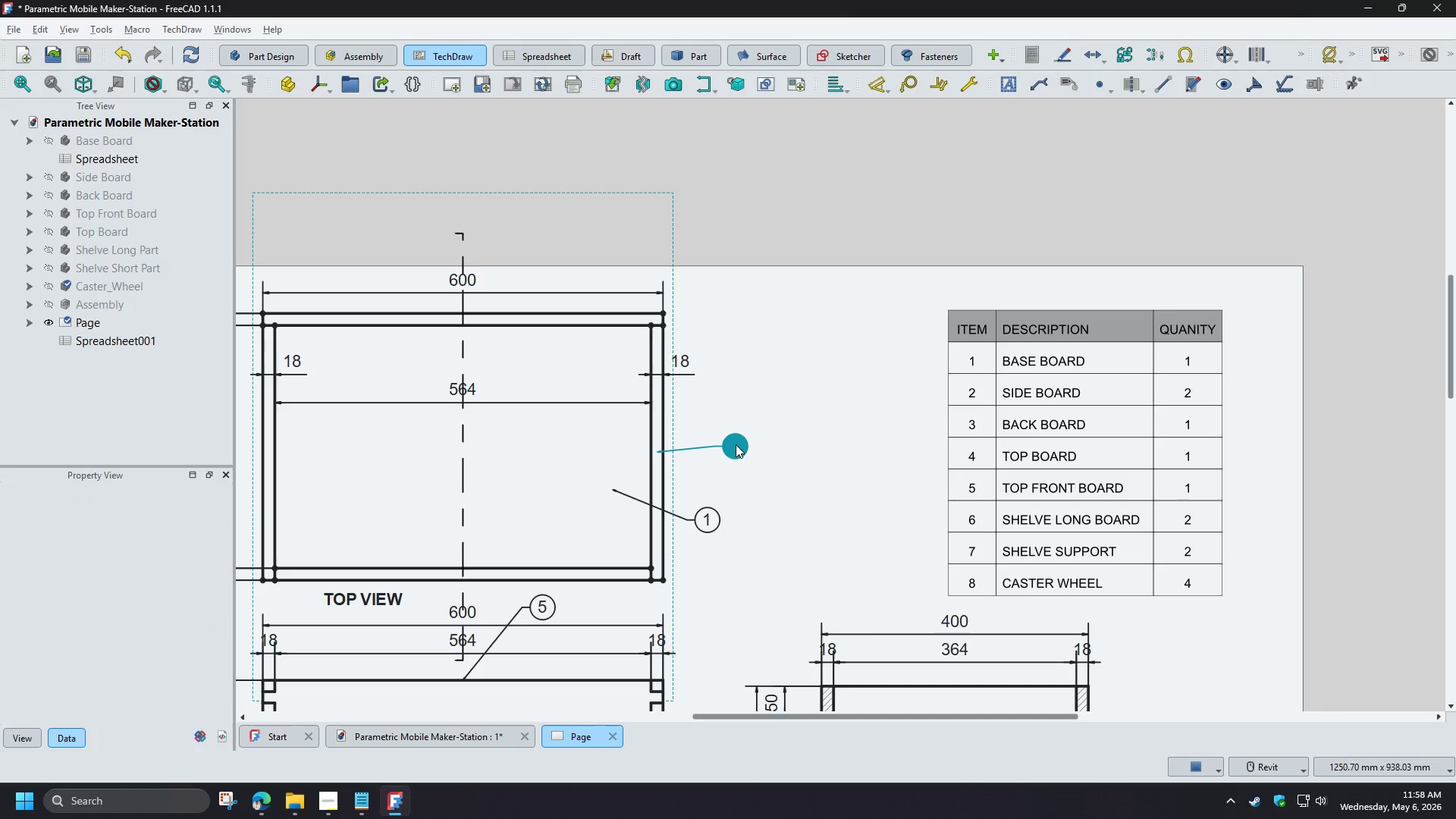 
left_click_drag(start_coordinate=[736, 444], to_coordinate=[701, 459])
 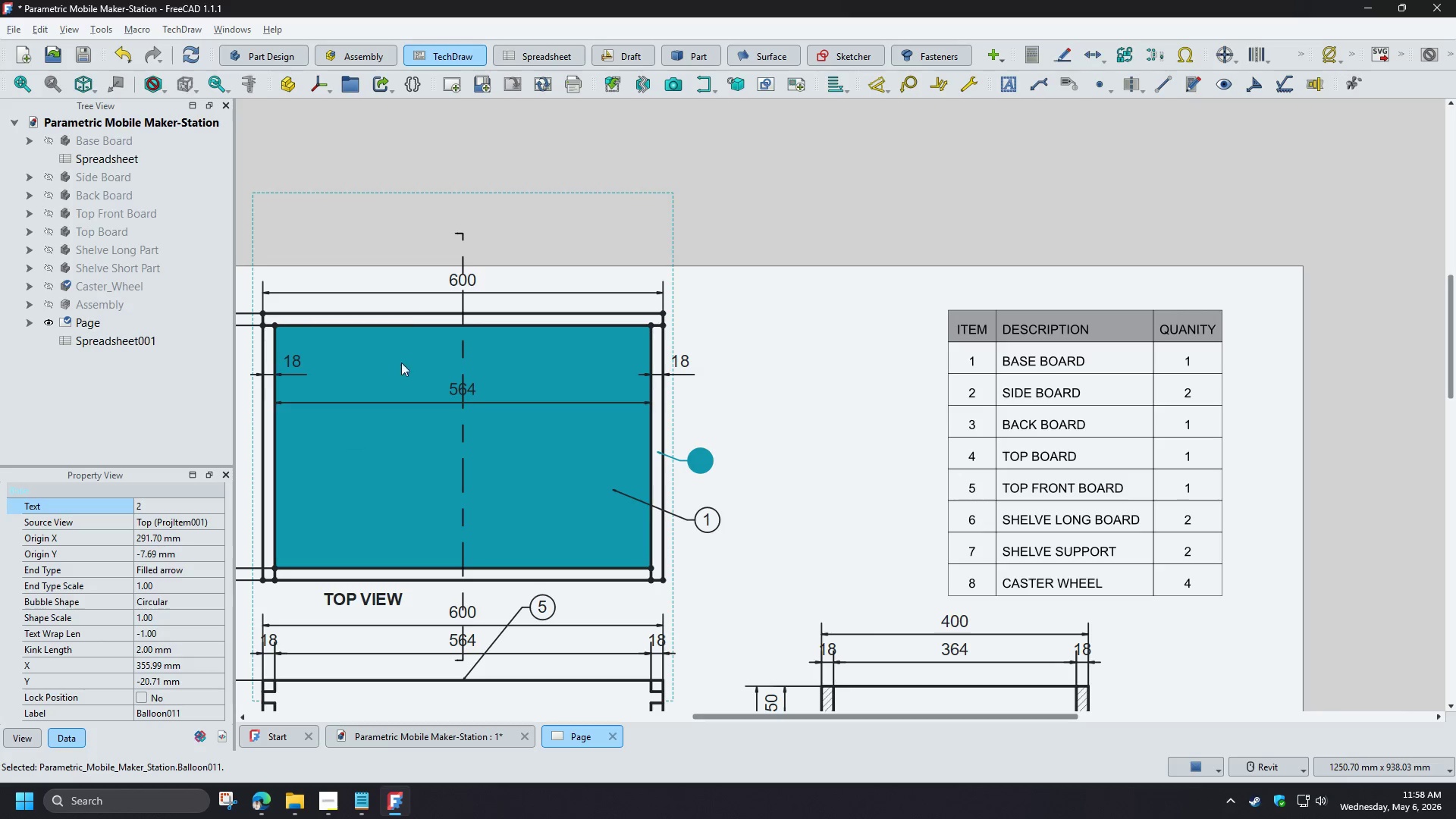 
left_click([355, 246])
 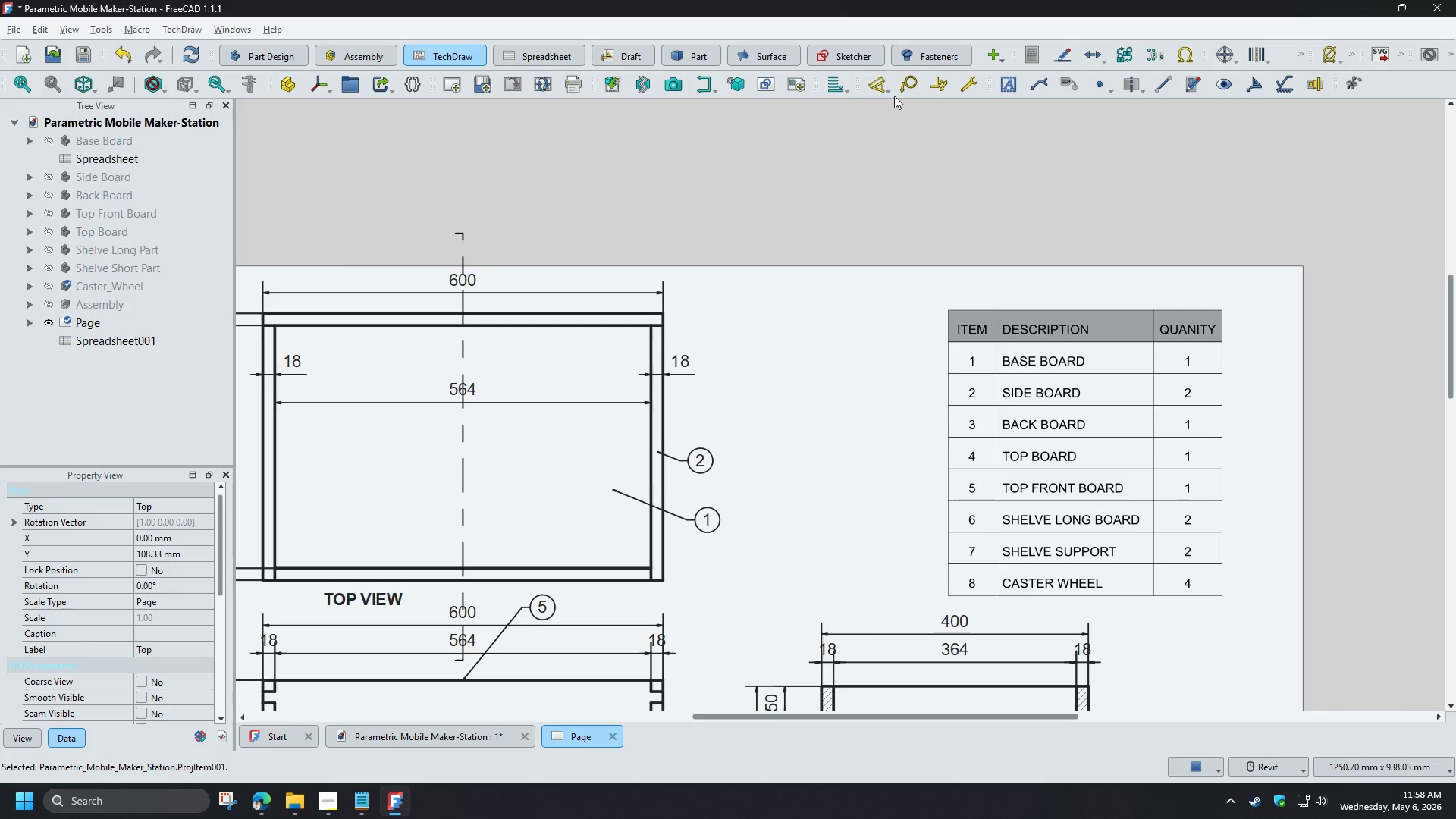 
left_click([905, 86])
 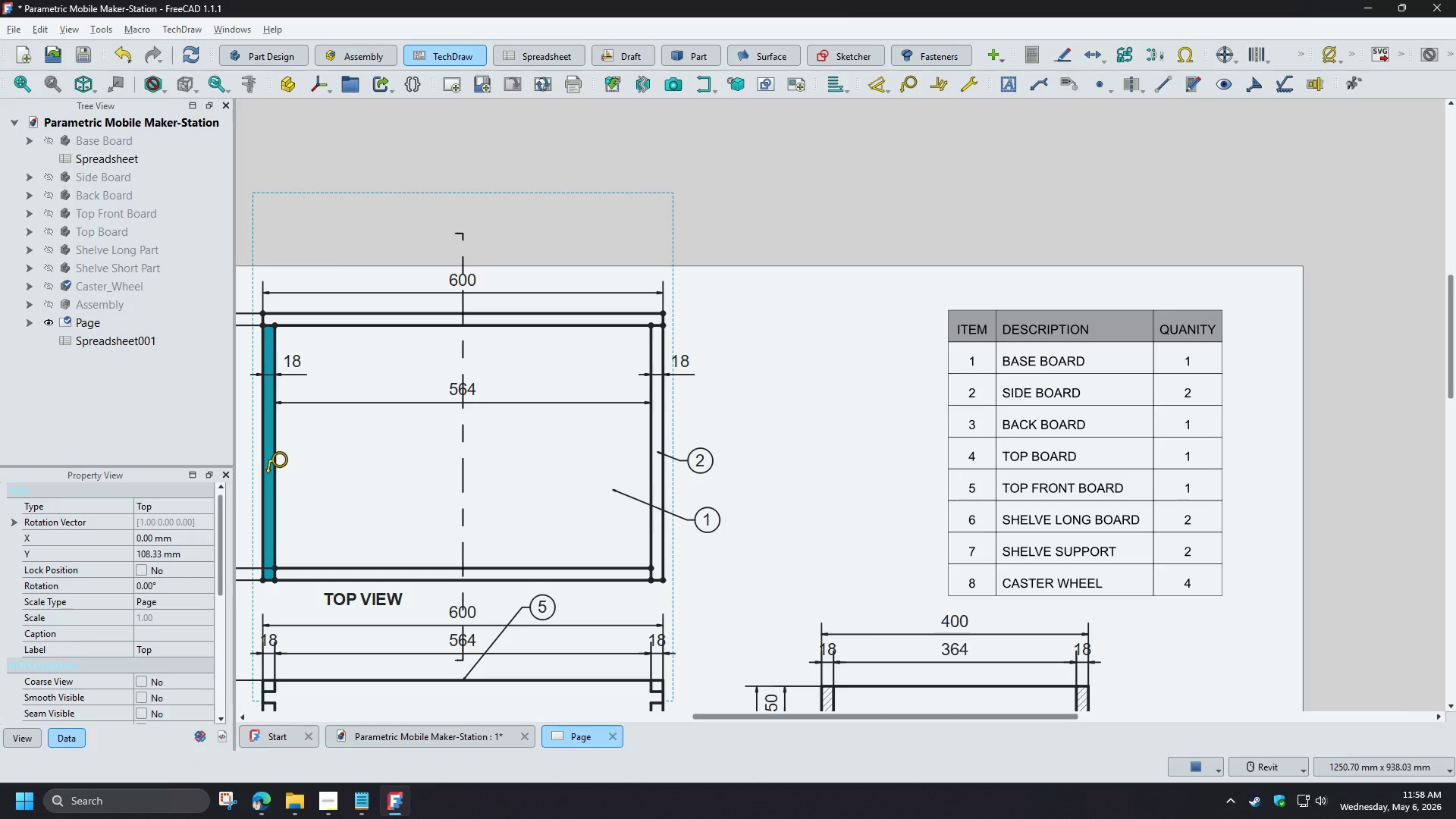 
left_click([268, 473])
 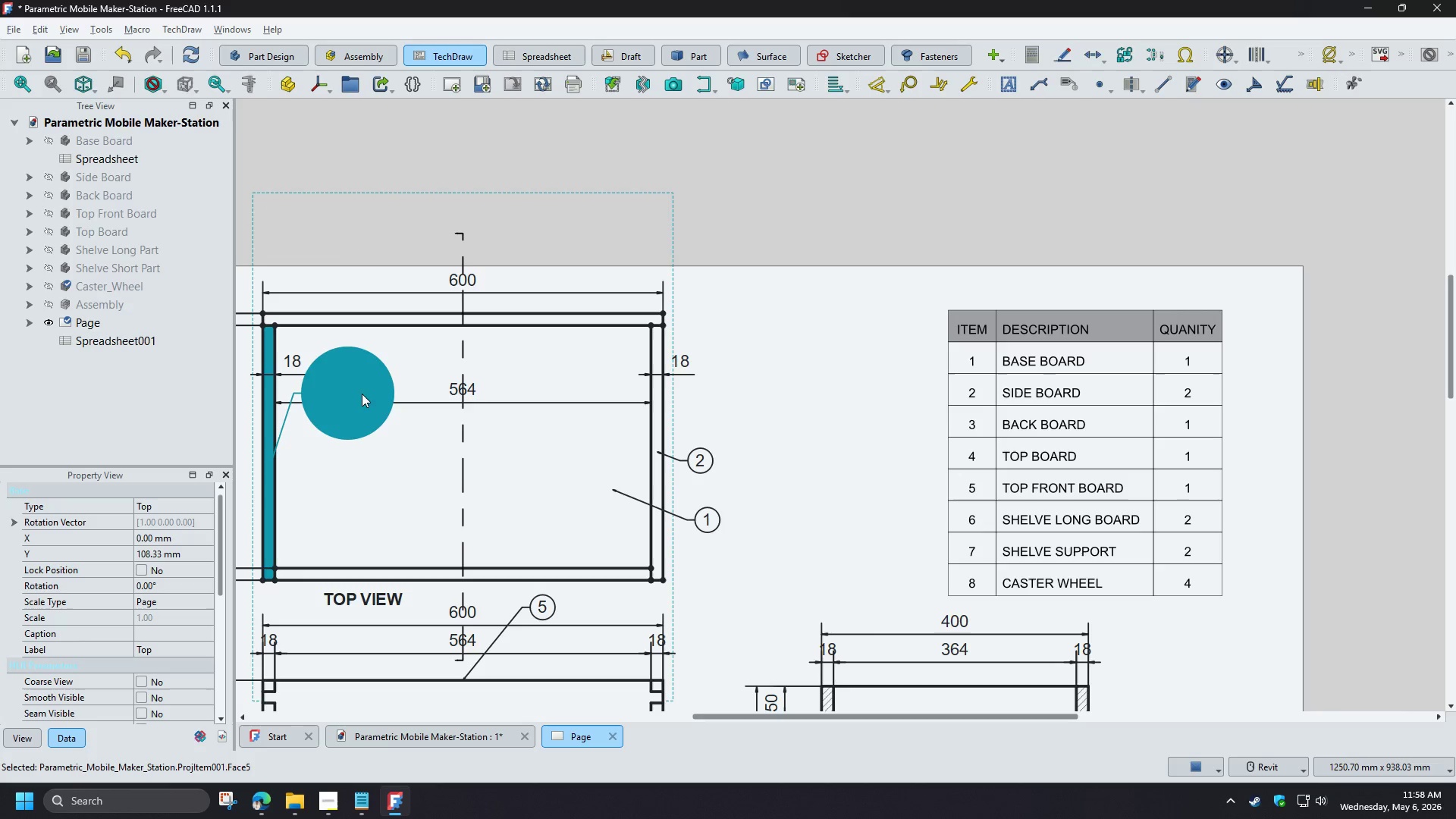 
left_click([359, 382])
 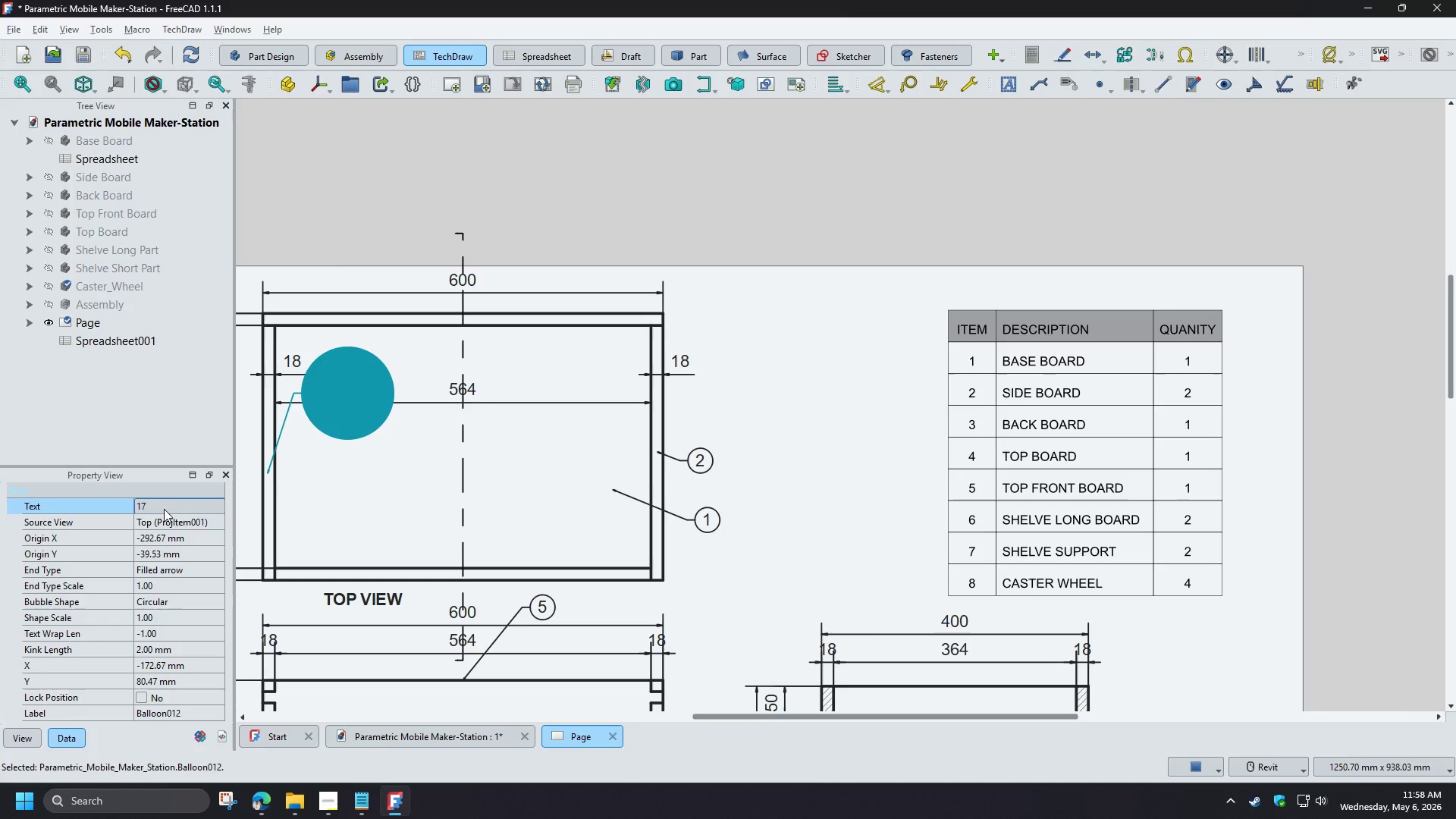 
left_click([163, 509])
 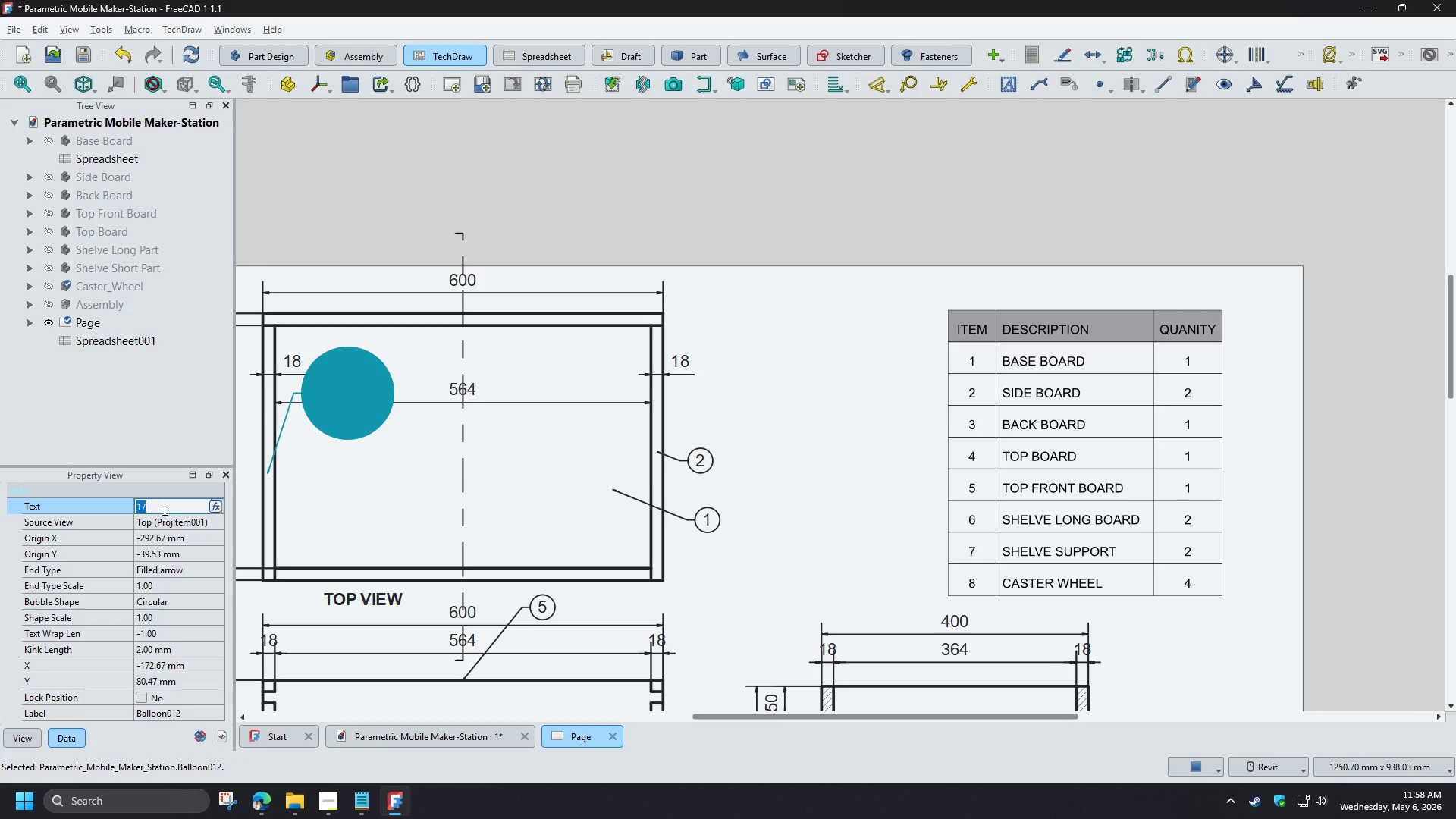 
key(2)
 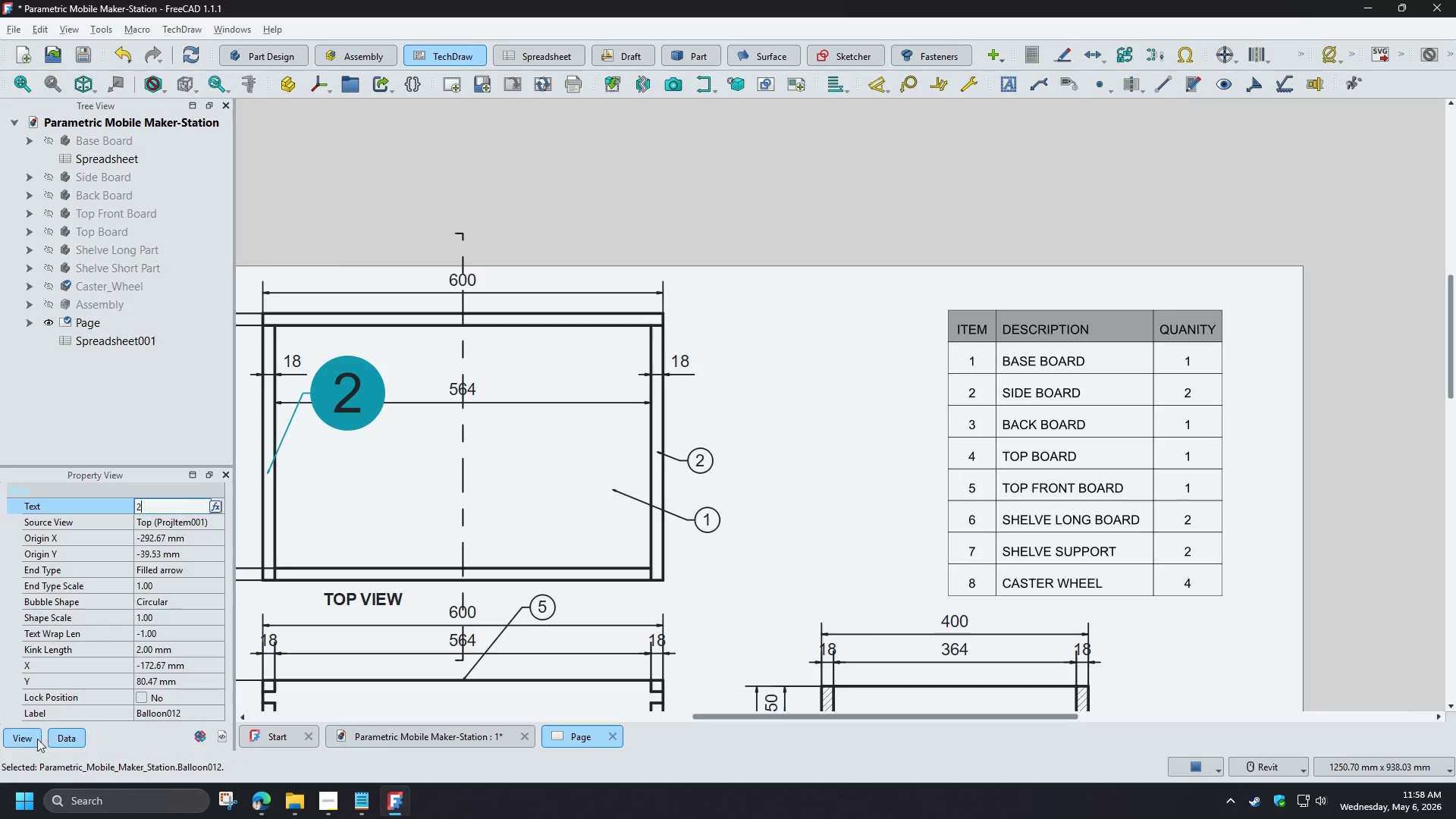 
left_click([23, 740])
 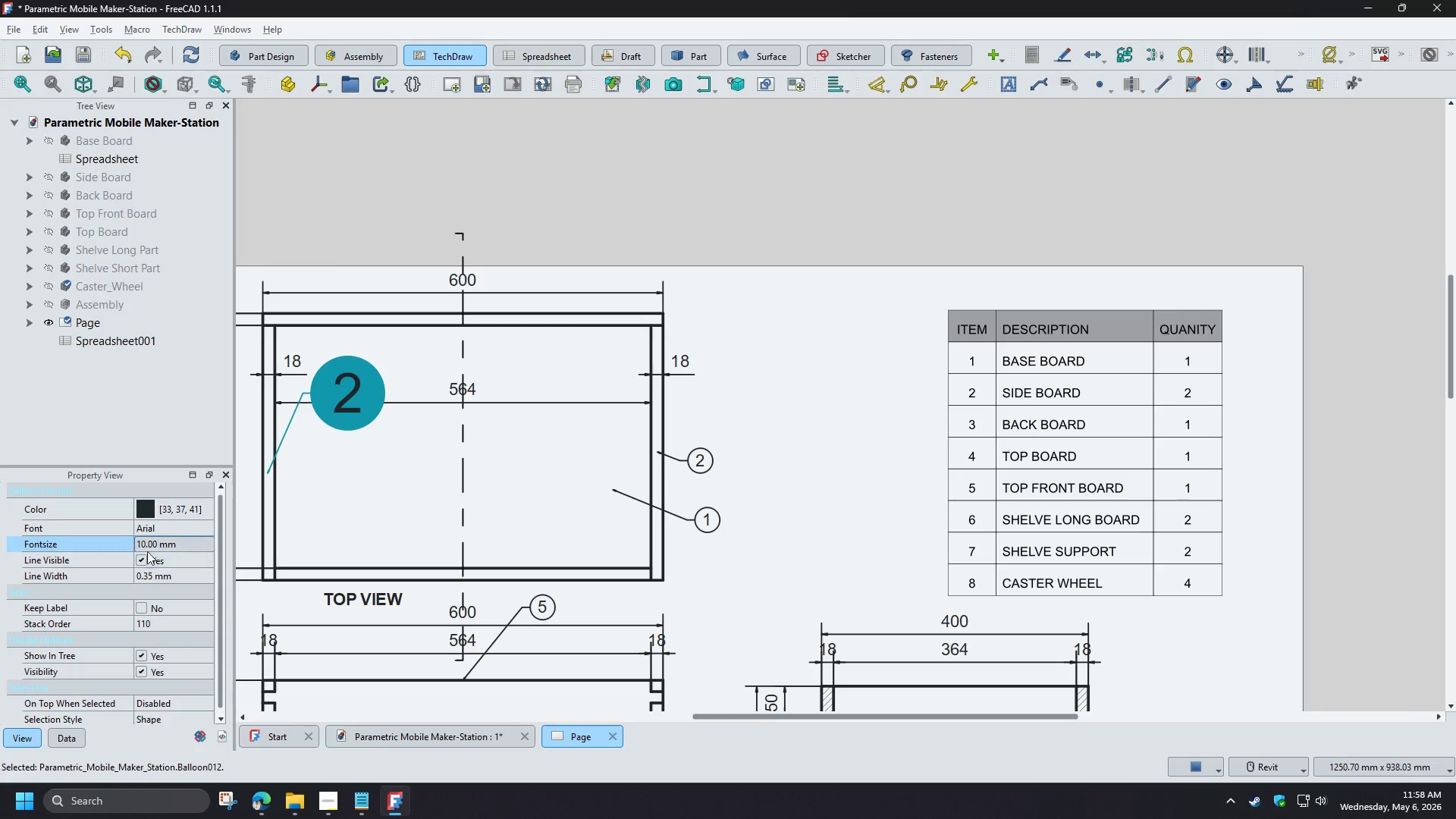 
left_click([168, 544])
 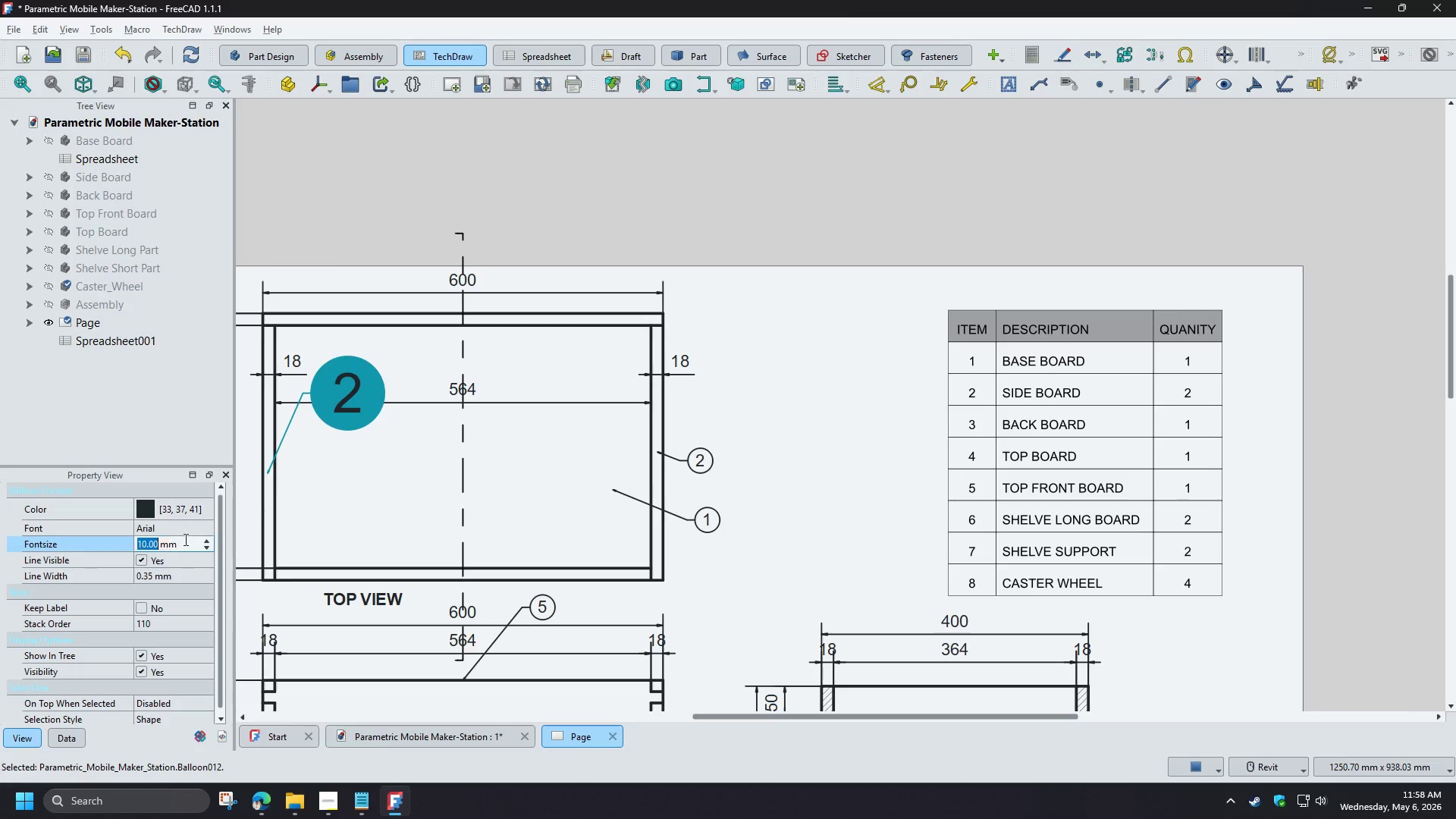 
key(3)
 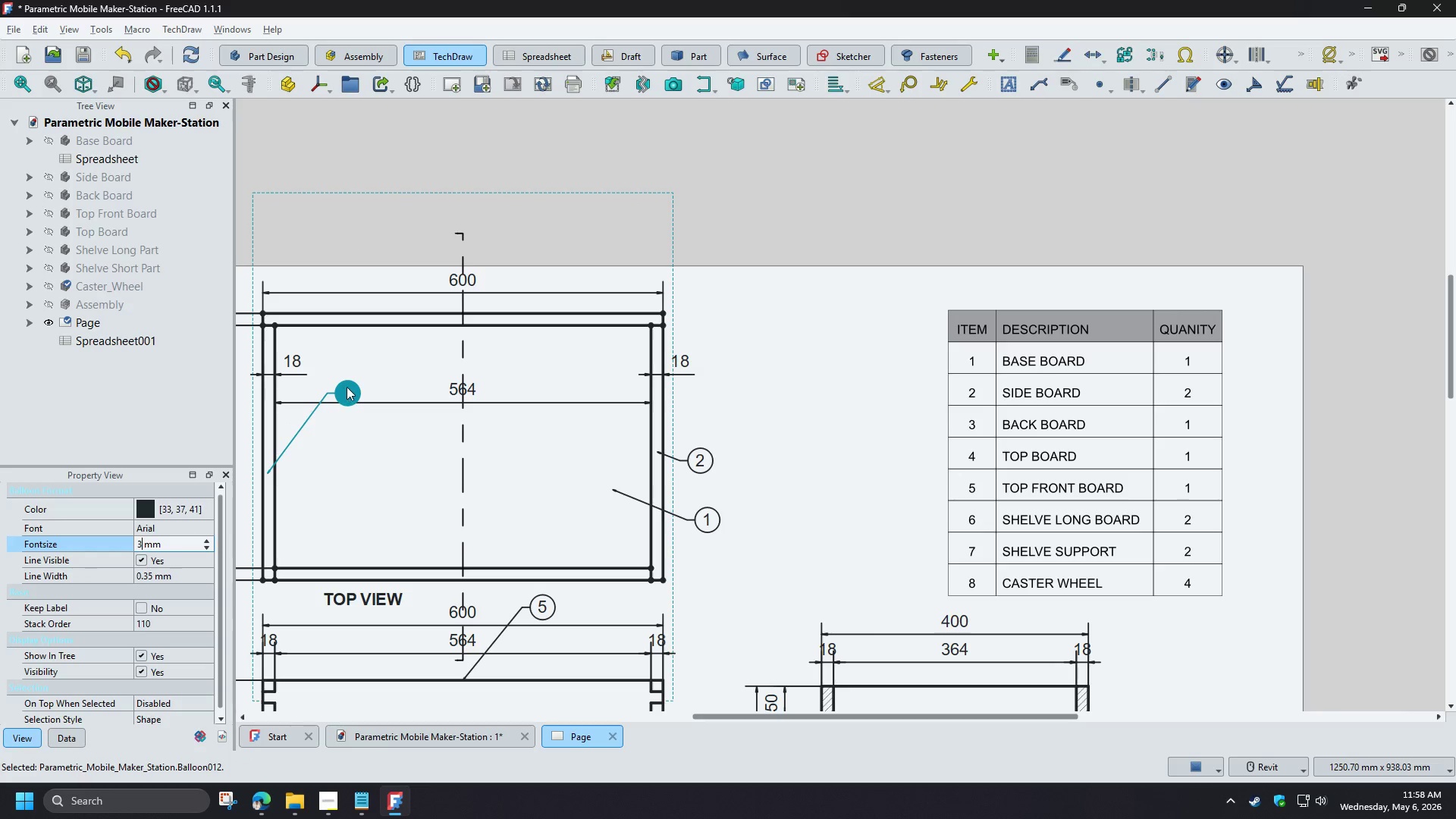 
left_click_drag(start_coordinate=[347, 387], to_coordinate=[307, 485])
 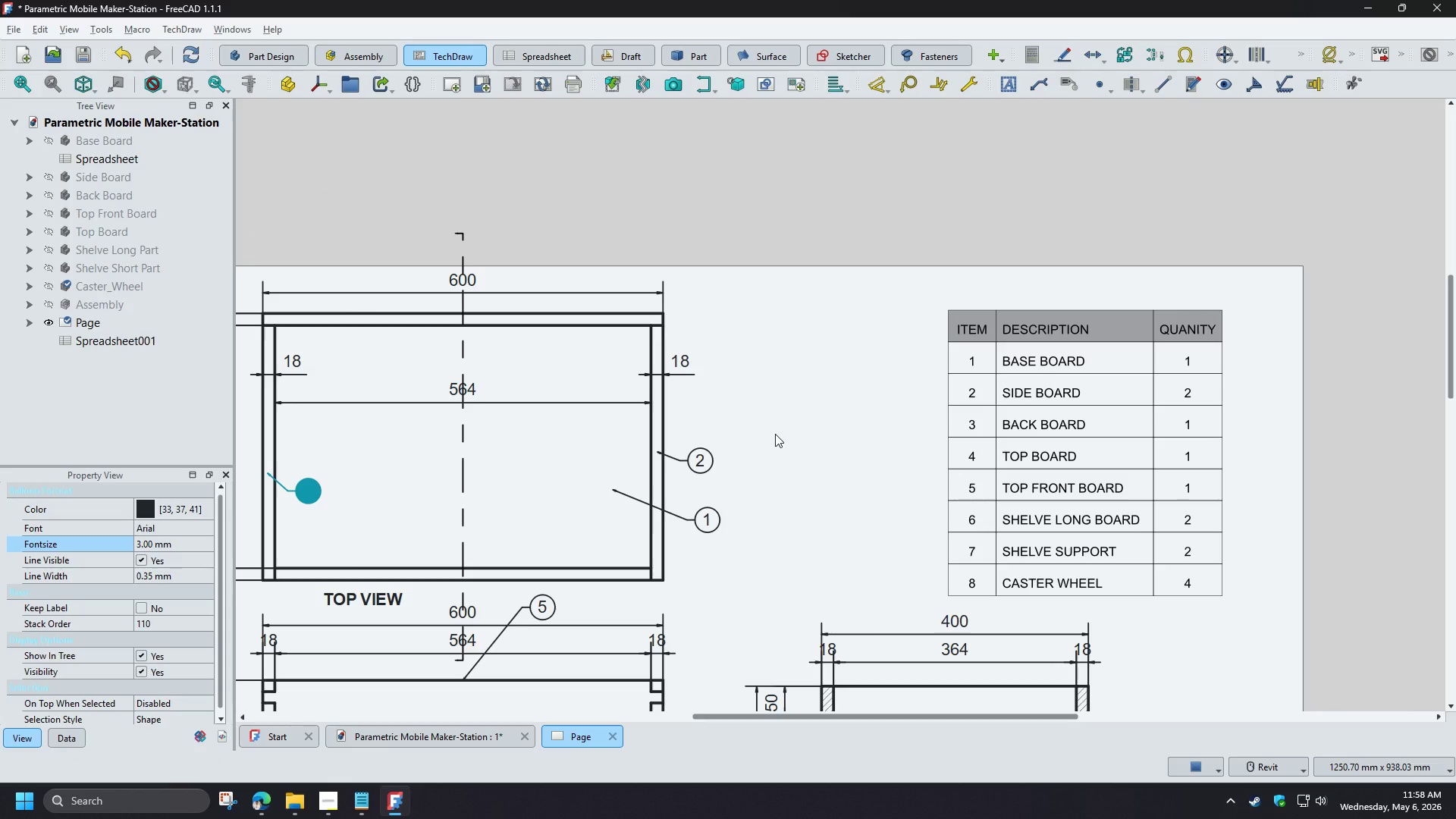 
left_click([775, 434])
 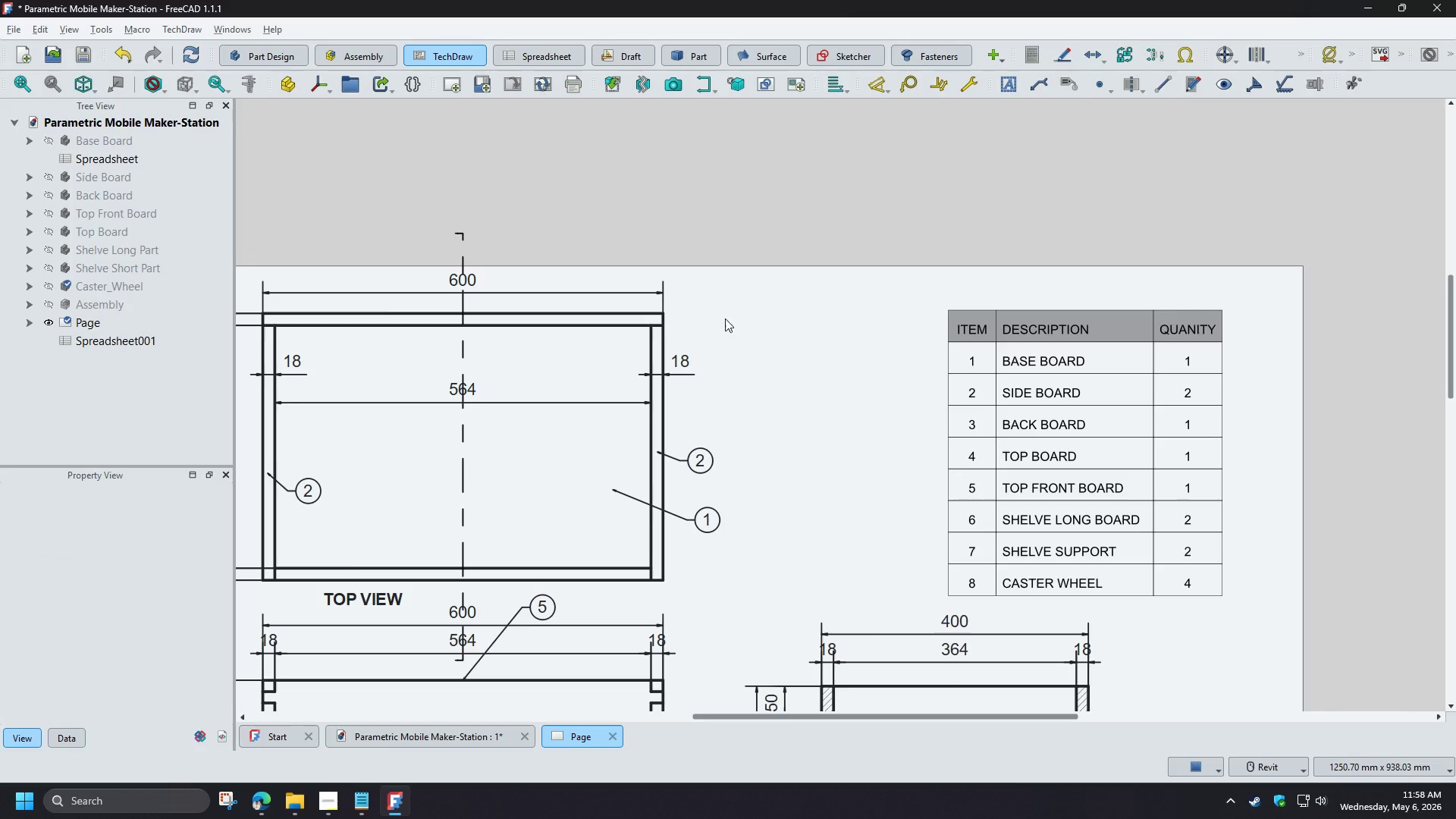 
left_click([636, 254])
 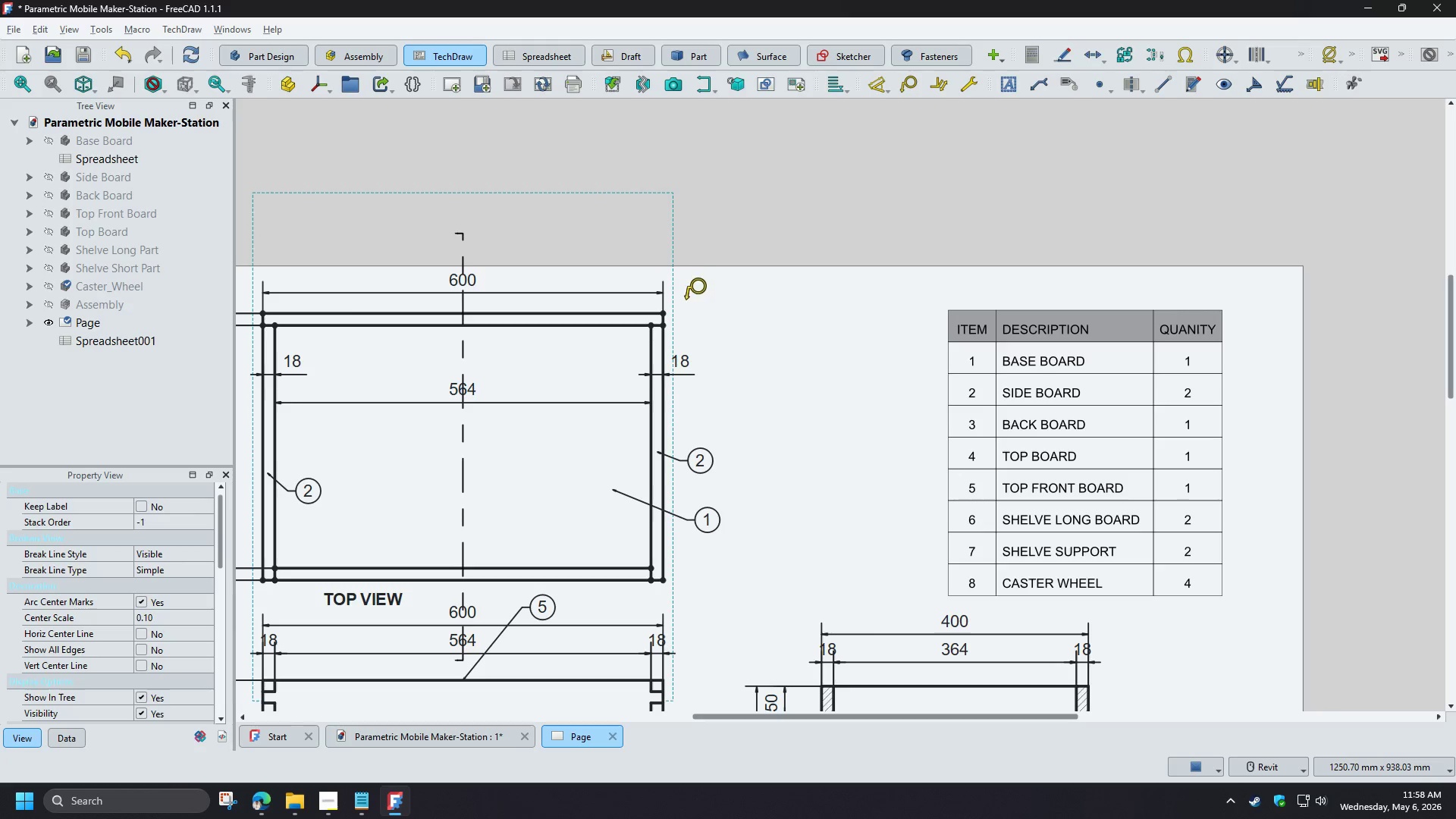 
left_click([654, 320])
 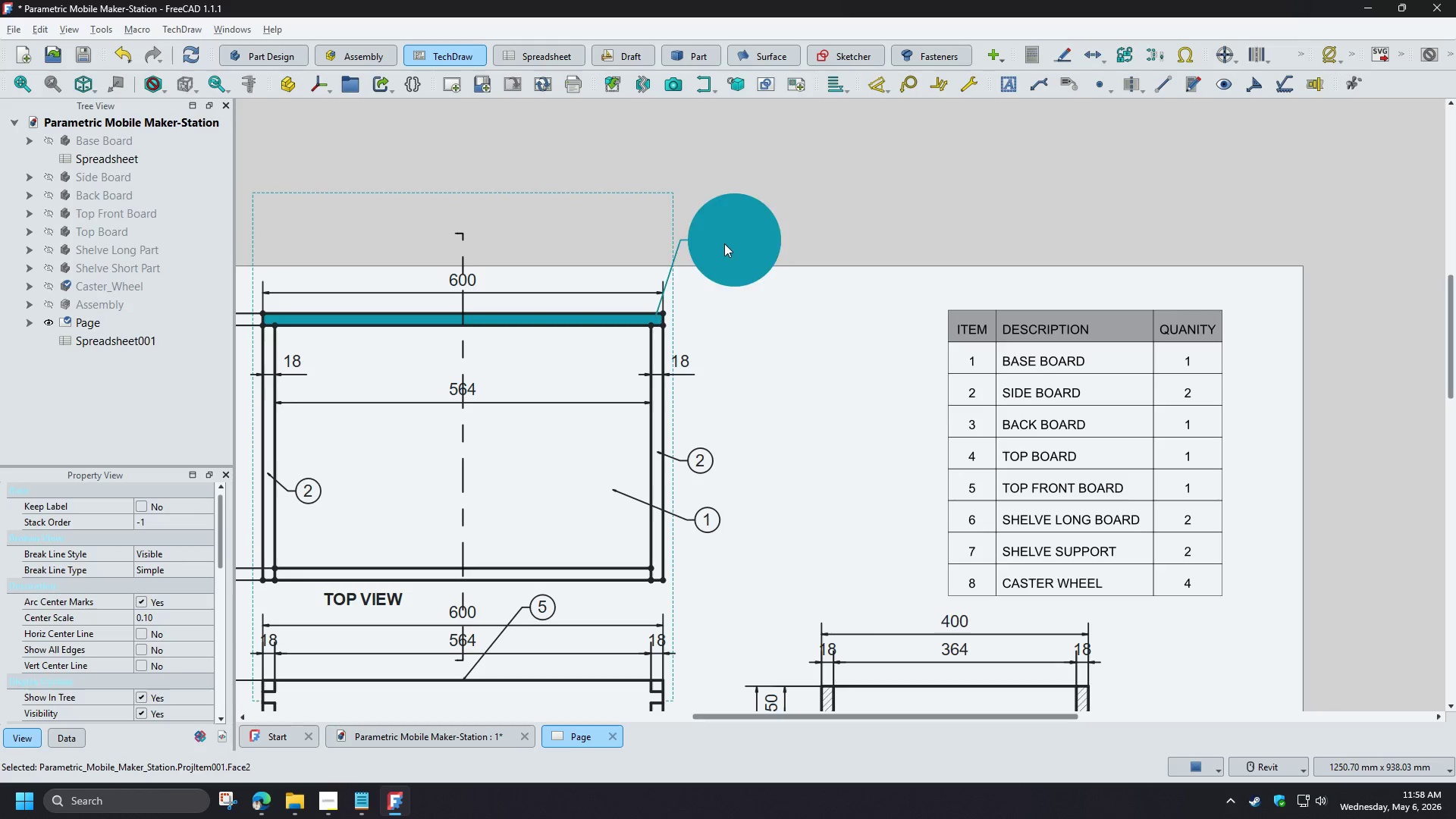 
left_click_drag(start_coordinate=[724, 243], to_coordinate=[730, 314])
 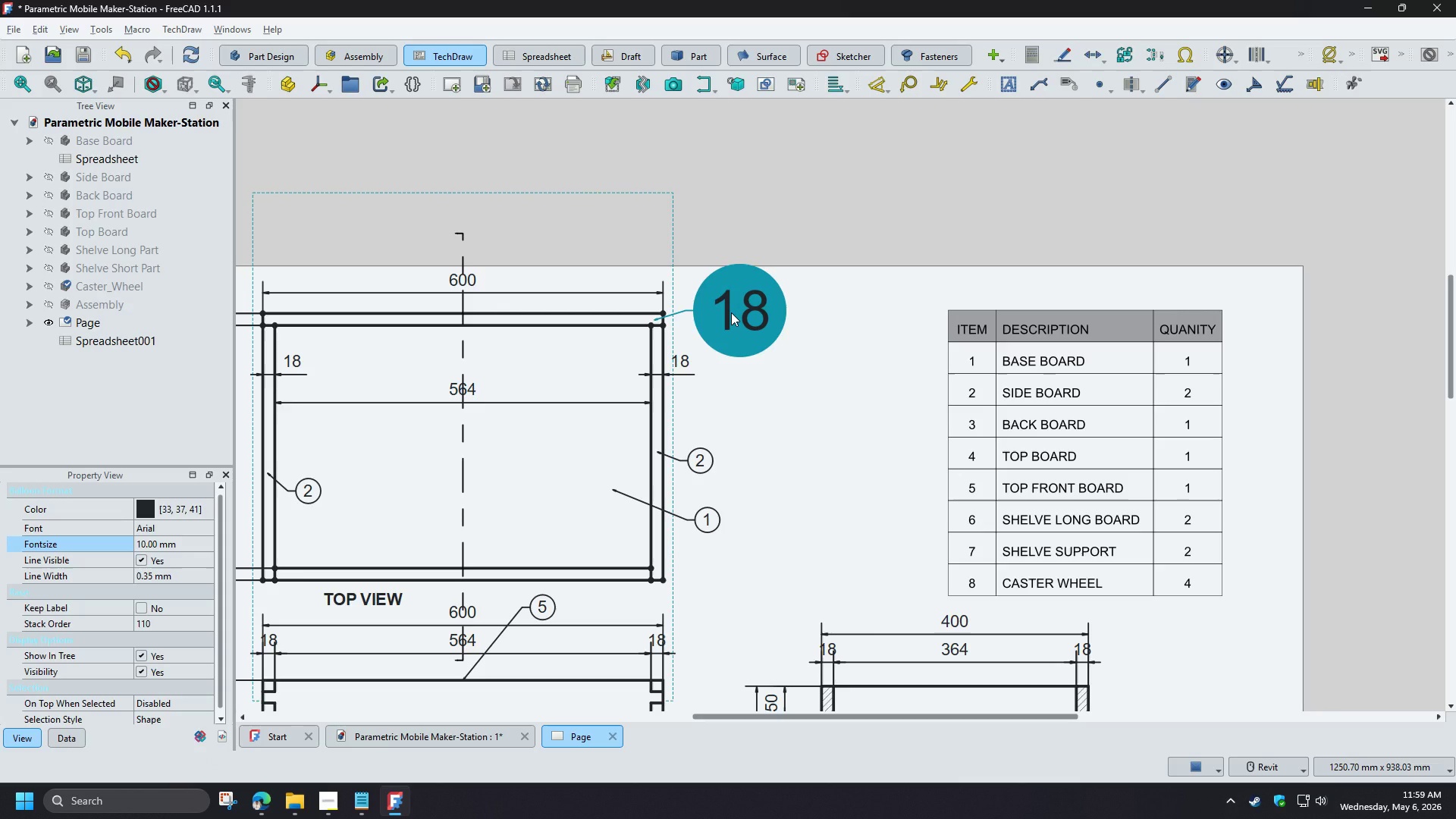 
wait(7.0)
 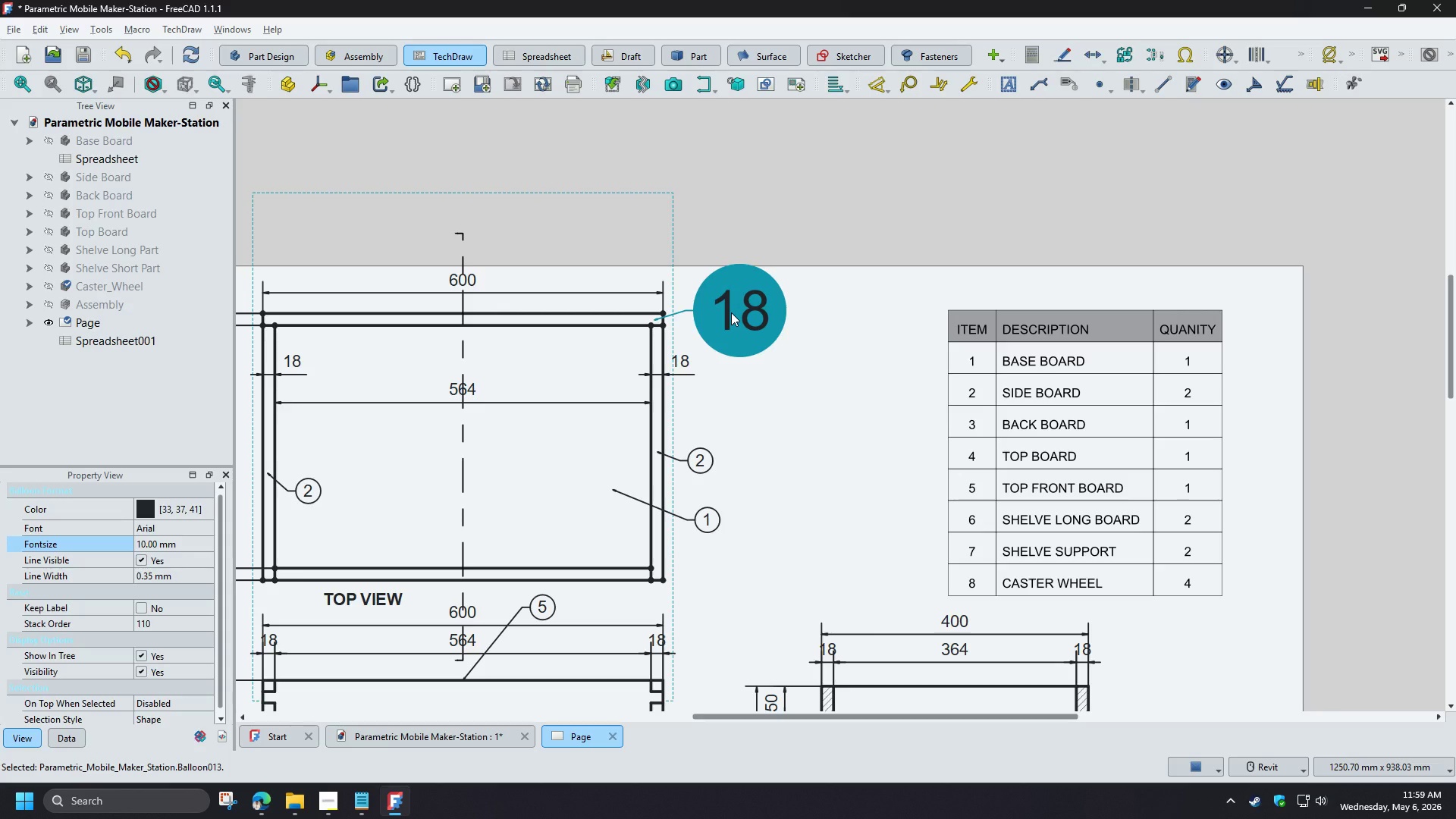 
left_click([167, 542])
 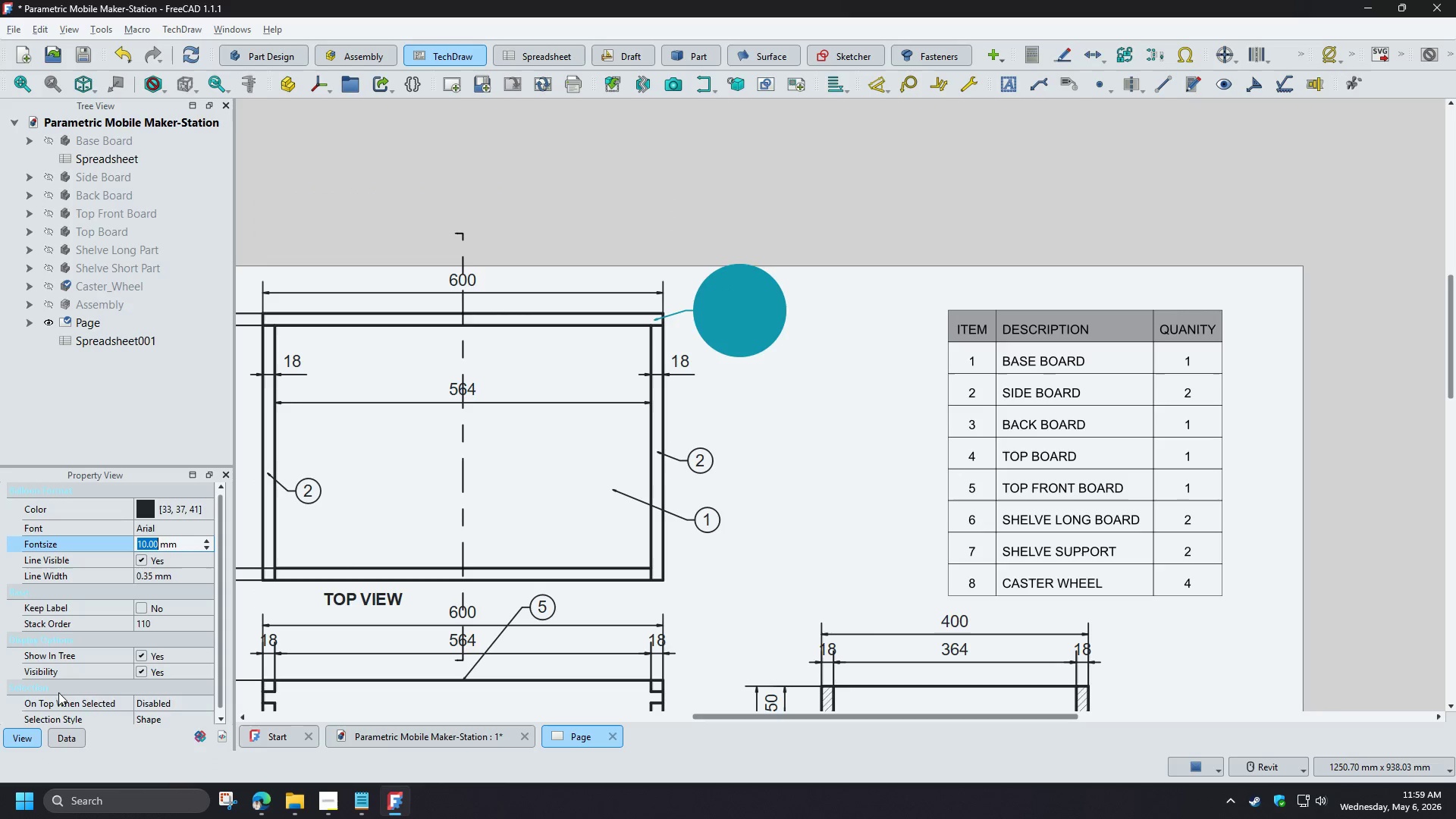 
key(3)
 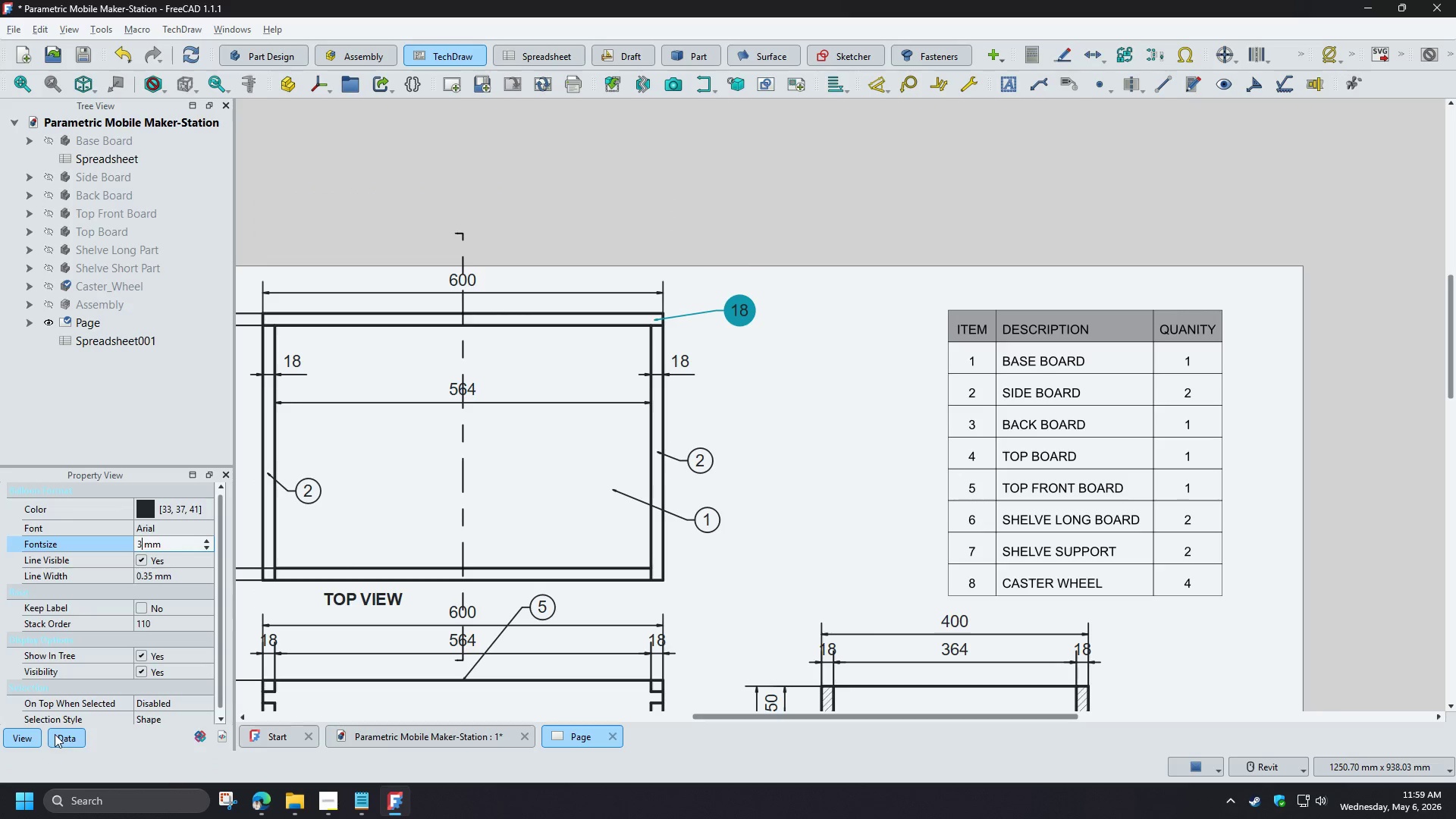 
left_click([55, 734])
 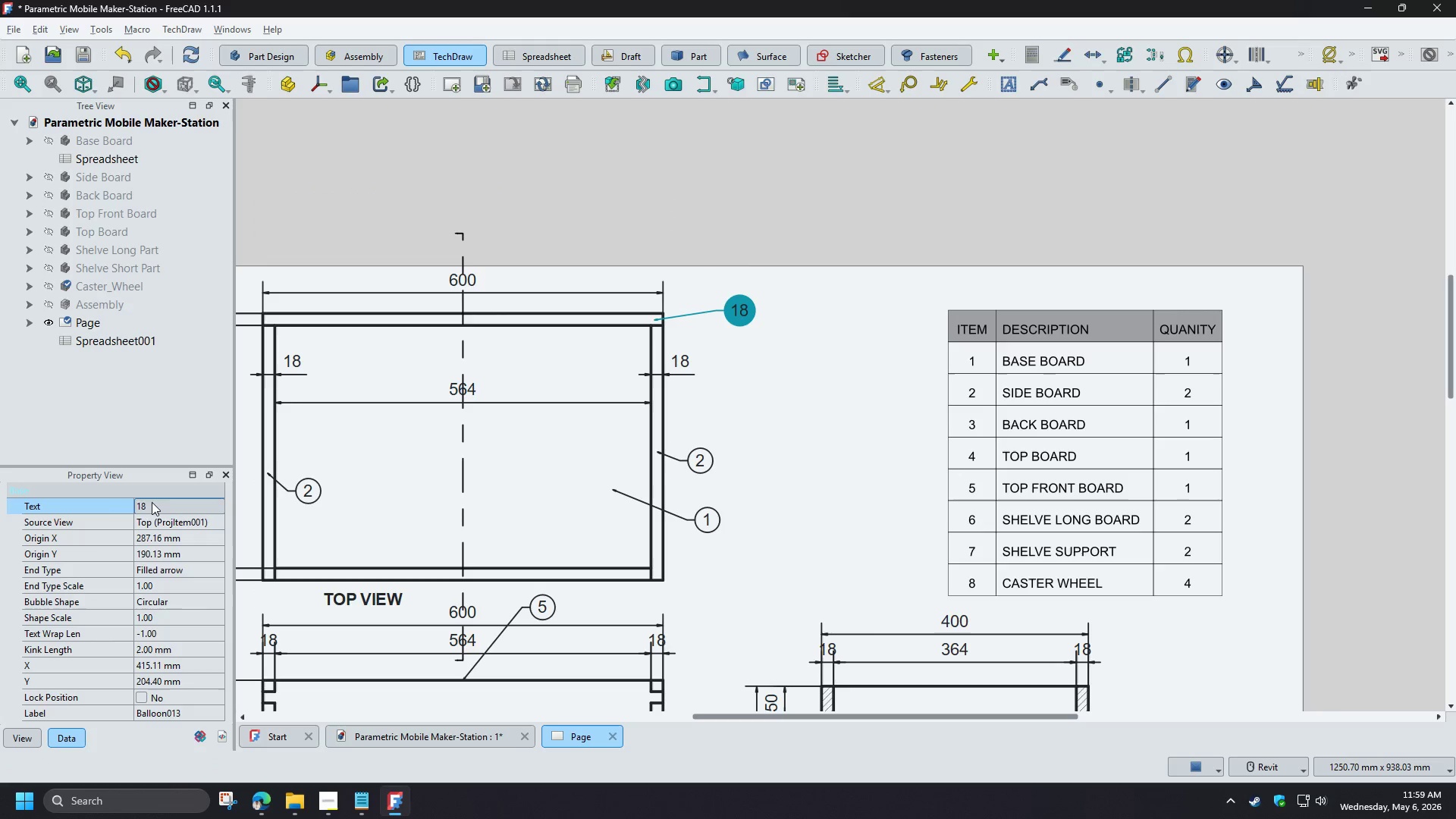 
left_click([156, 497])
 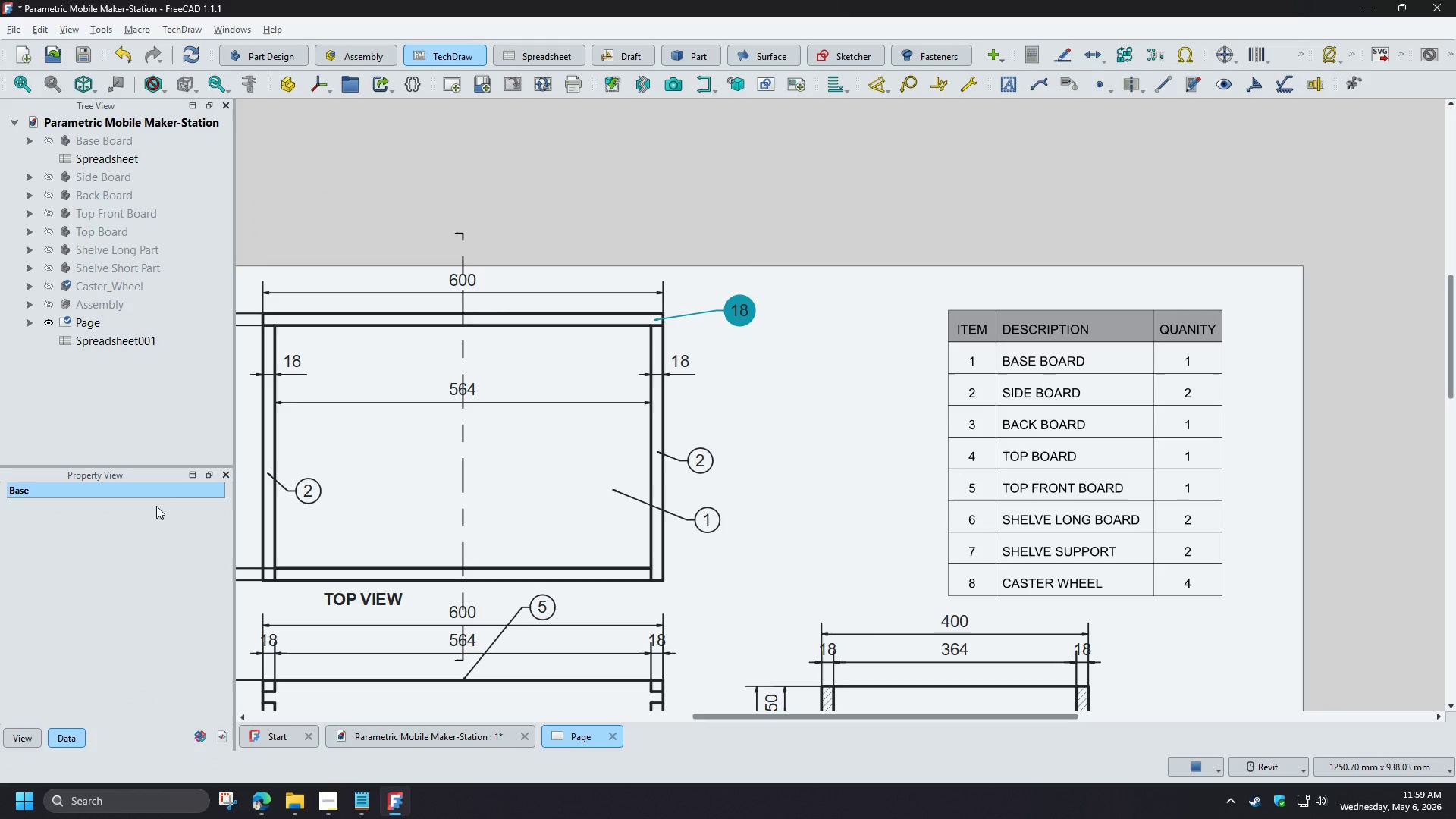 
left_click([161, 487])
 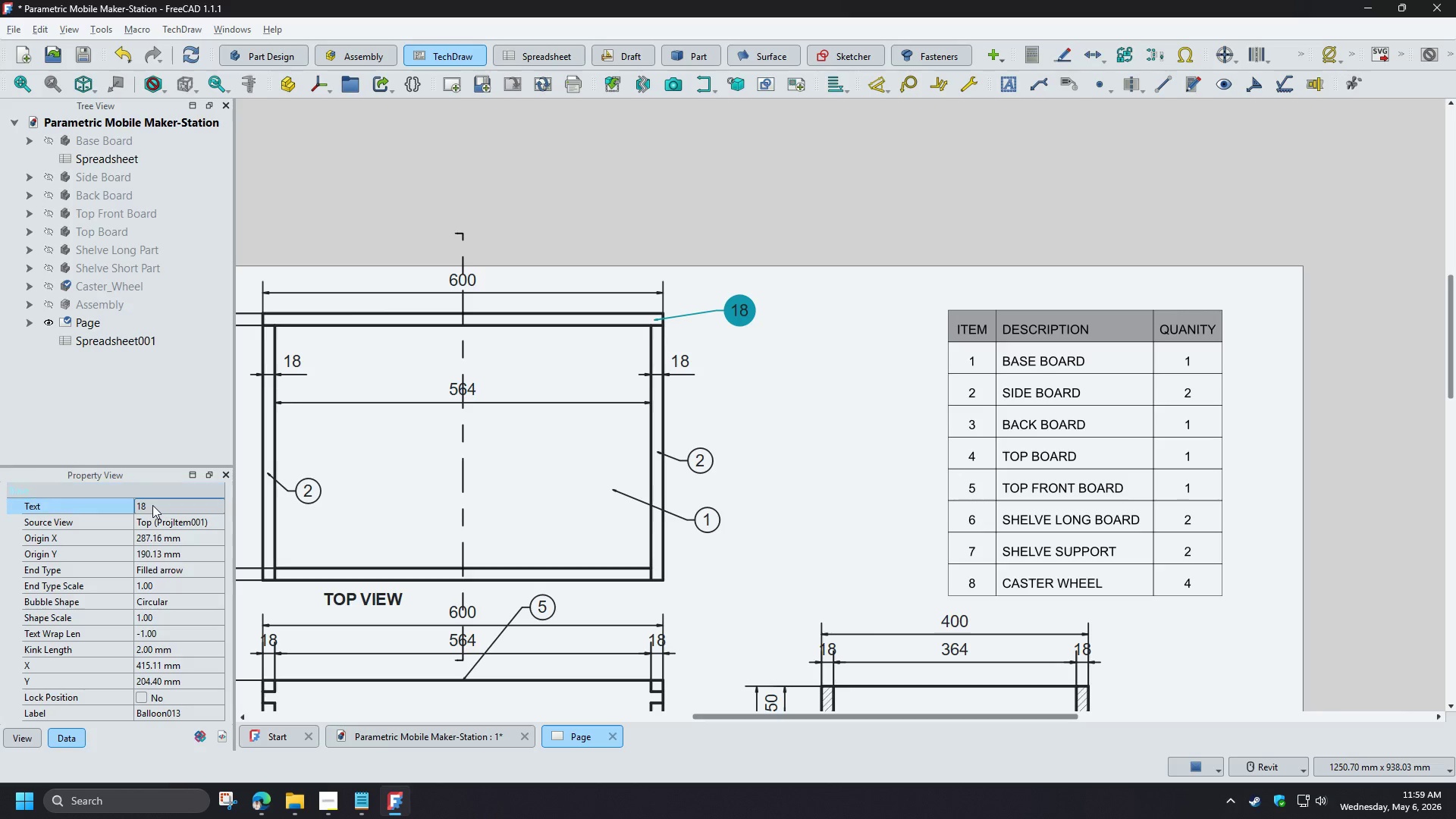 
left_click([152, 505])
 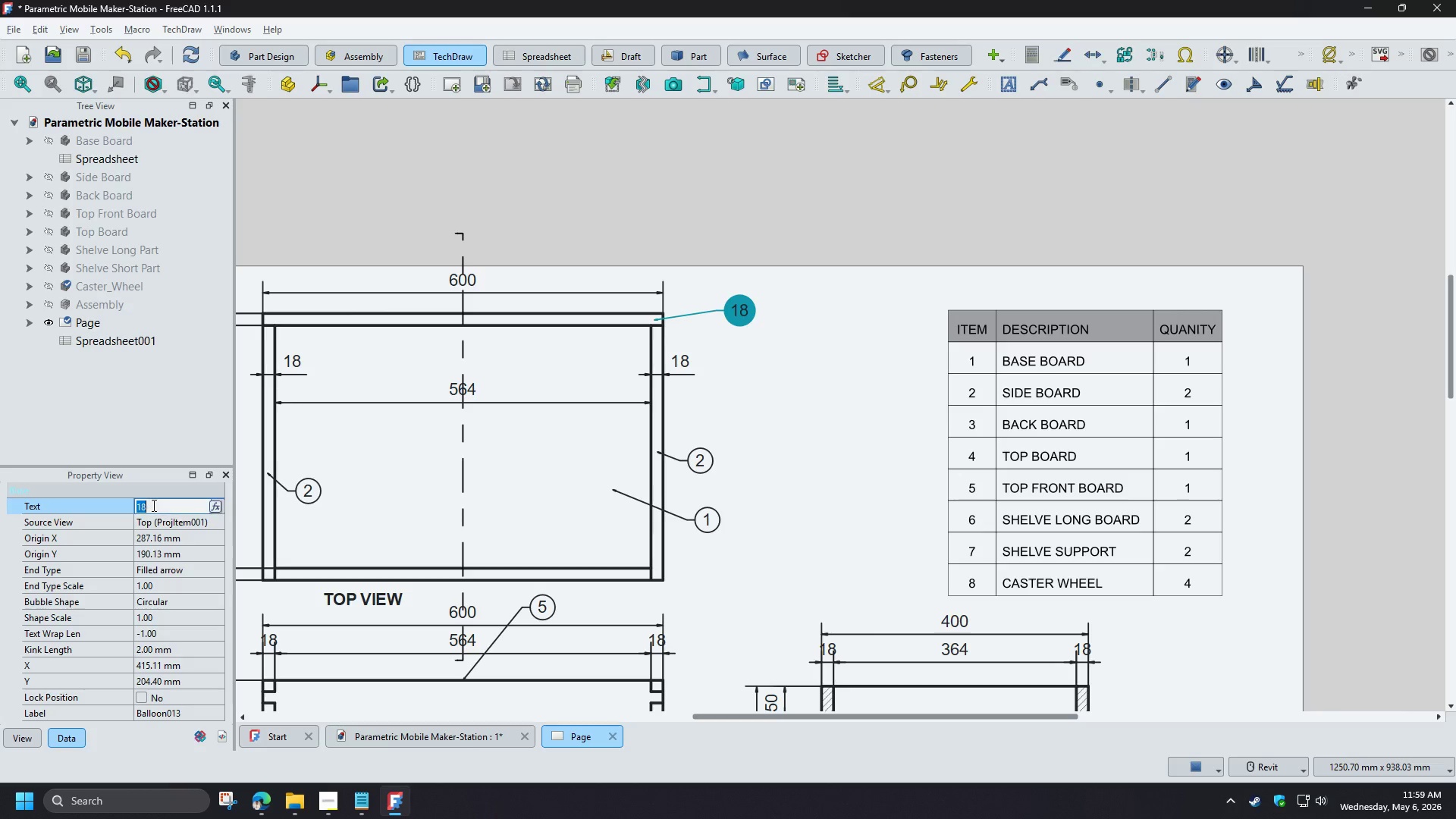 
key(3)
 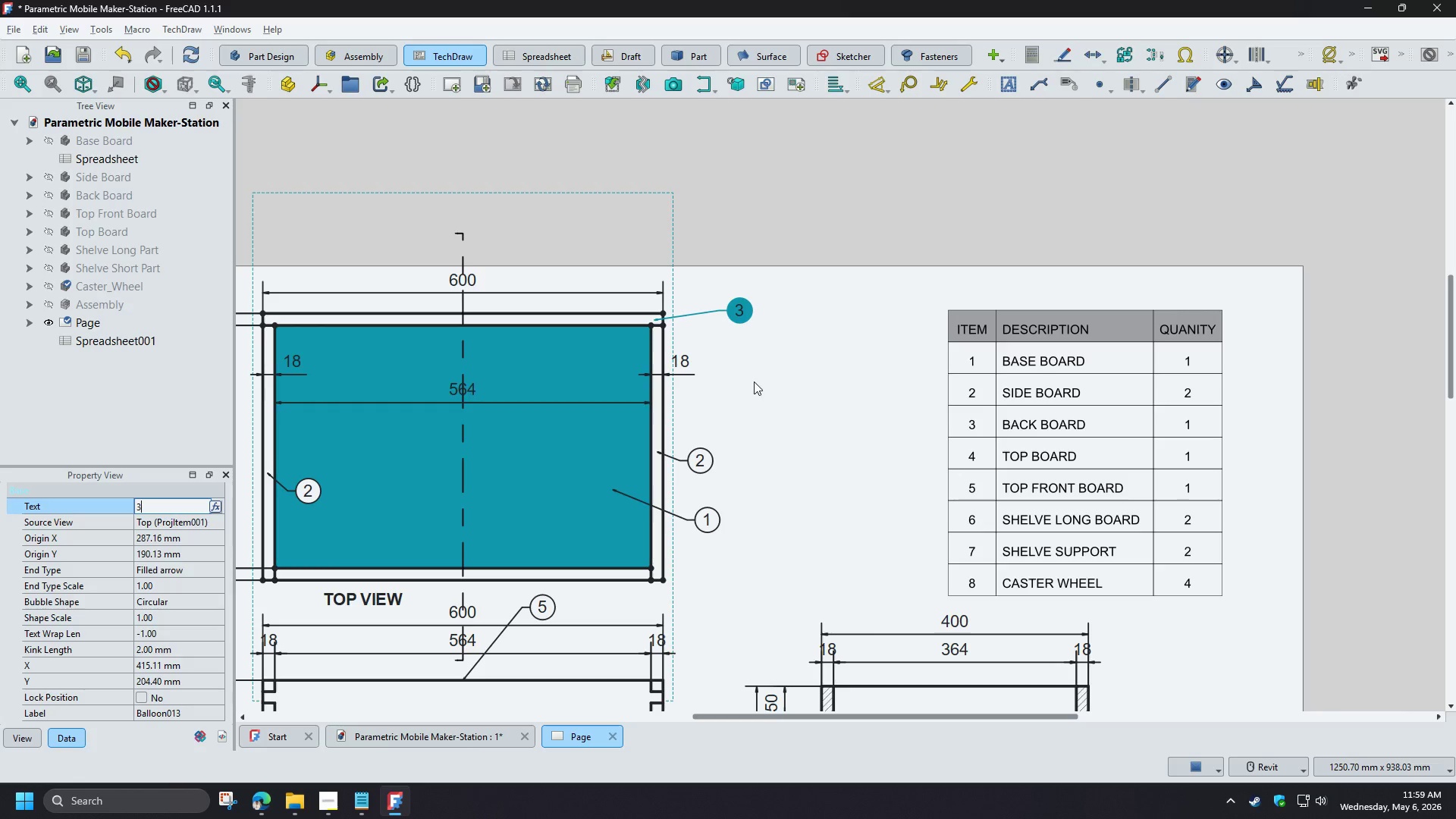 
left_click([764, 378])
 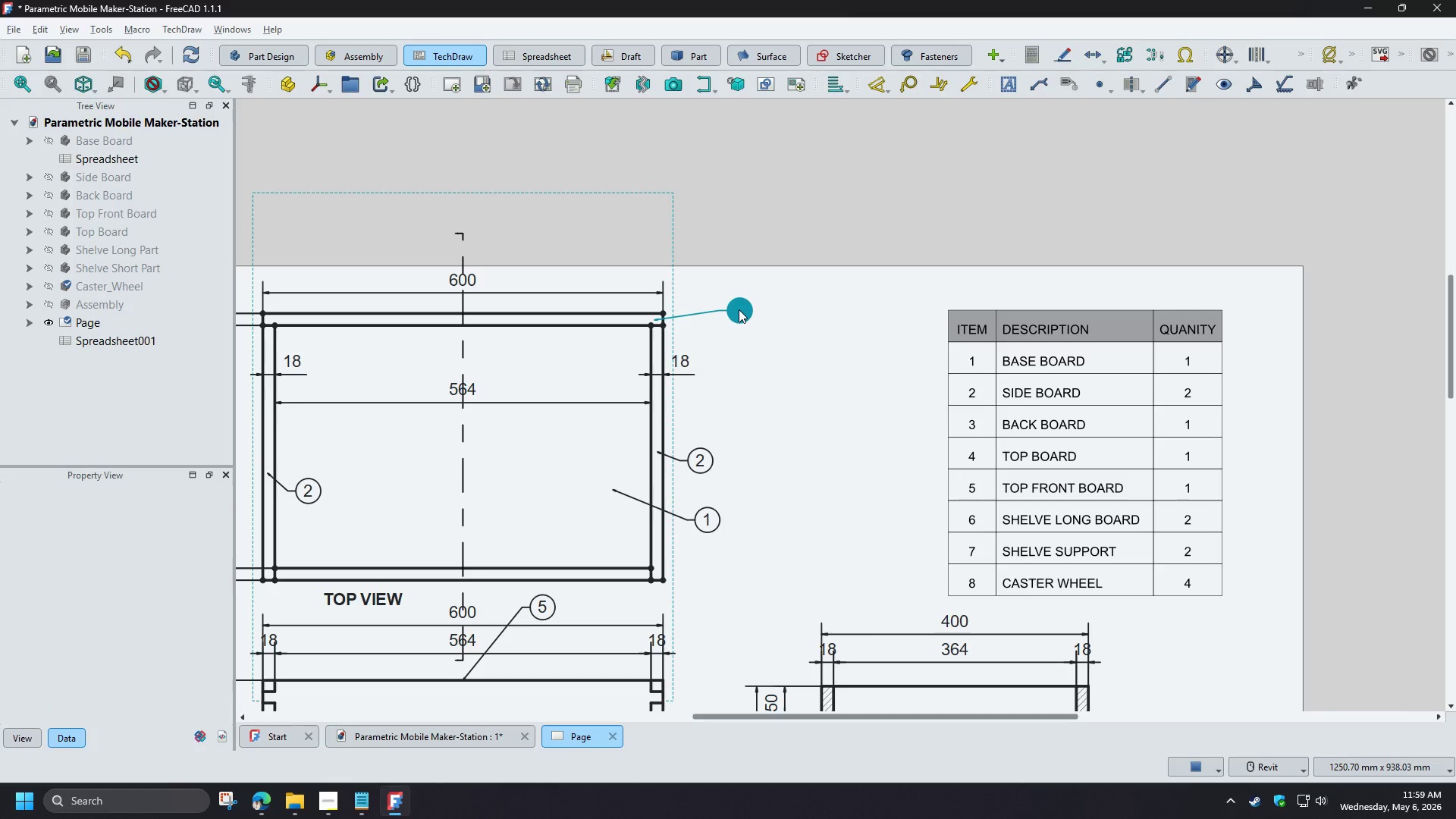 
left_click_drag(start_coordinate=[739, 309], to_coordinate=[695, 318])
 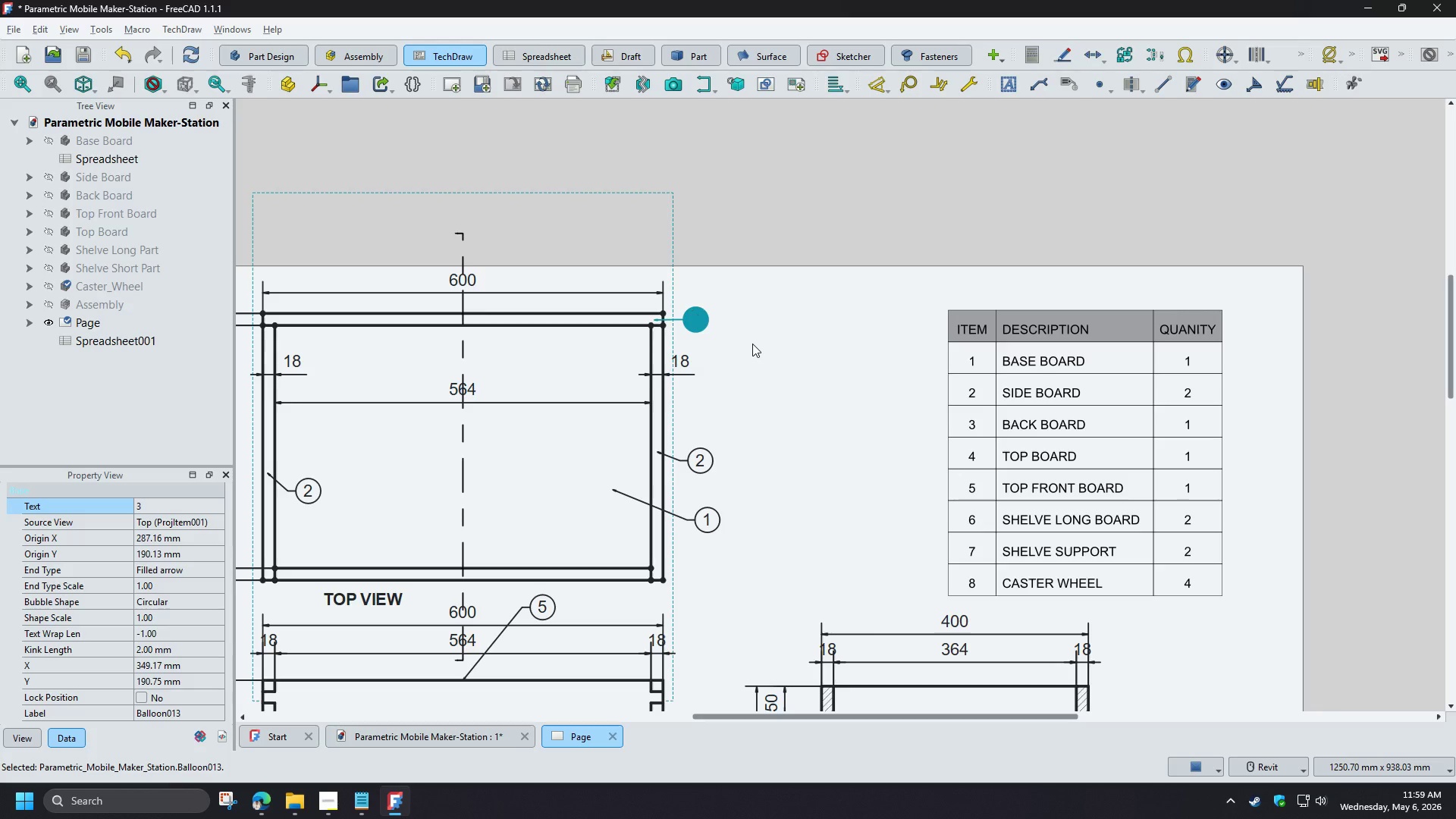 
left_click([752, 344])
 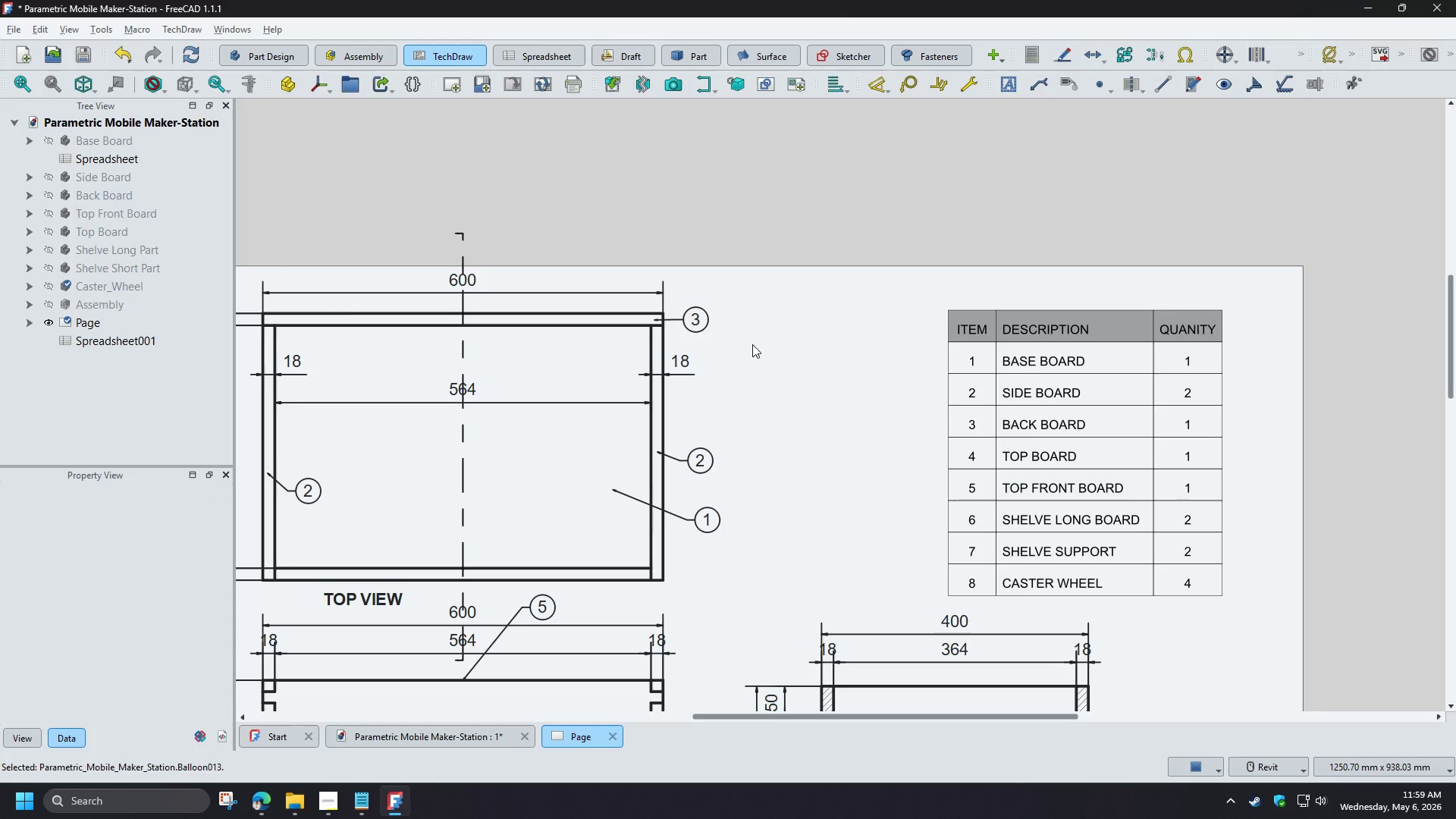 
scroll: coordinate [755, 345], scroll_direction: down, amount: 1.0
 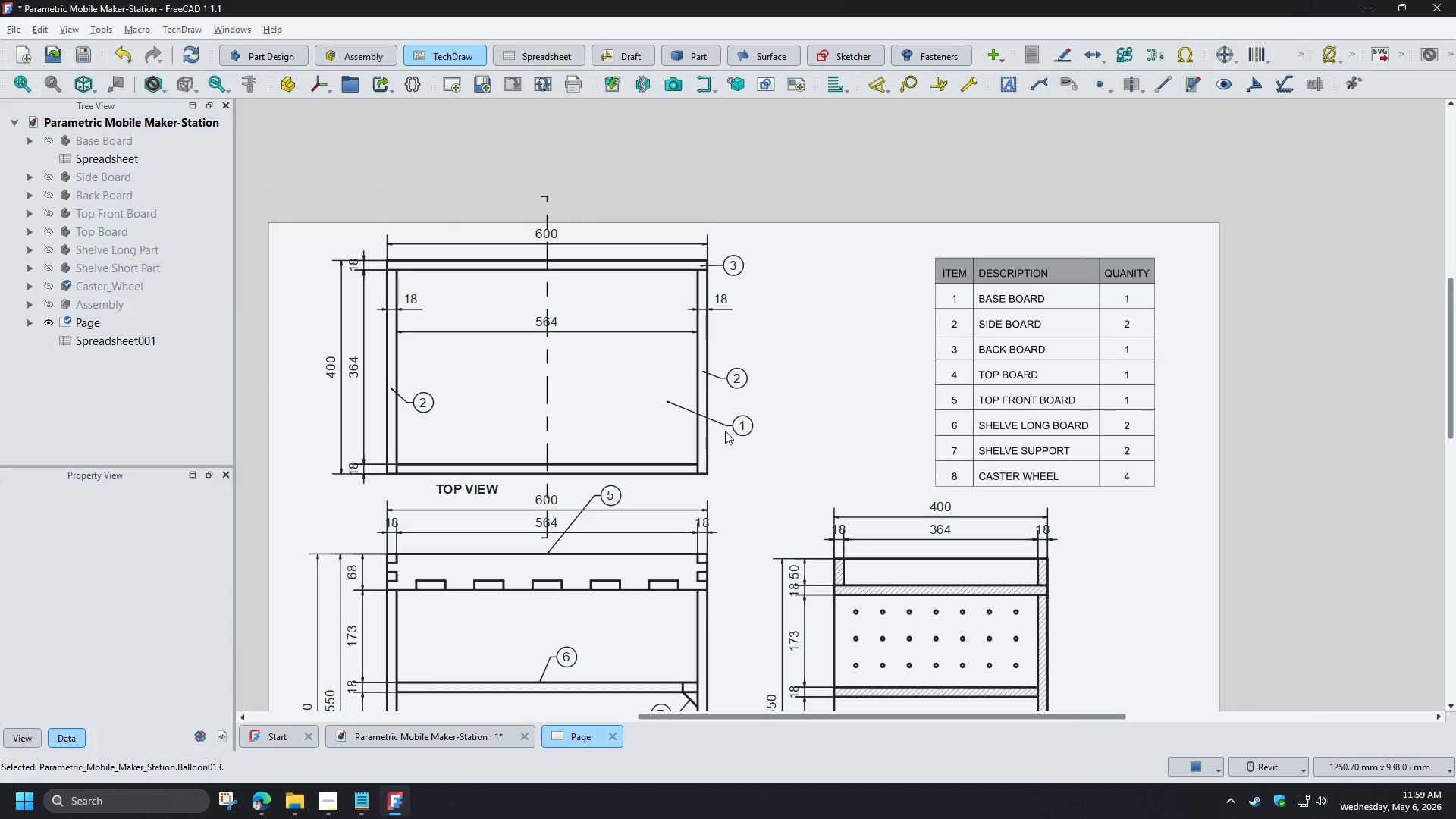 
scroll: coordinate [665, 403], scroll_direction: up, amount: 3.0
 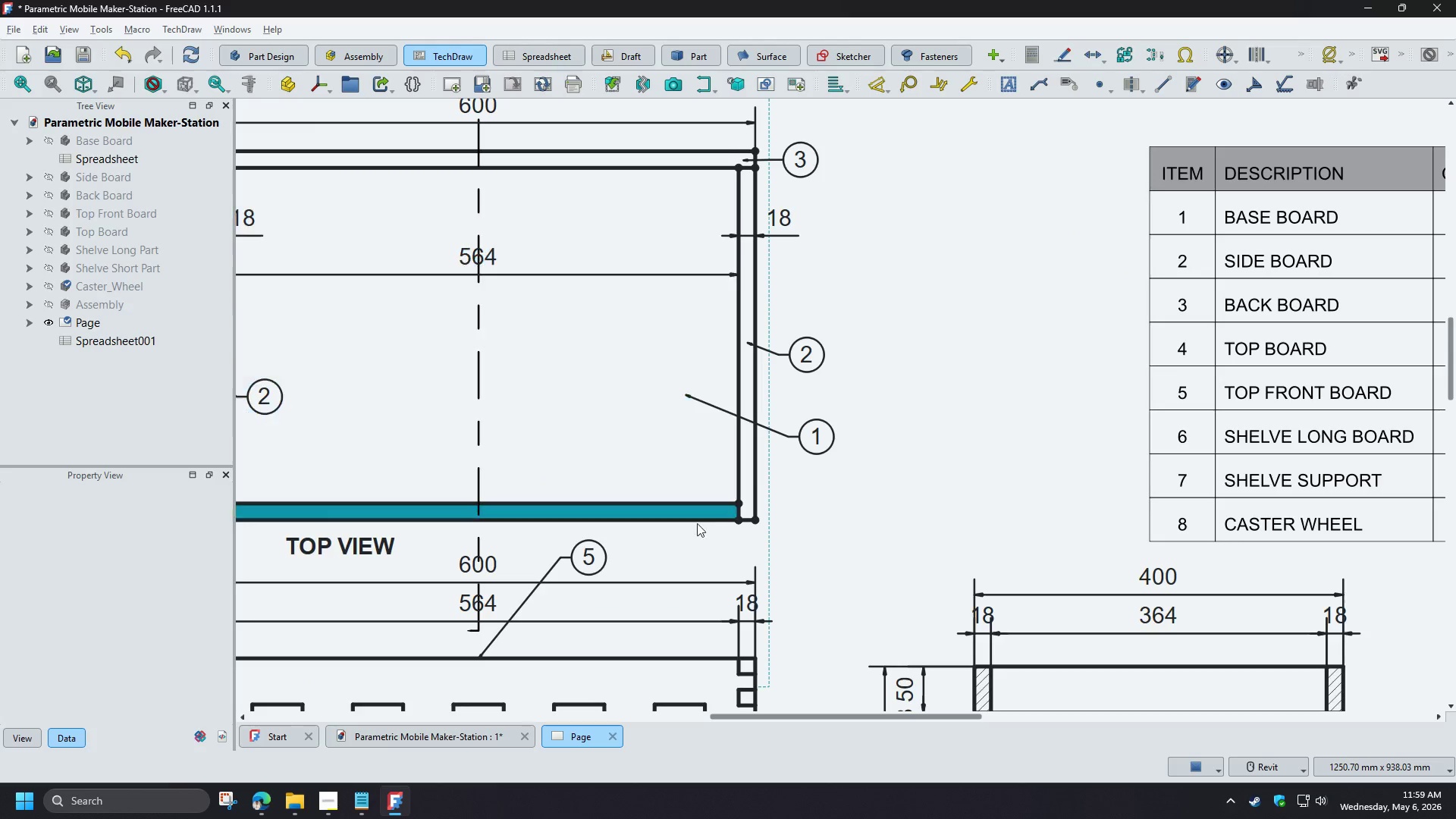 
left_click([688, 544])
 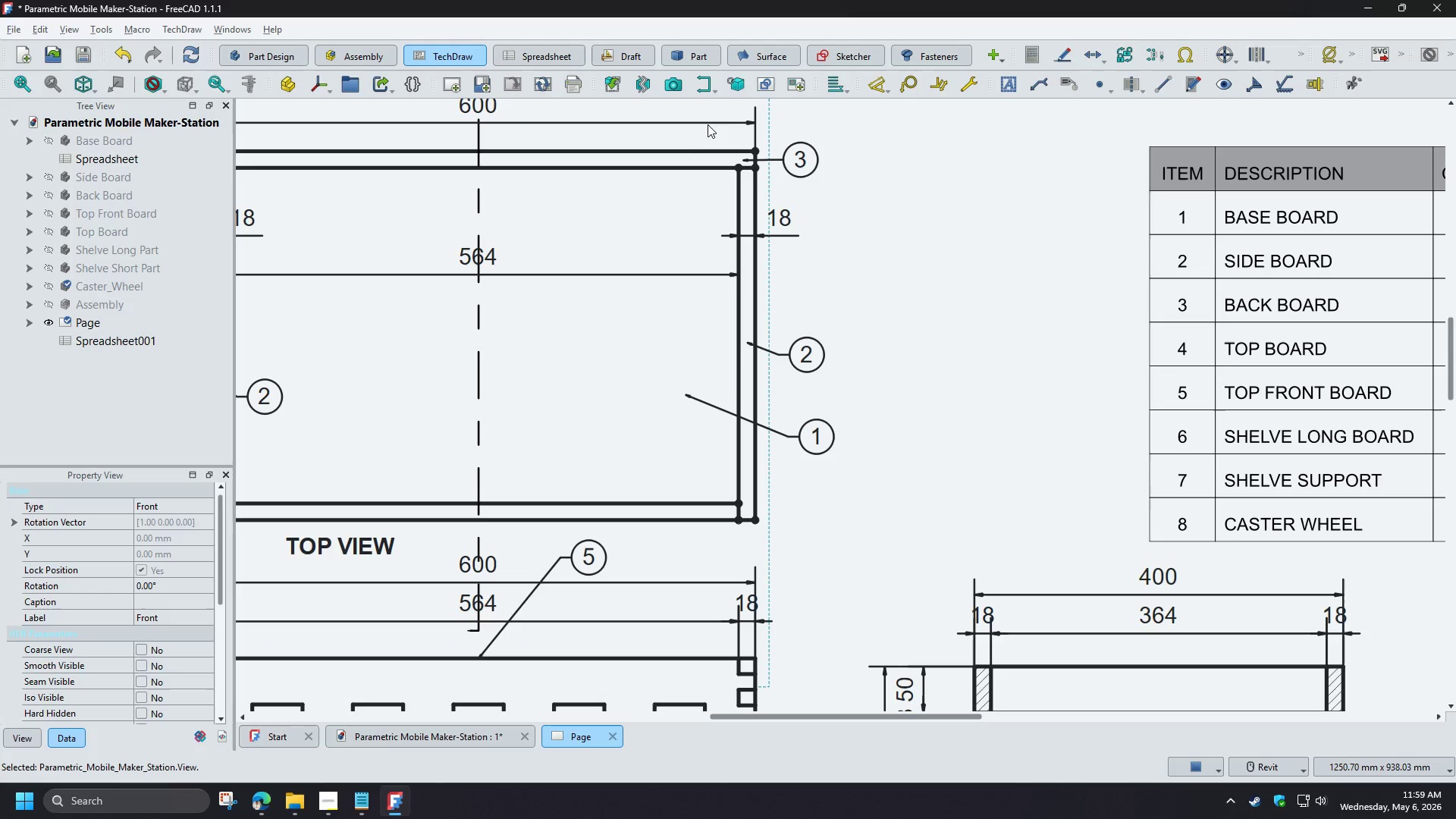 
left_click([720, 106])
 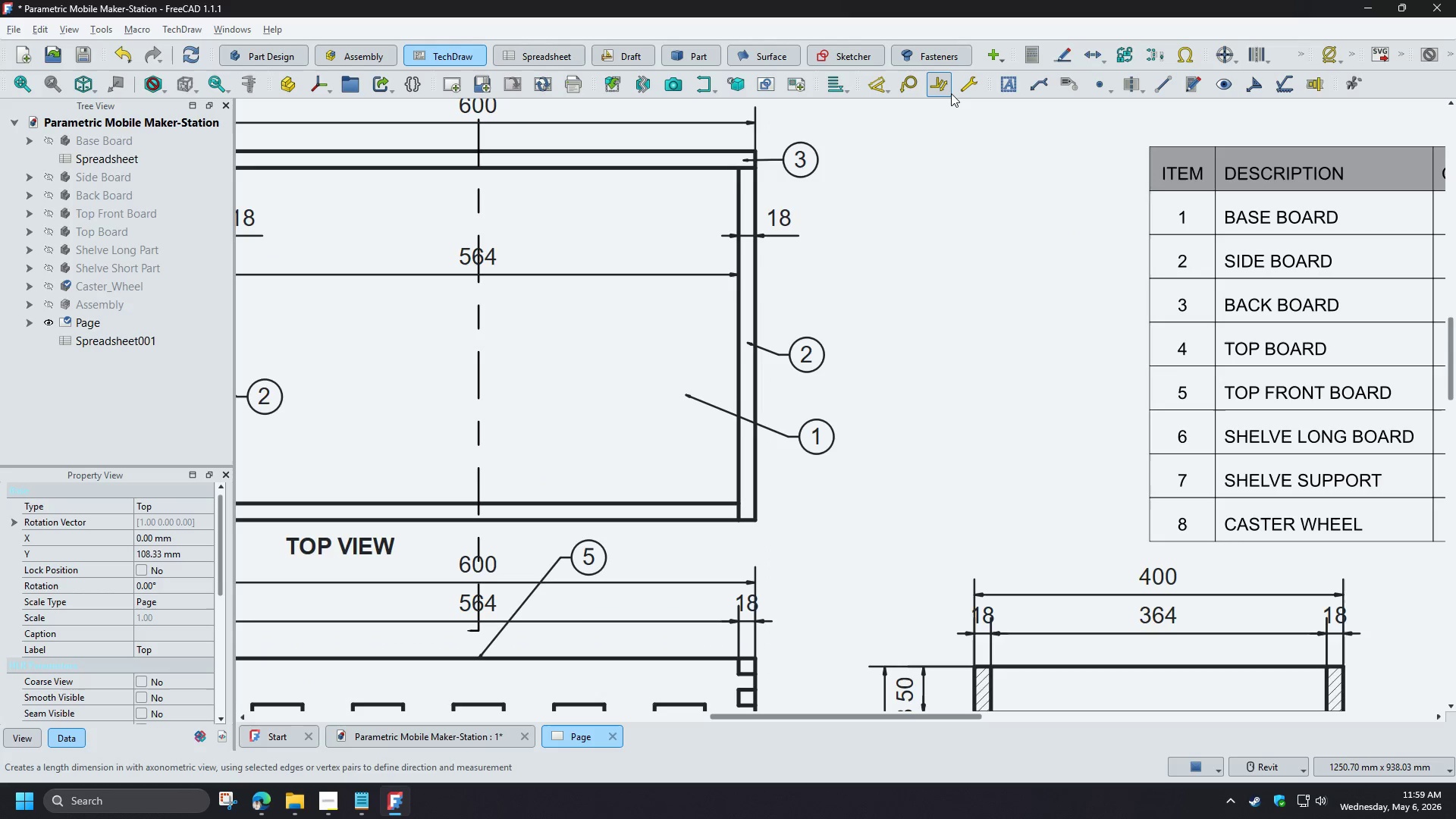 
left_click([906, 87])
 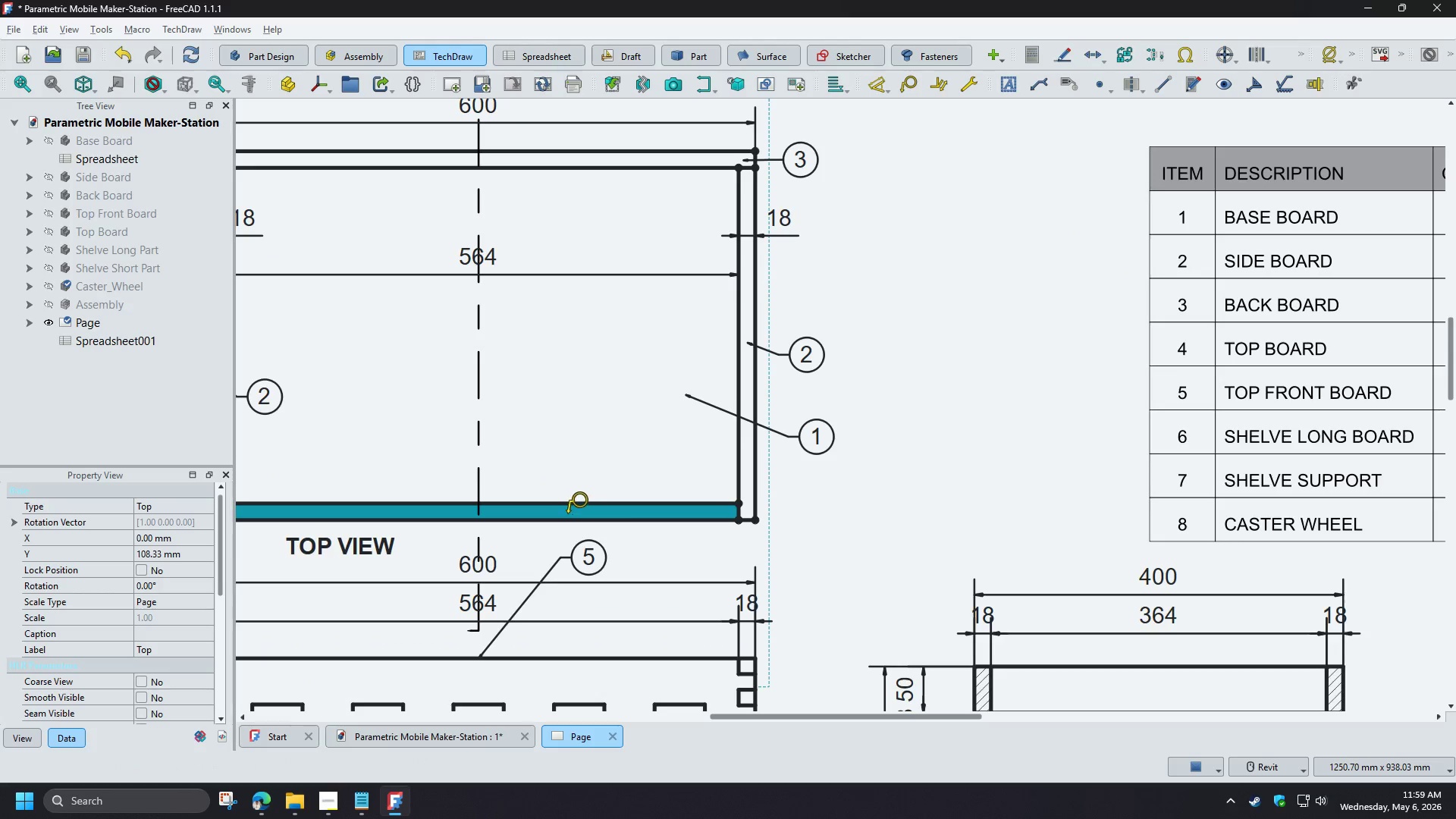 
left_click([566, 513])
 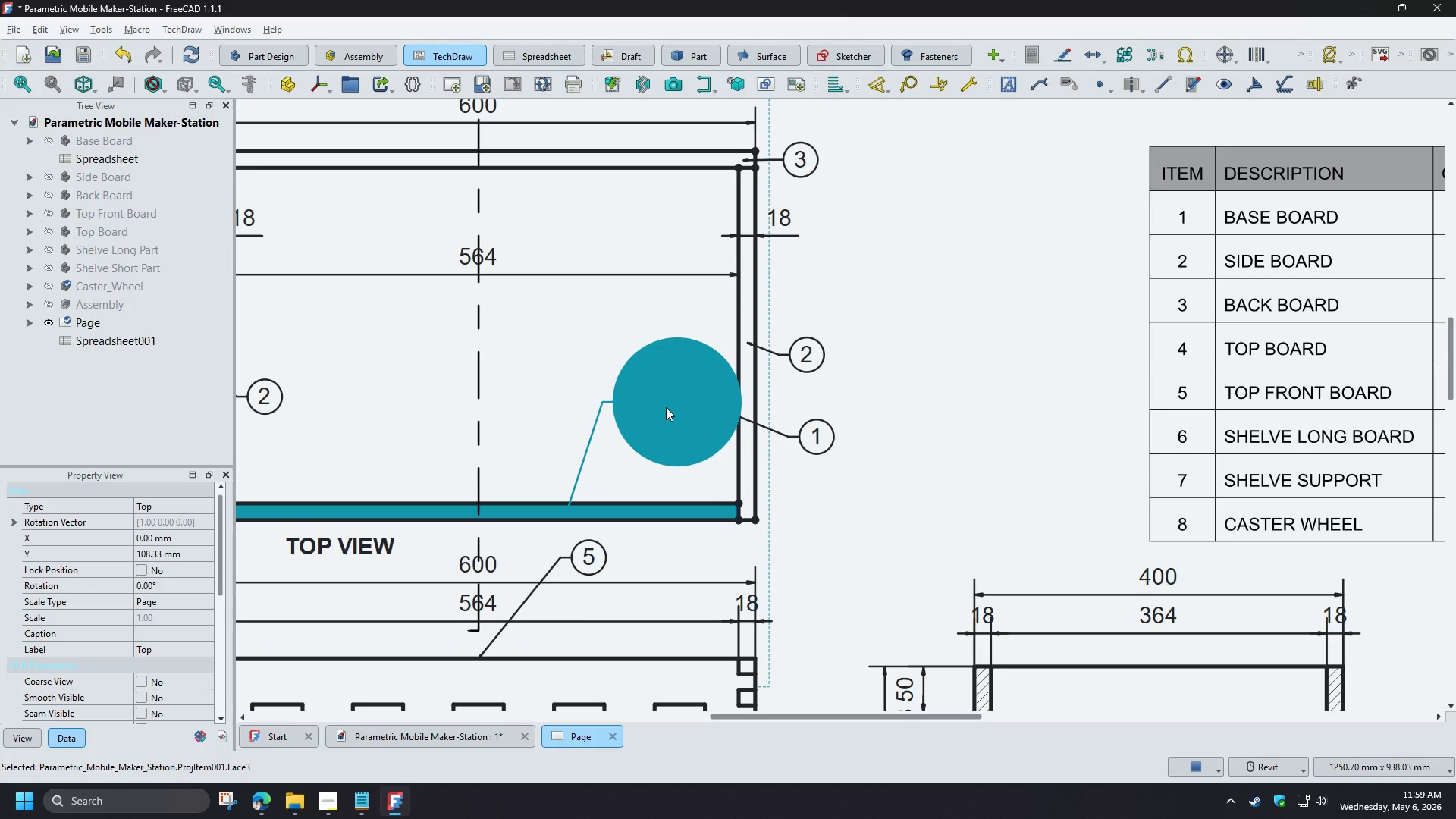 
left_click([666, 407])
 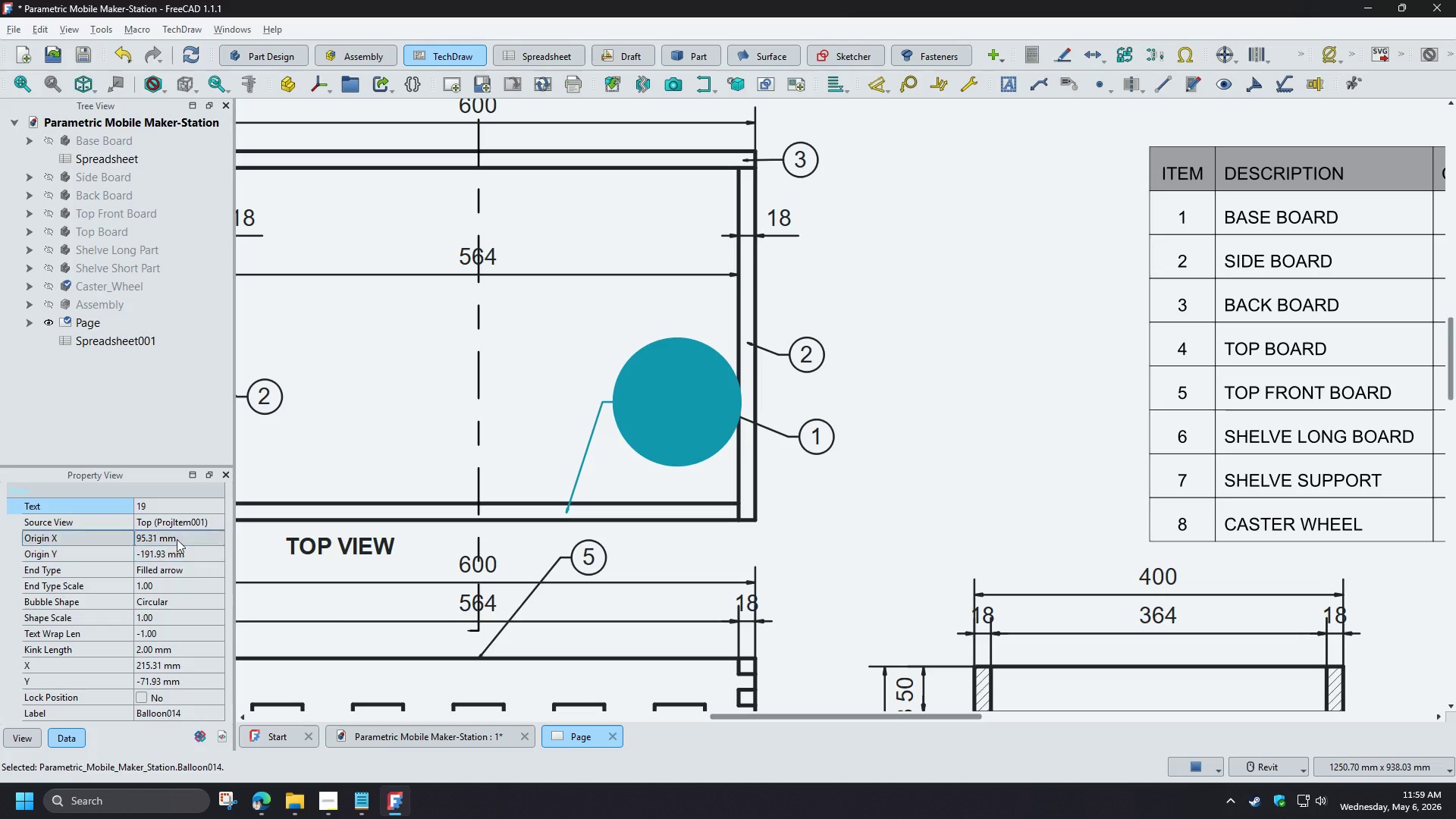 
left_click([155, 502])
 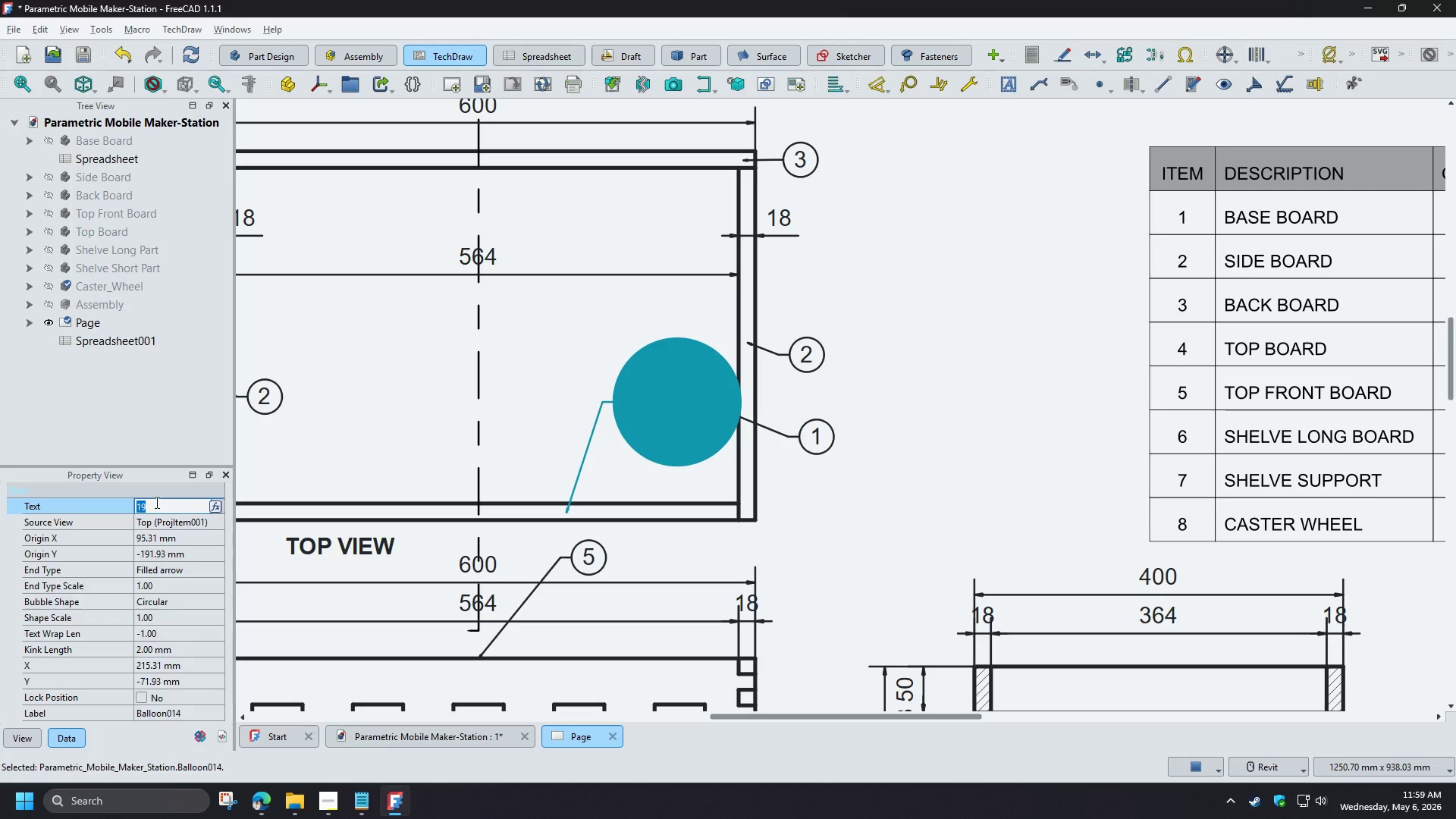 
key(5)
 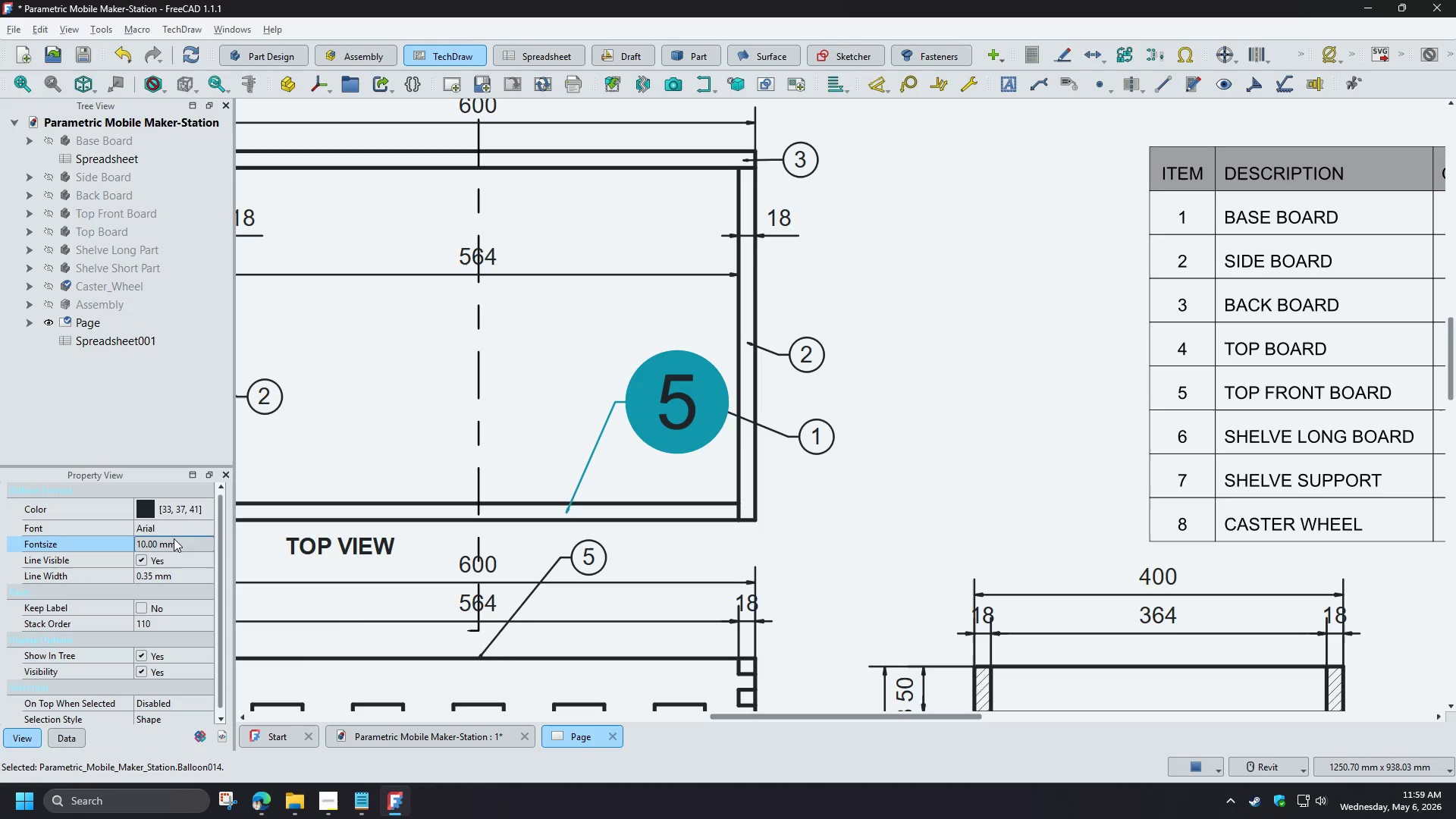 
left_click([172, 544])
 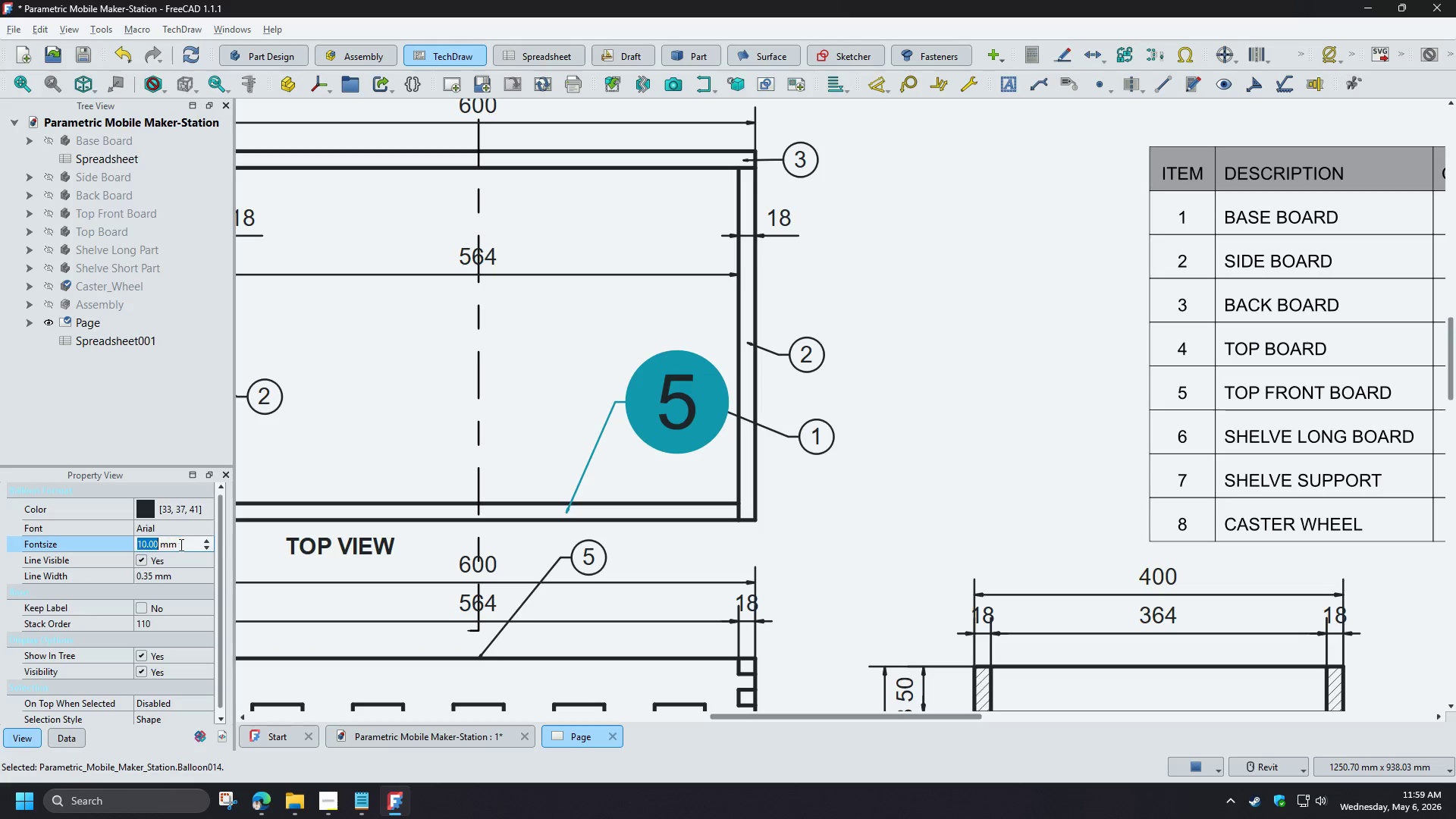 
key(3)
 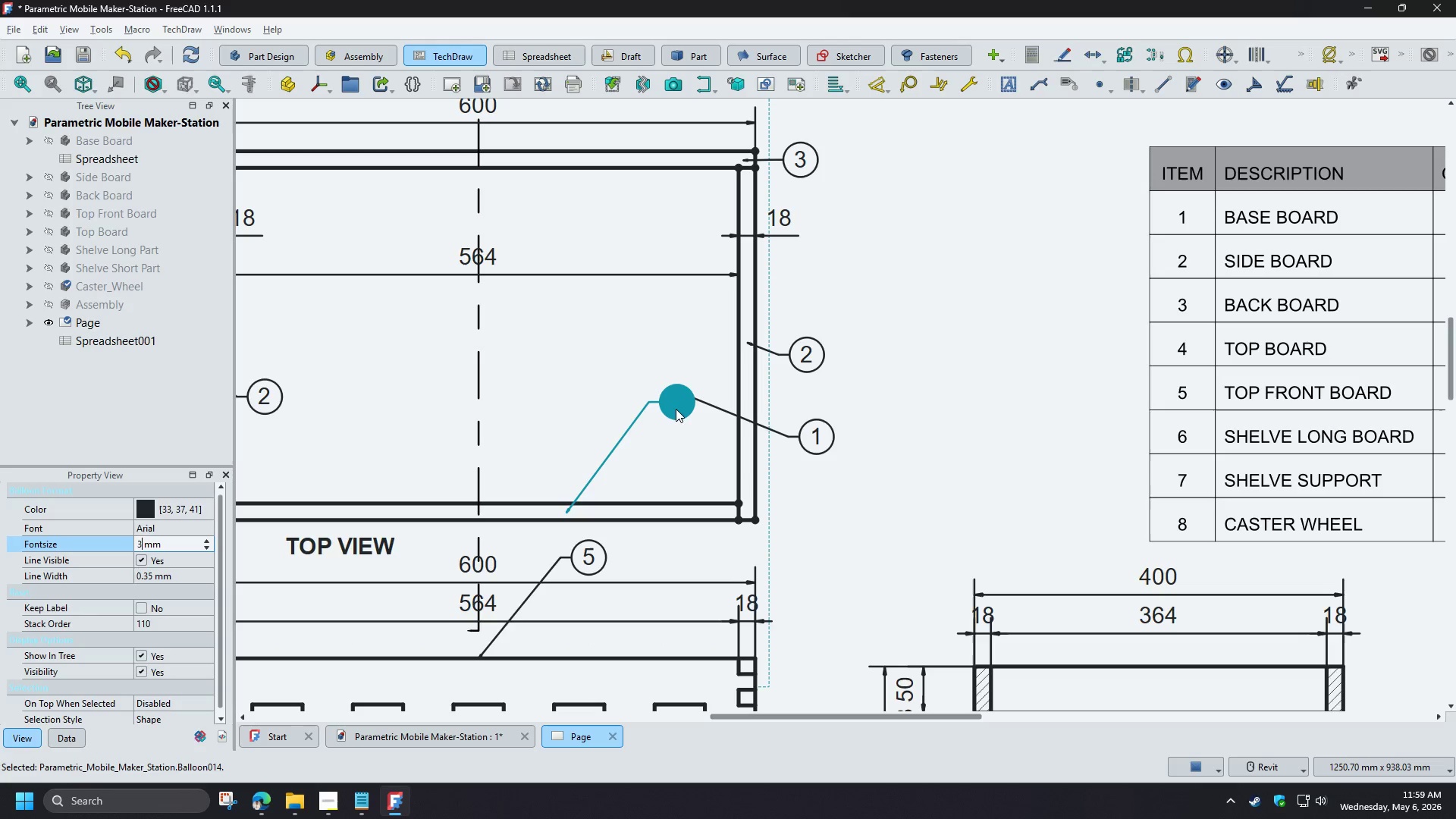 
left_click_drag(start_coordinate=[675, 406], to_coordinate=[613, 475])
 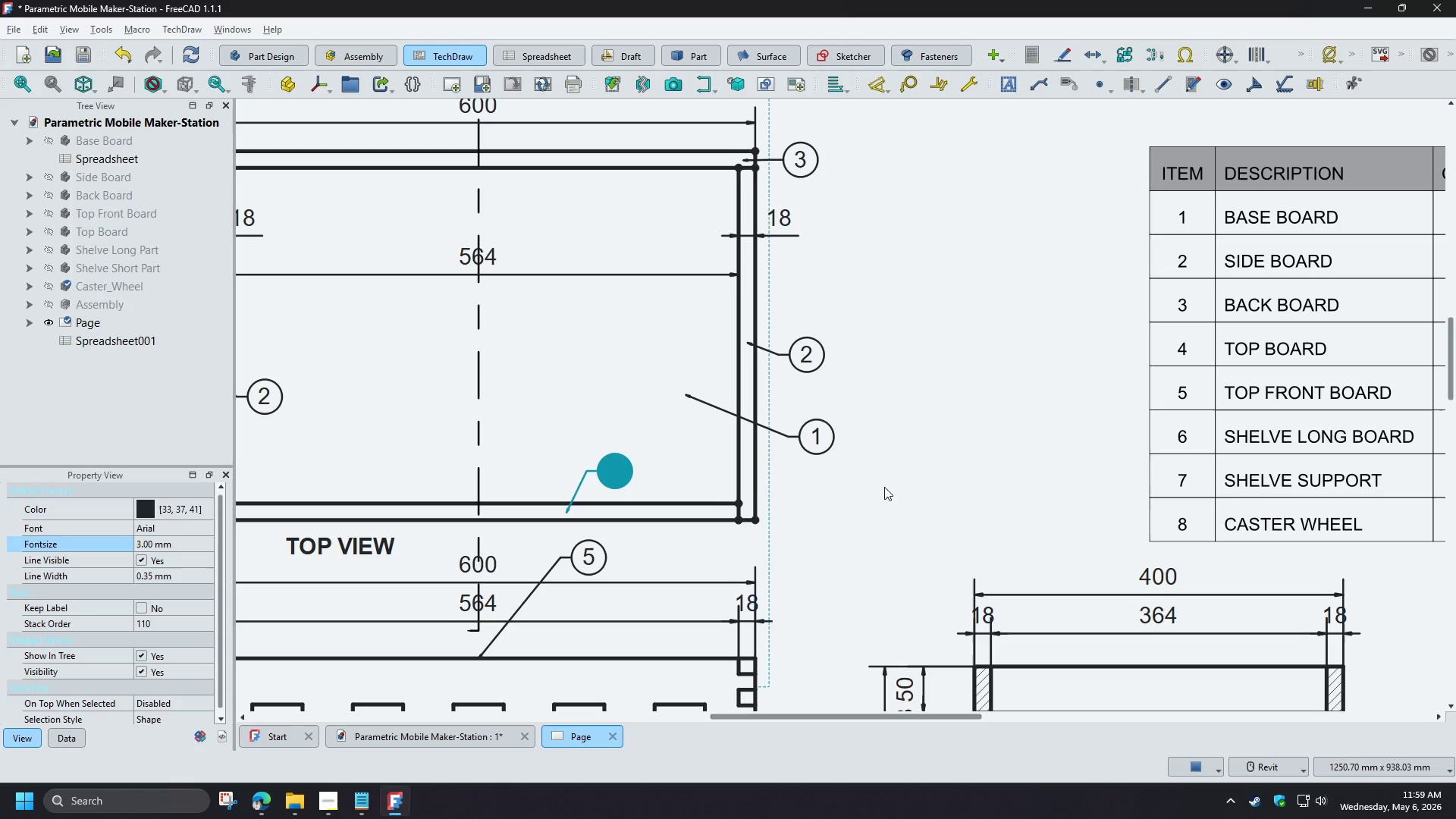 
left_click([884, 487])
 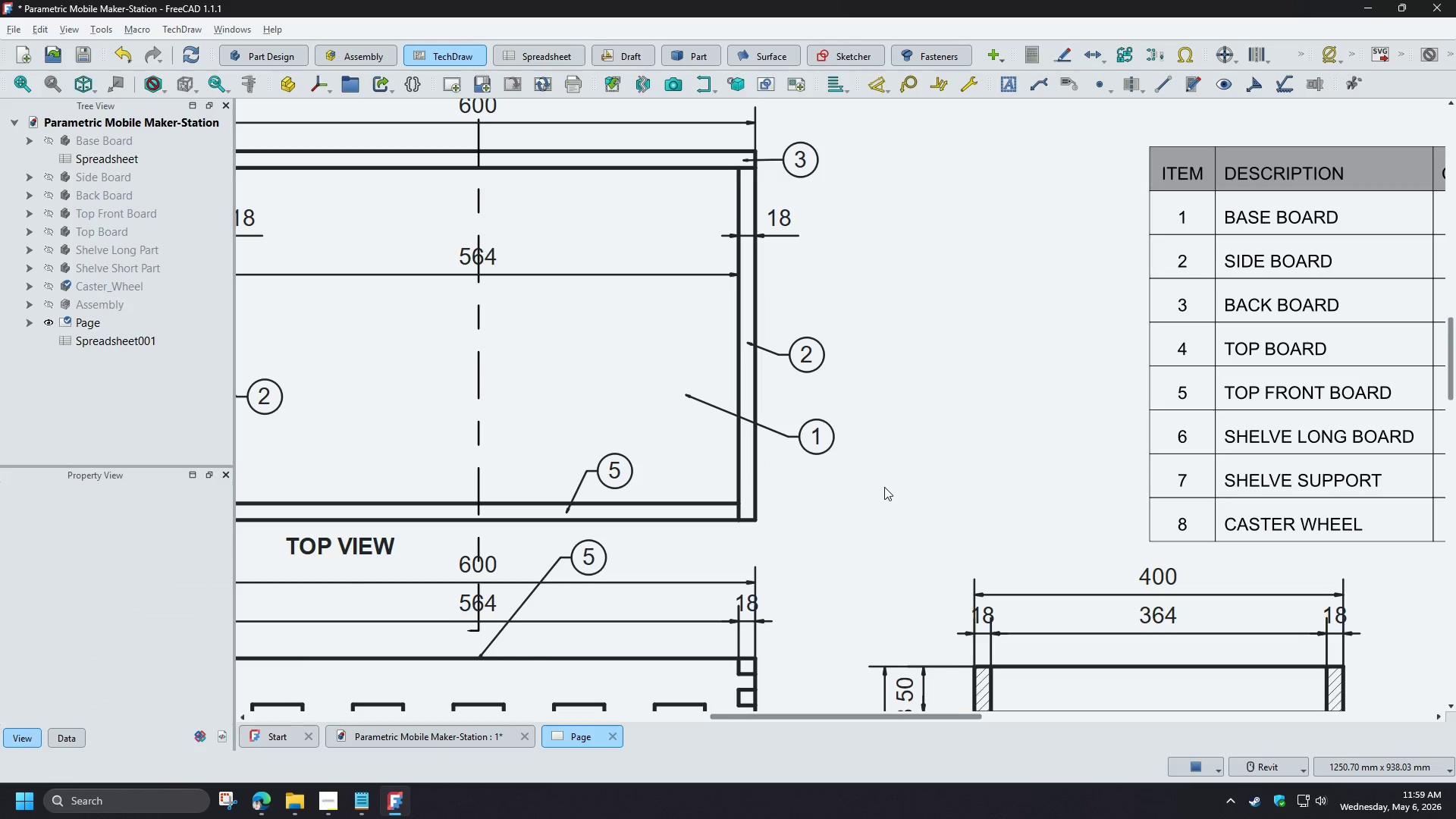 
scroll: coordinate [884, 487], scroll_direction: down, amount: 3.0
 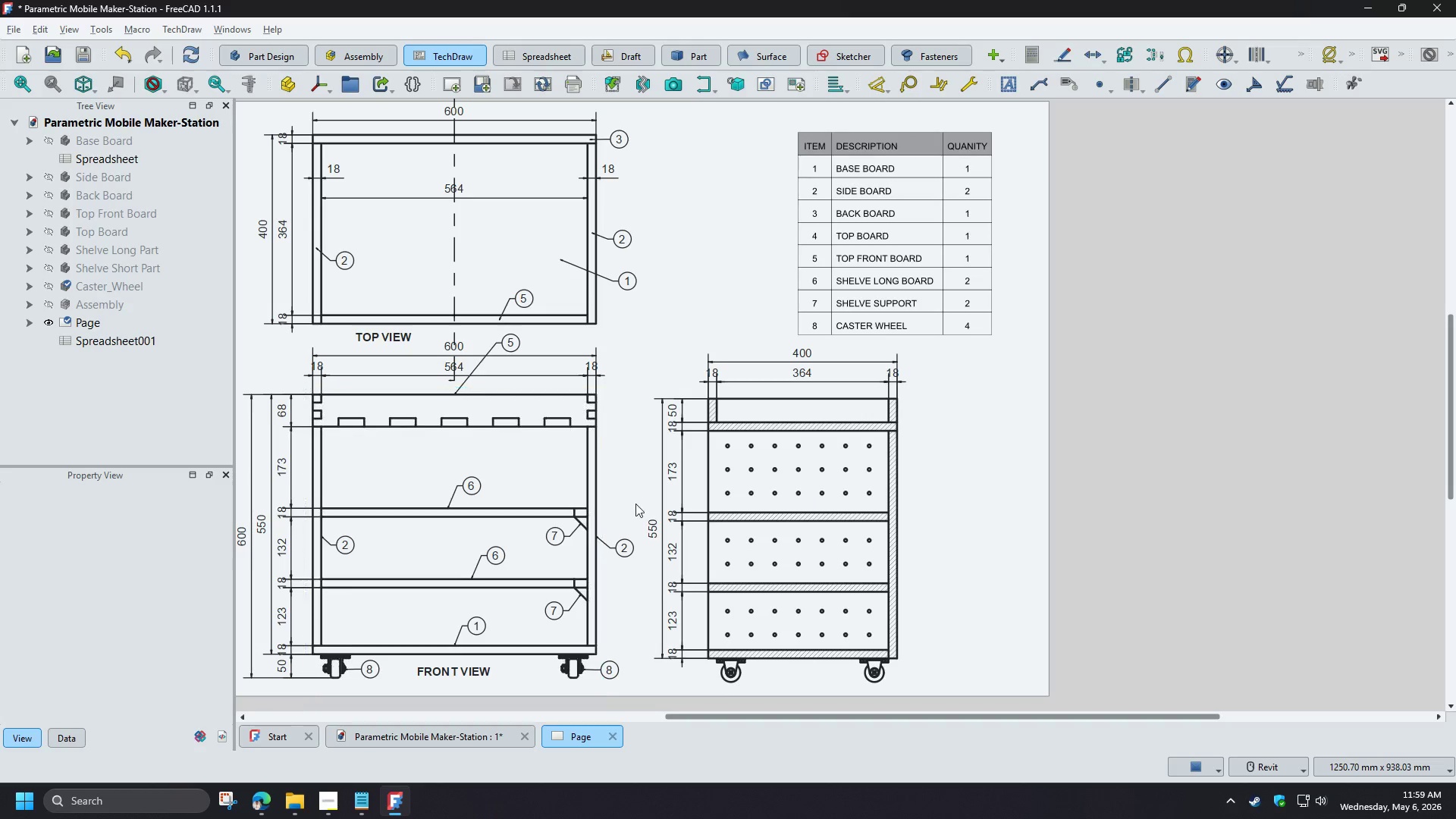 
scroll: coordinate [513, 470], scroll_direction: up, amount: 2.0
 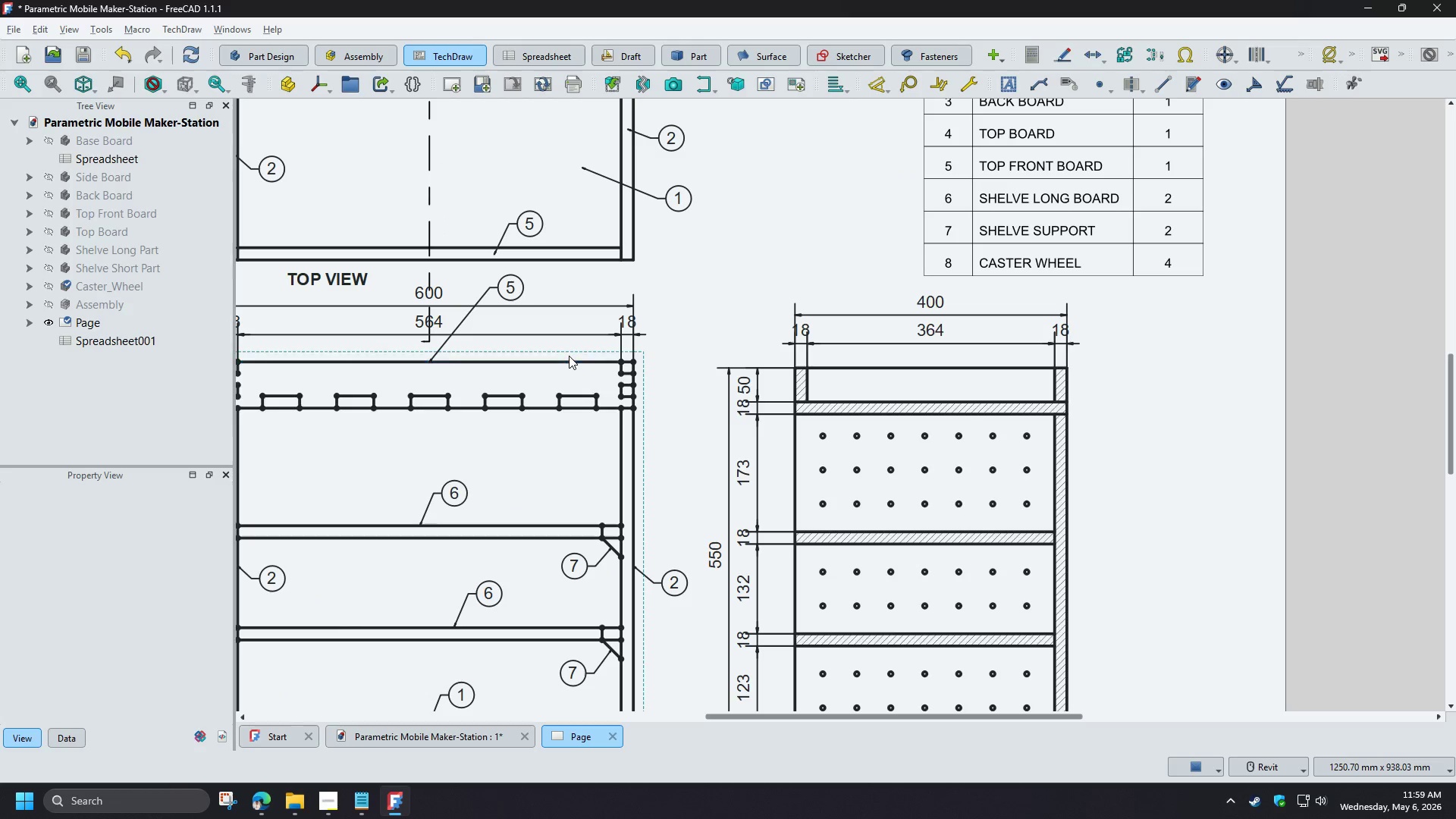 
left_click([568, 352])
 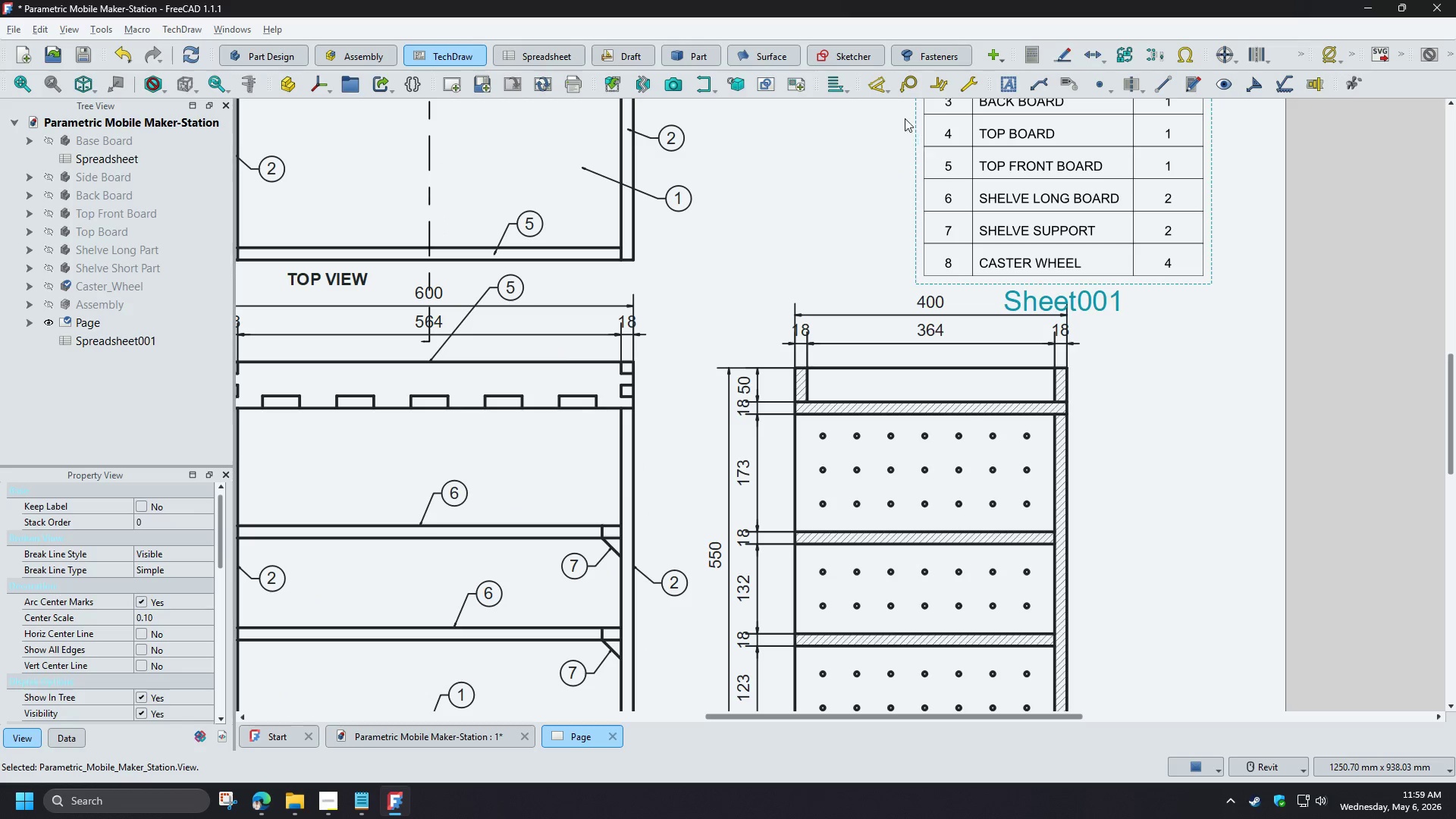 
left_click([907, 87])
 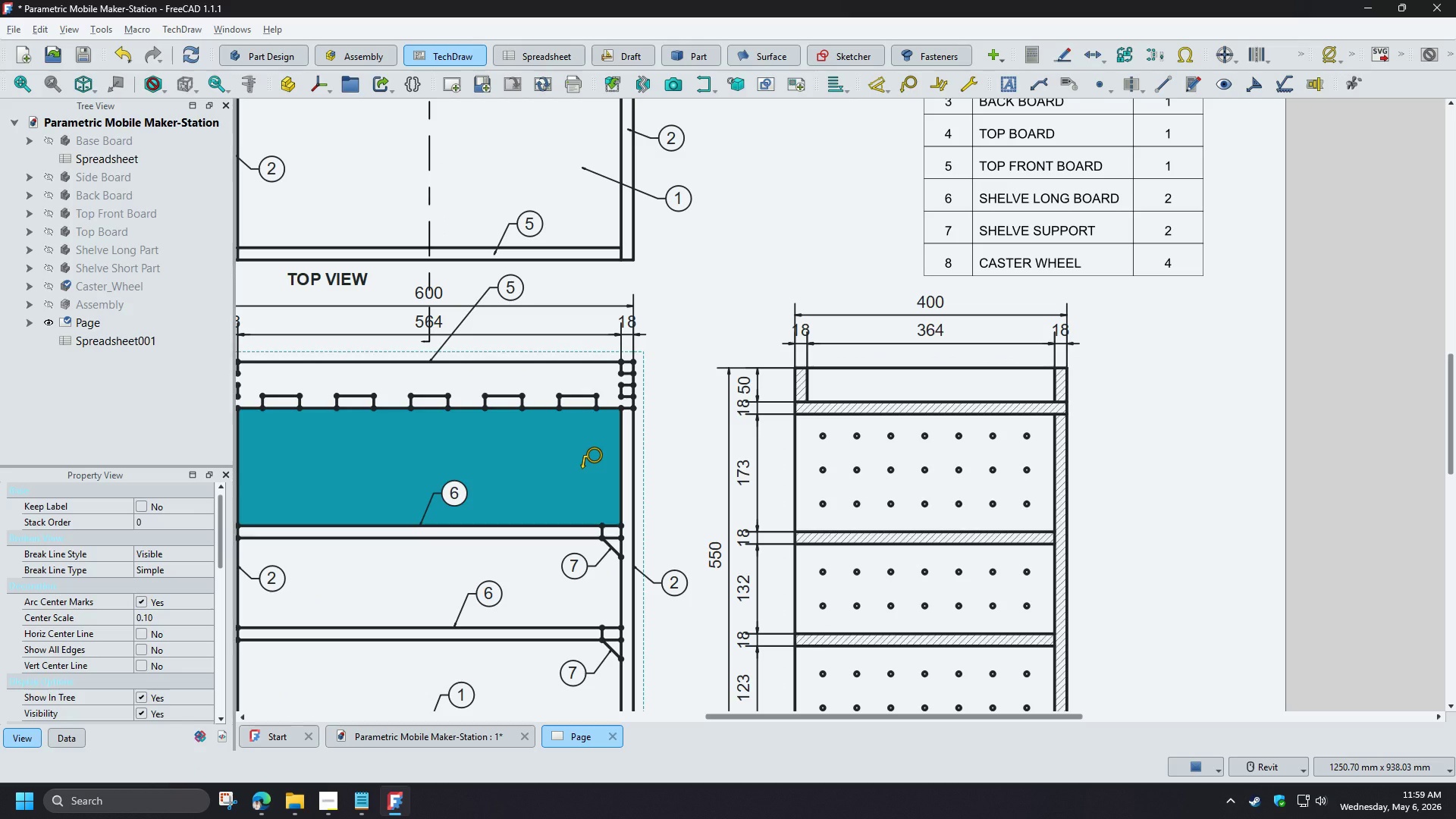 
left_click([582, 469])
 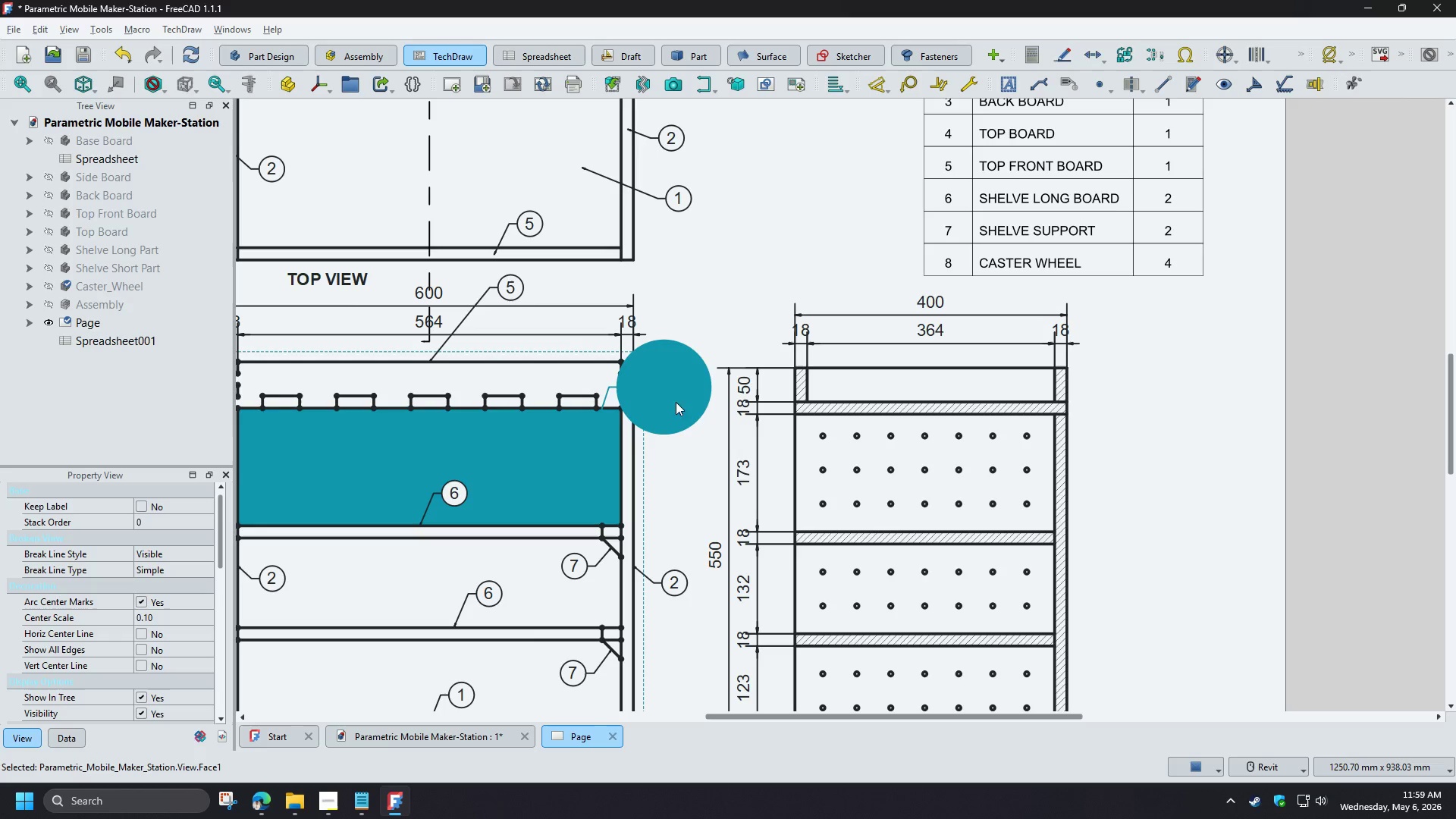 
left_click([676, 403])
 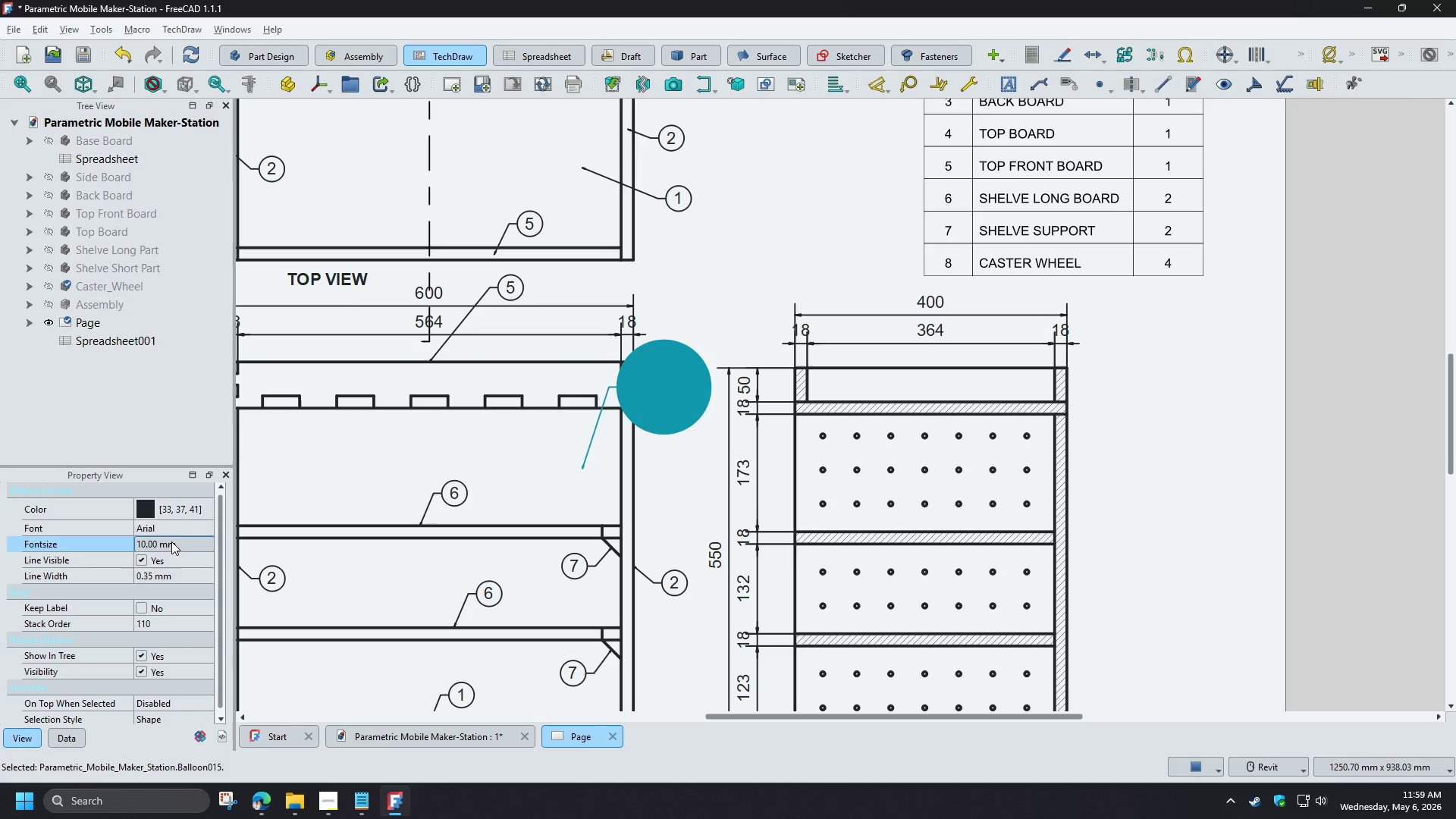 
left_click([171, 541])
 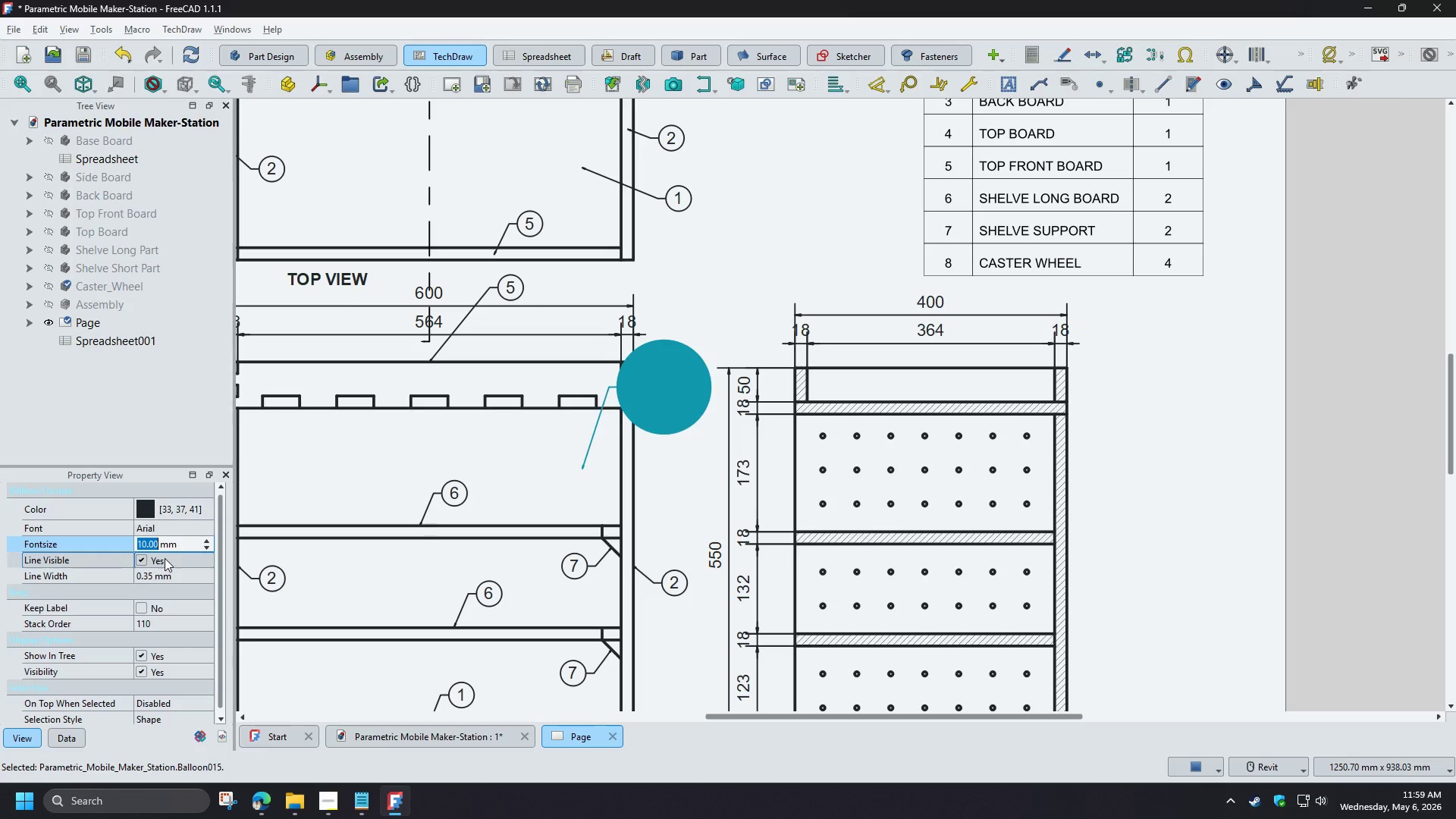 
key(4)
 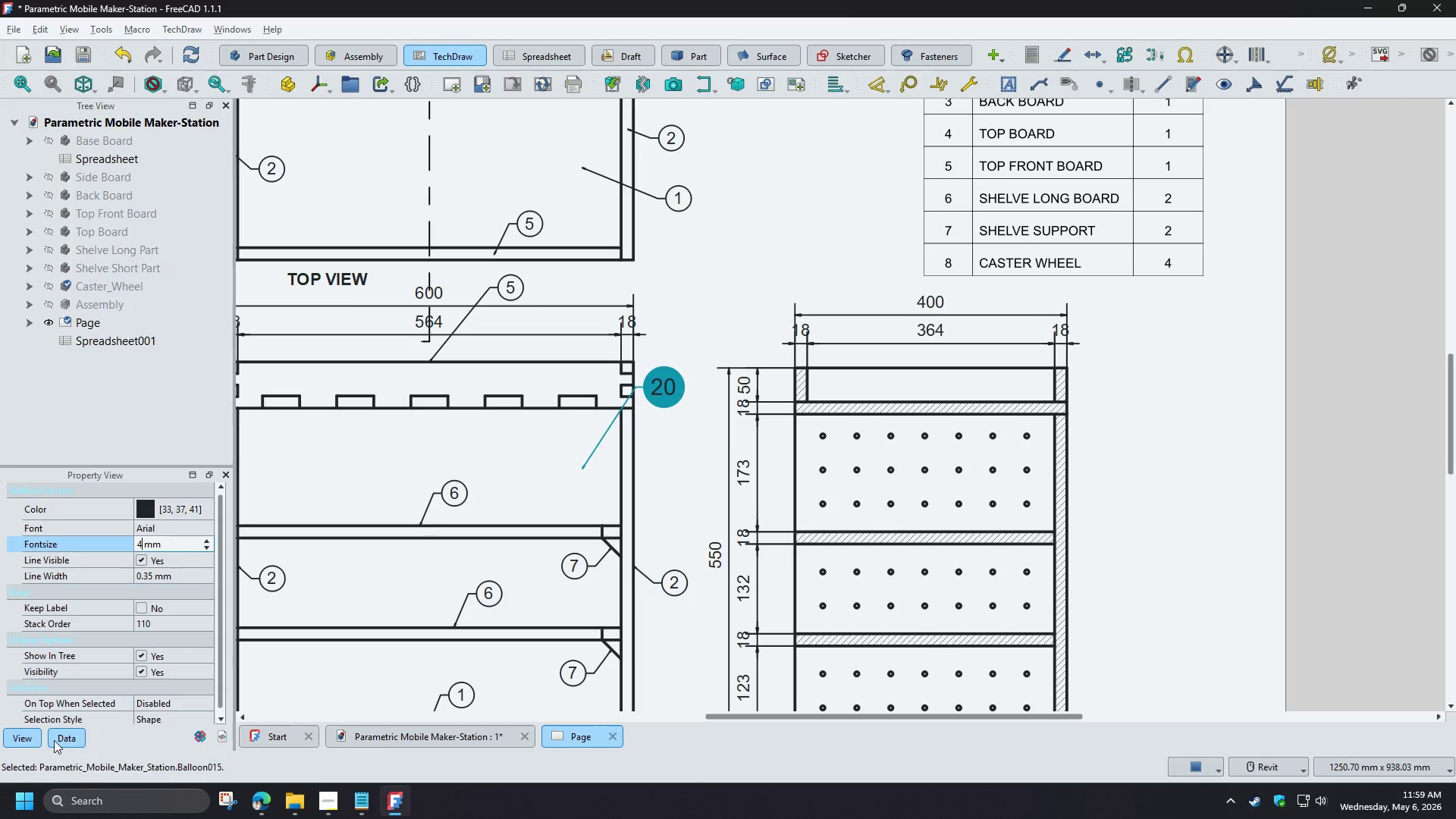 
left_click([58, 741])
 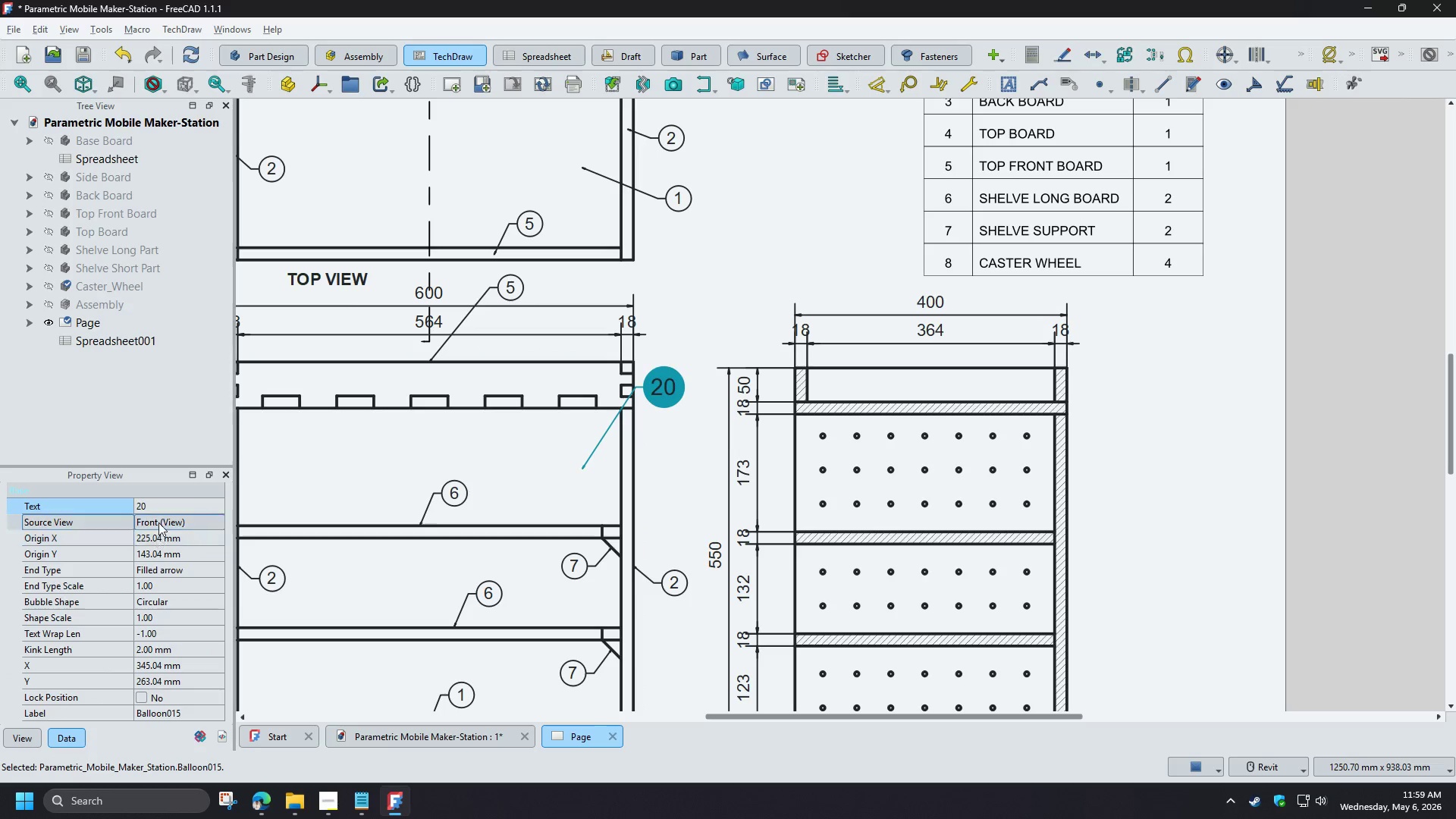 
left_click([159, 513])
 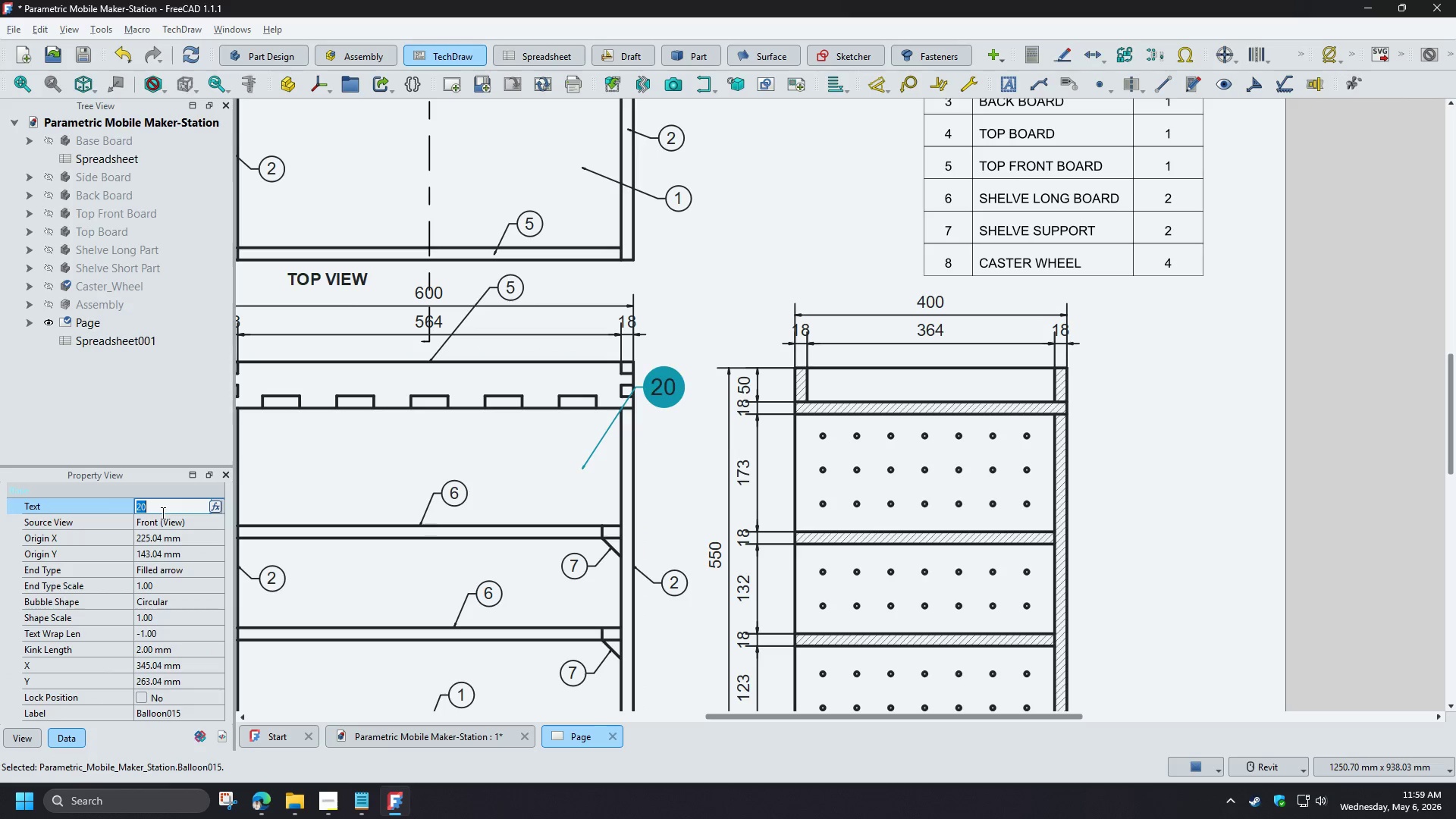 
key(4)
 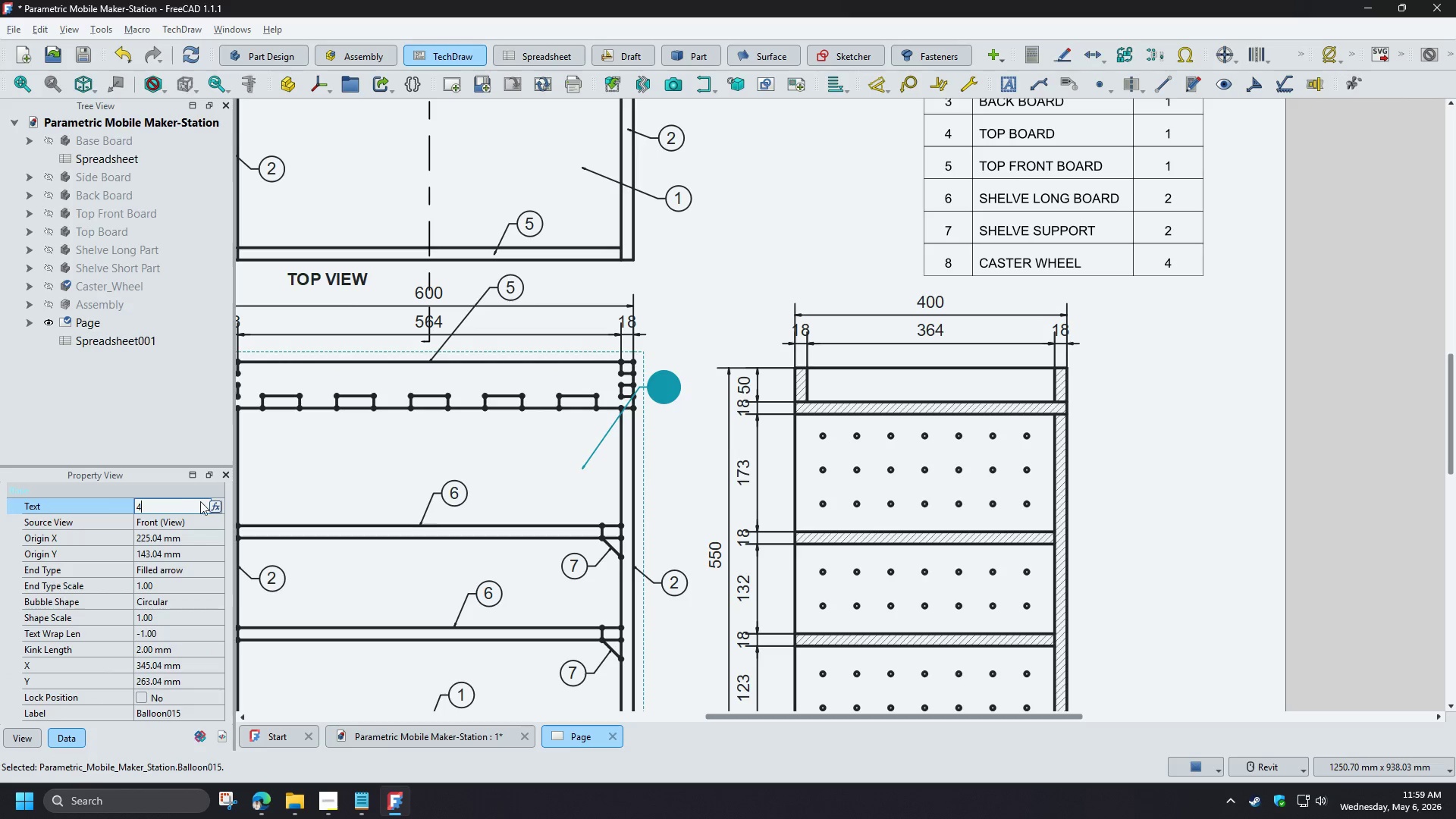 
left_click_drag(start_coordinate=[171, 504], to_coordinate=[66, 500])
 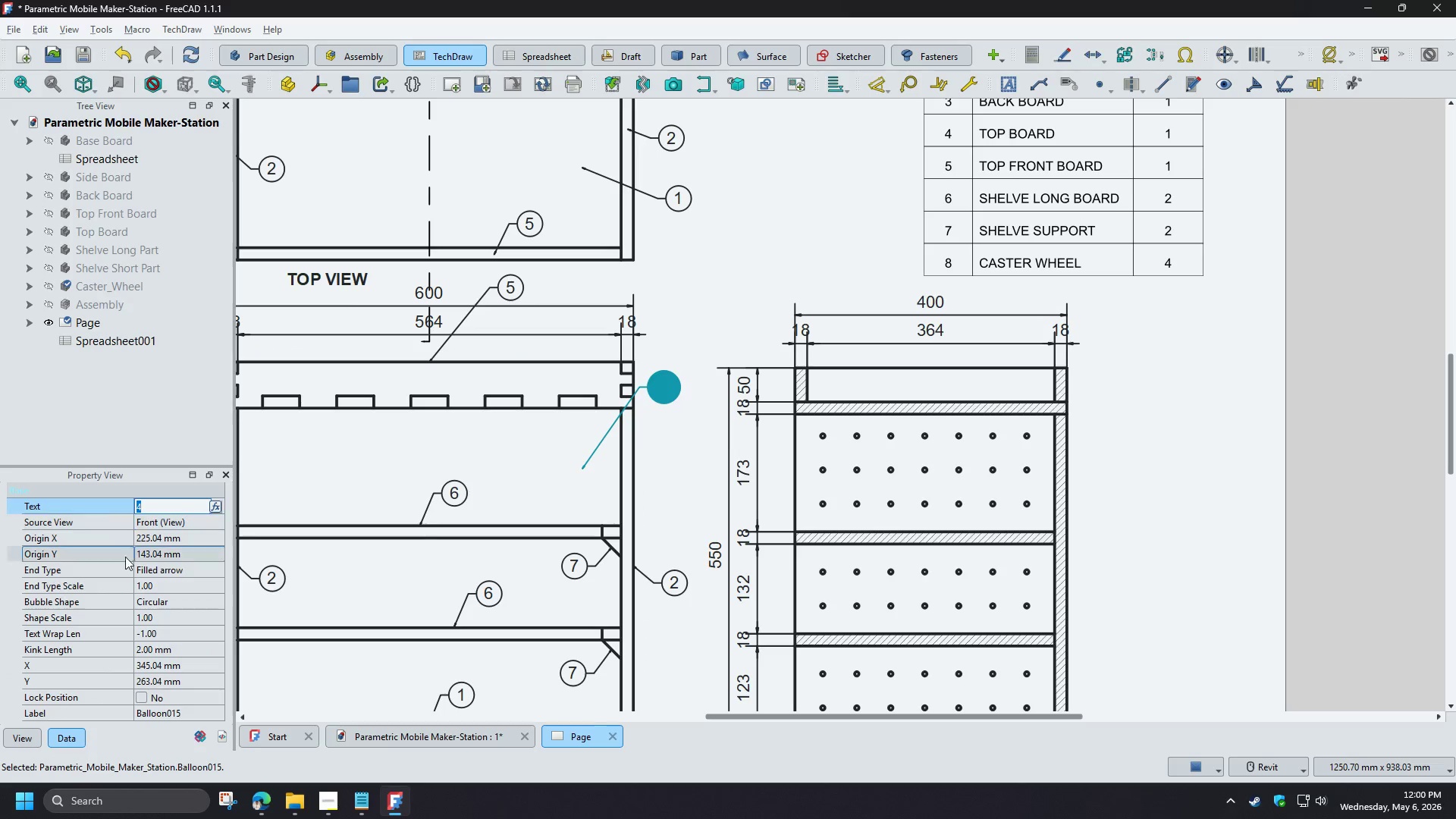 
key(3)
 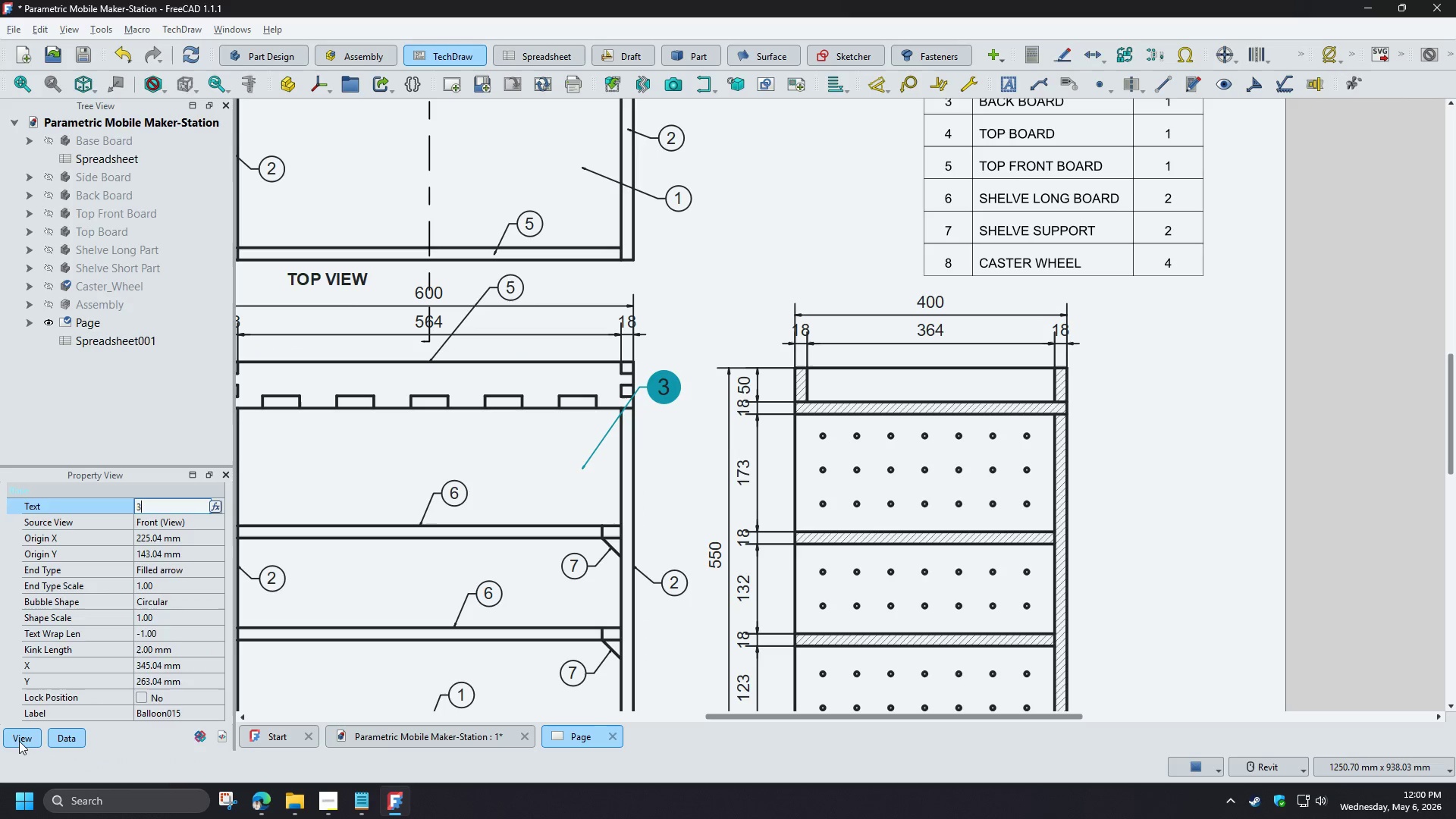 
left_click([17, 742])
 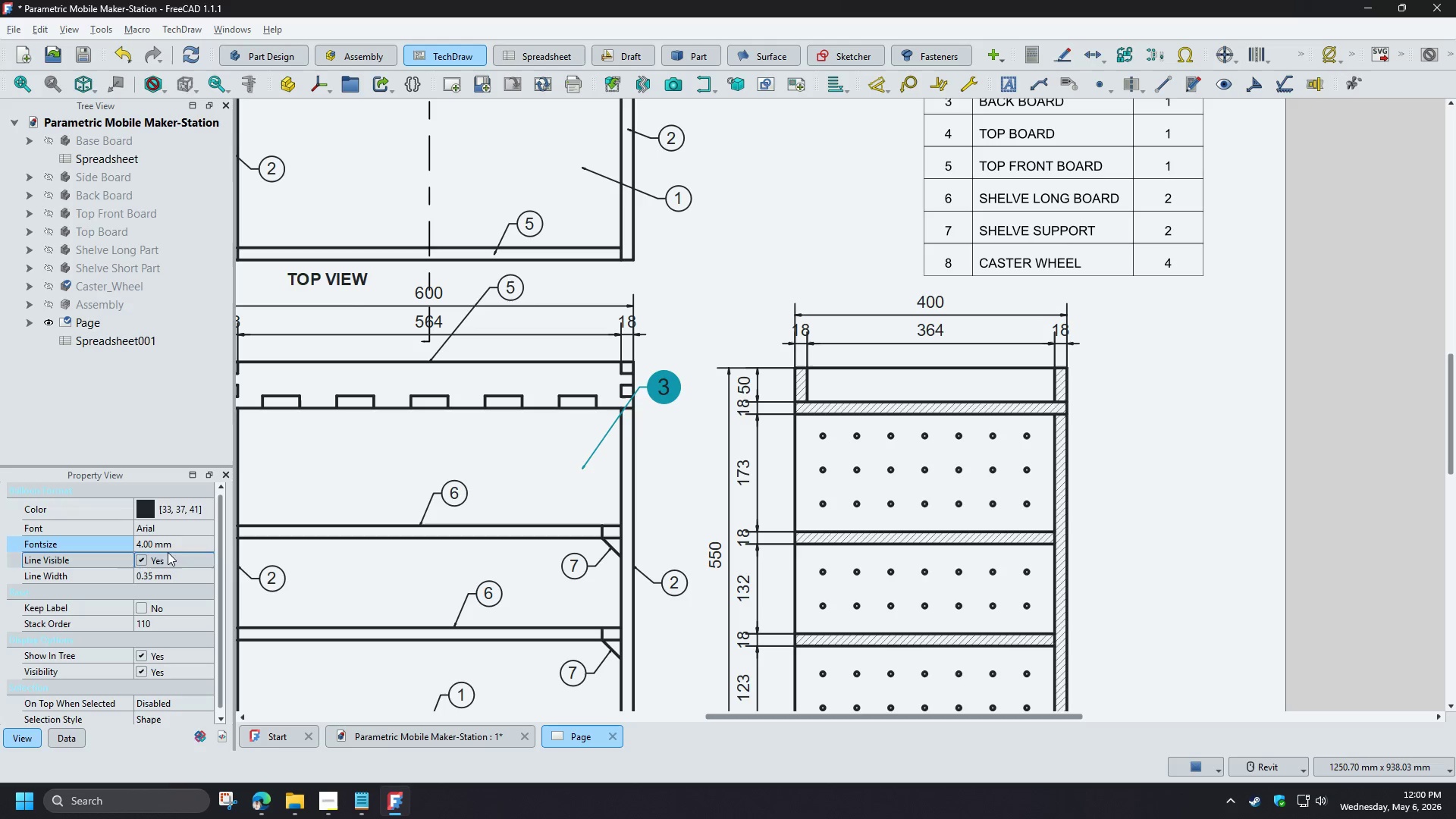 
left_click([170, 545])
 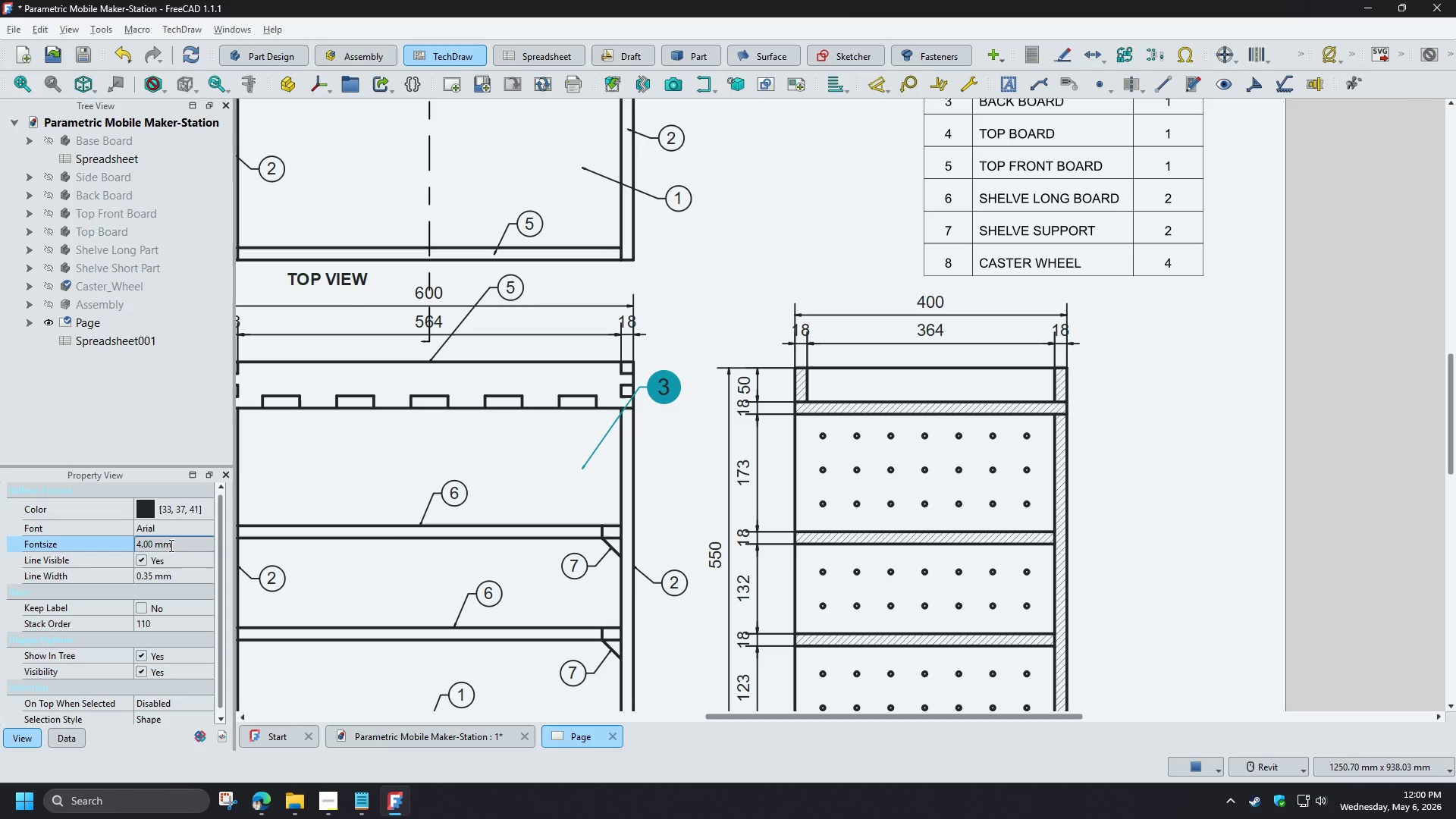 
key(3)
 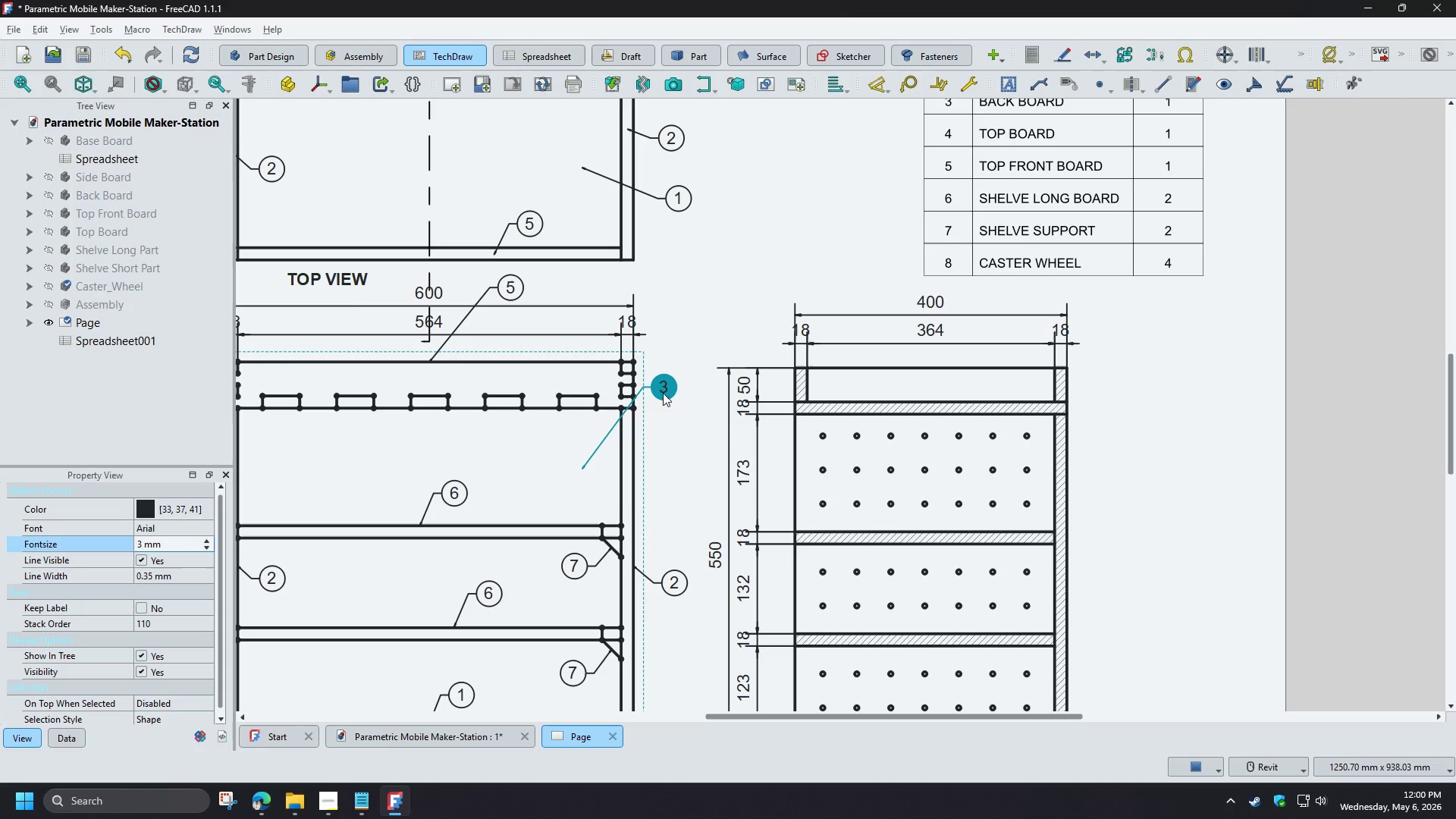 
left_click_drag(start_coordinate=[664, 388], to_coordinate=[671, 447])
 